 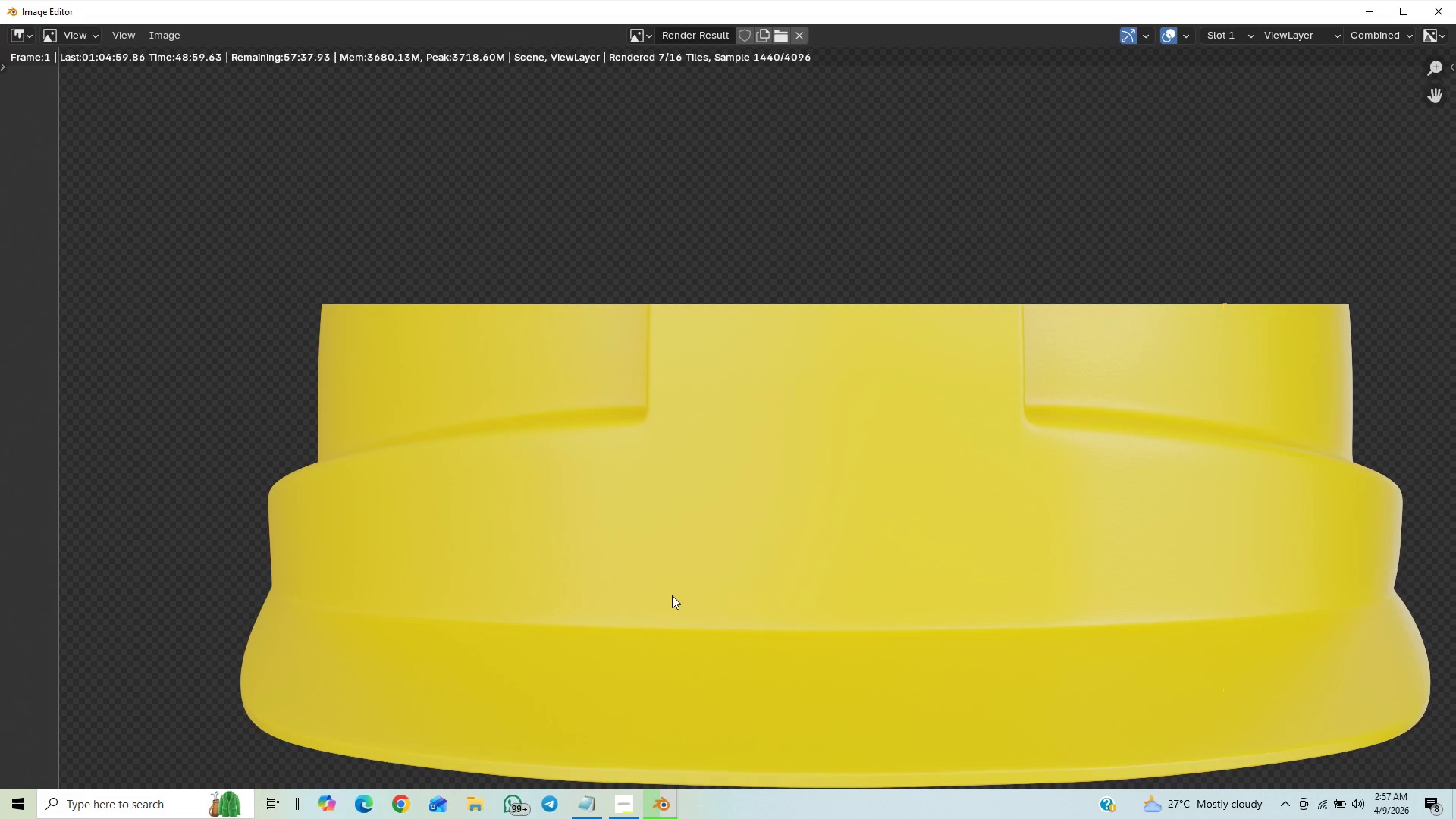 
scroll: coordinate [579, 670], scroll_direction: down, amount: 8.0
 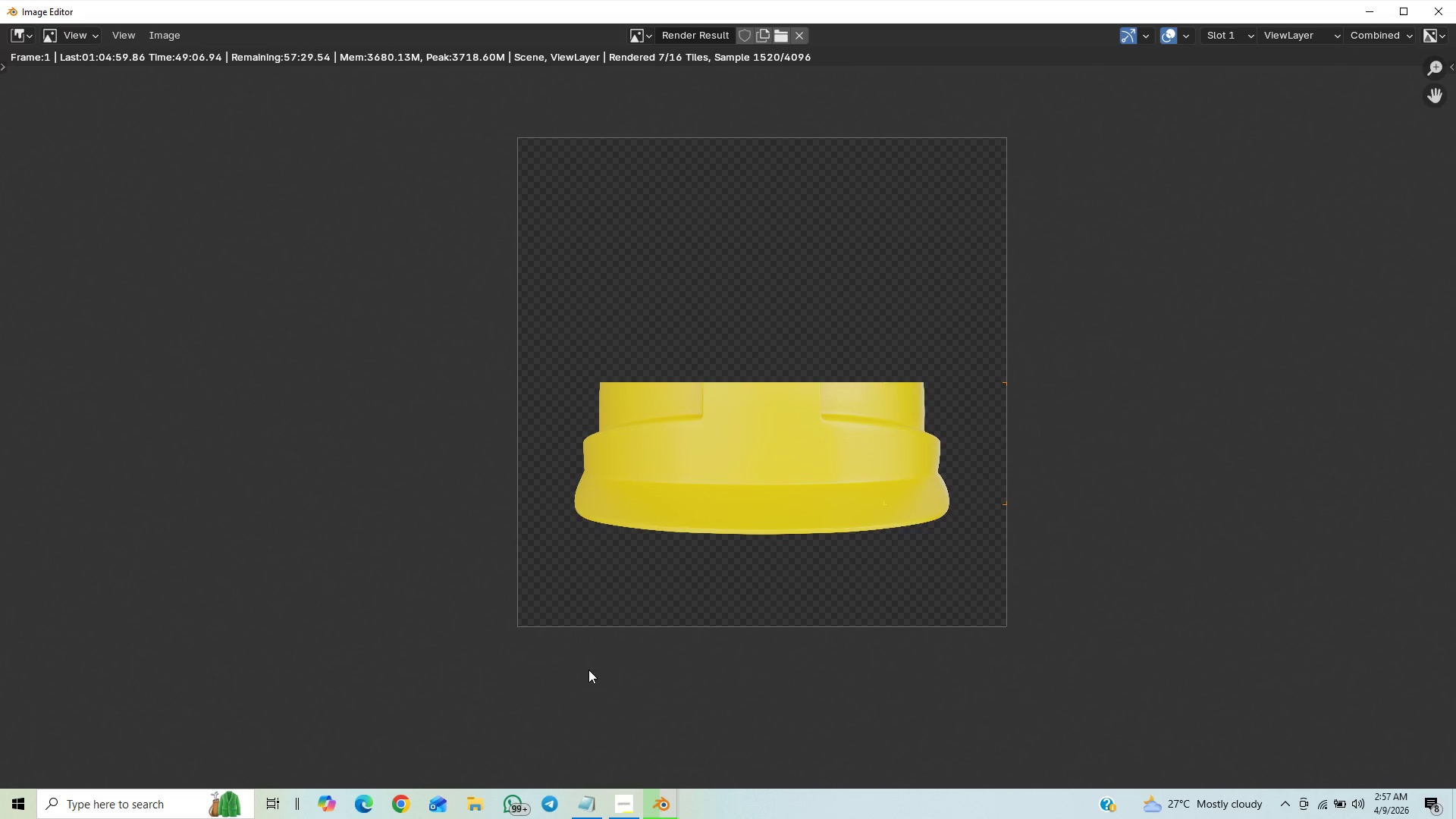 
scroll: coordinate [589, 672], scroll_direction: up, amount: 4.0
 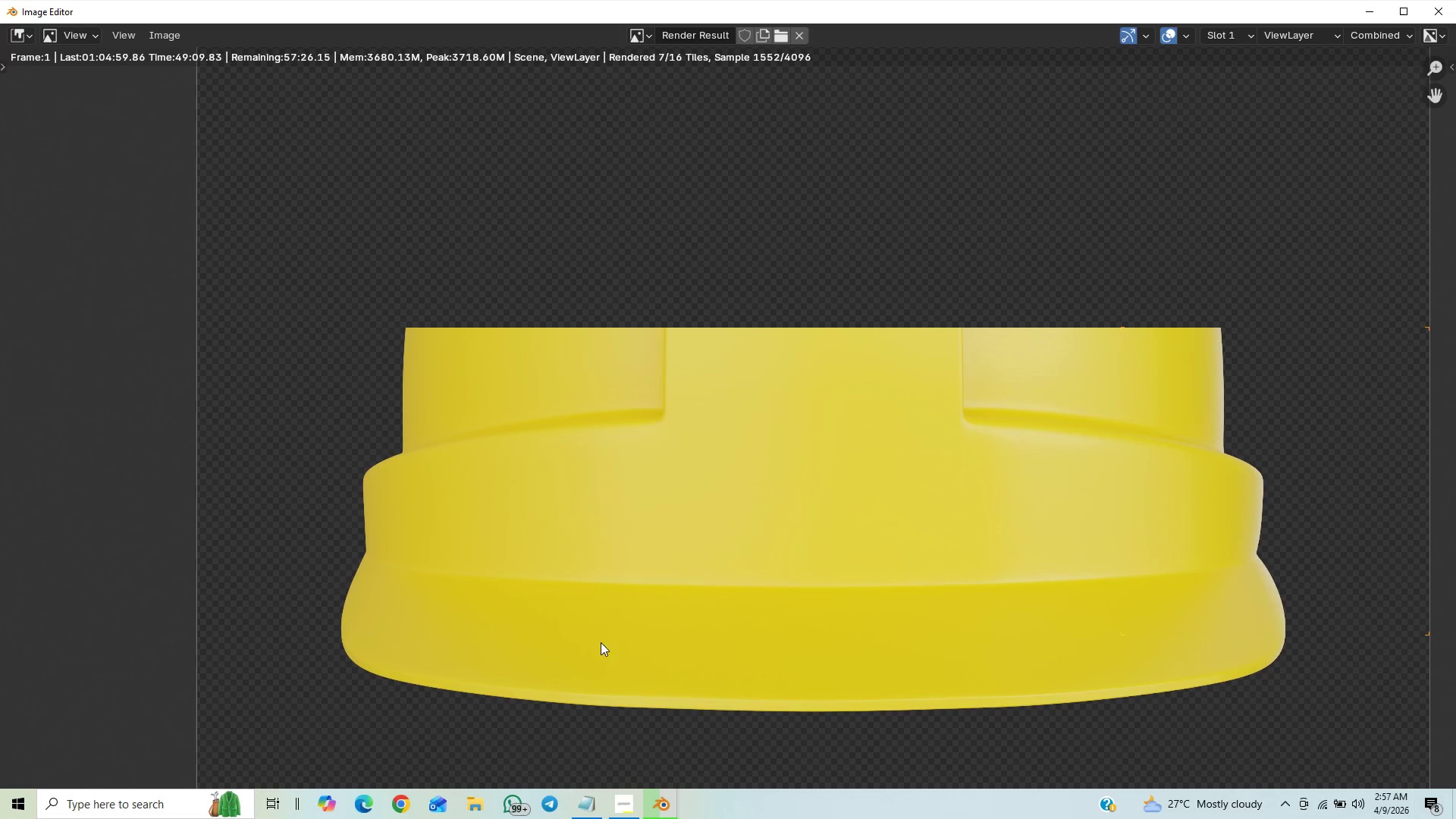 
scroll: coordinate [604, 639], scroll_direction: down, amount: 5.0
 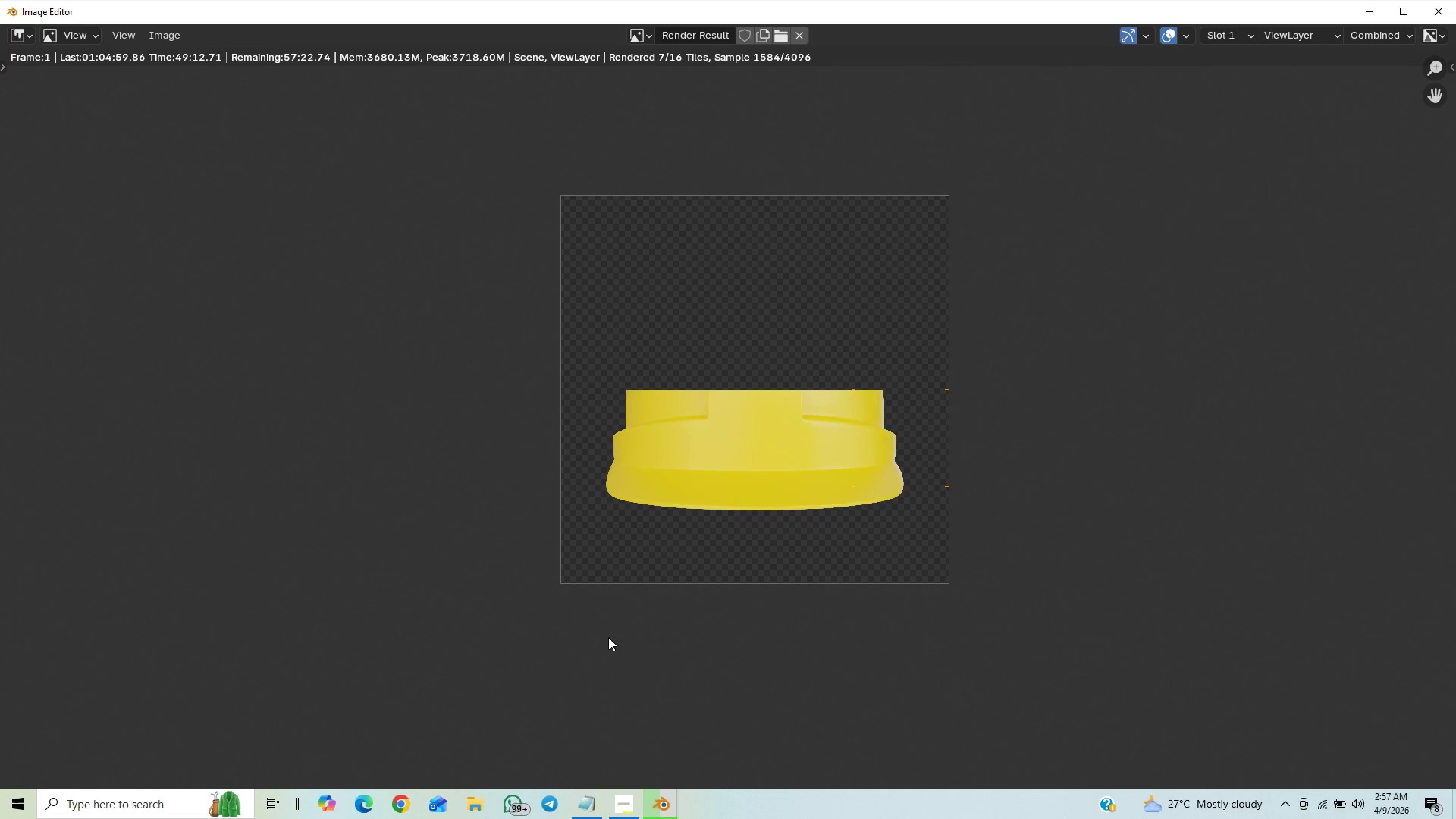 
scroll: coordinate [610, 641], scroll_direction: up, amount: 3.0
 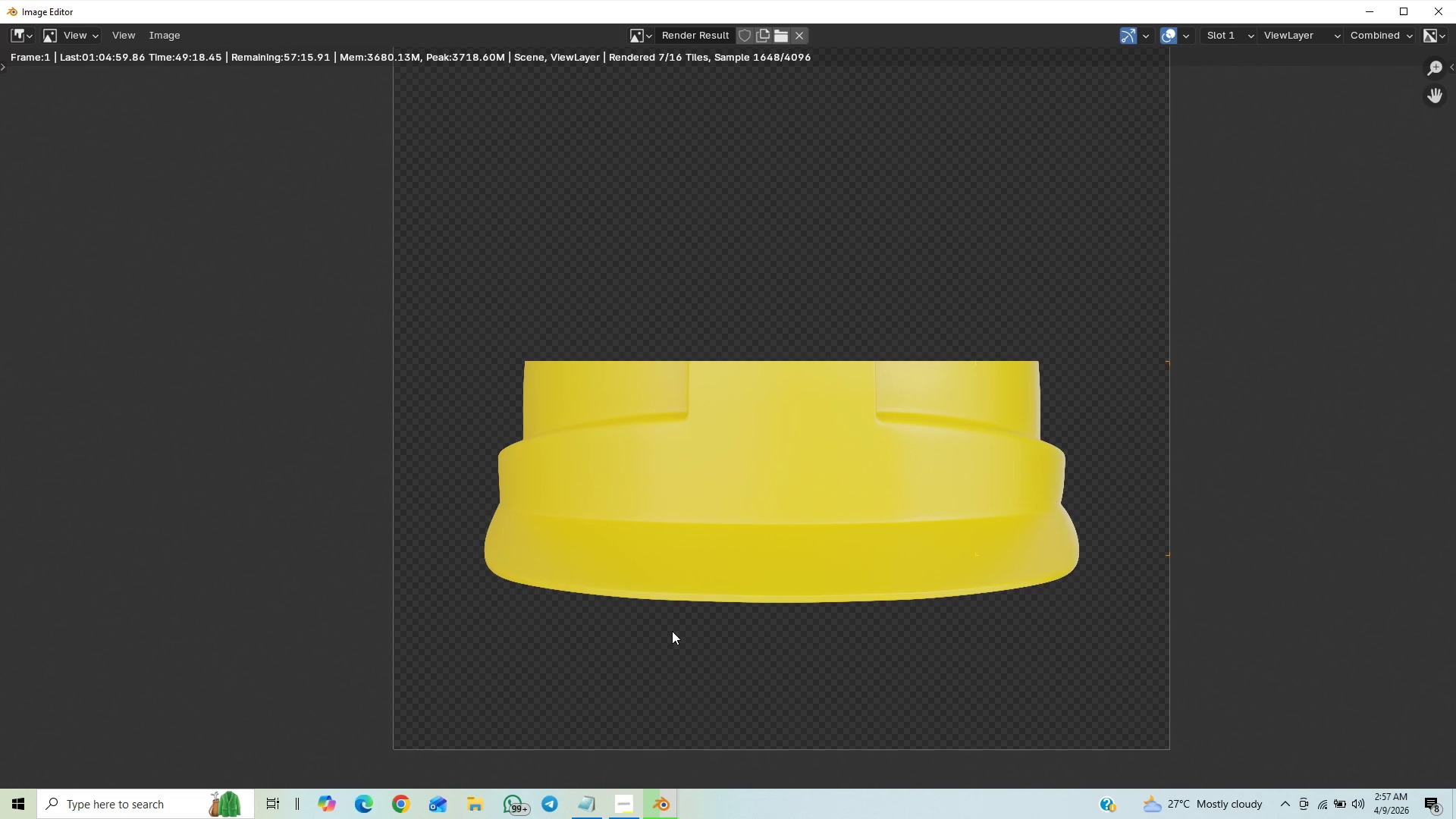 
mouse_move([1345, 809])
 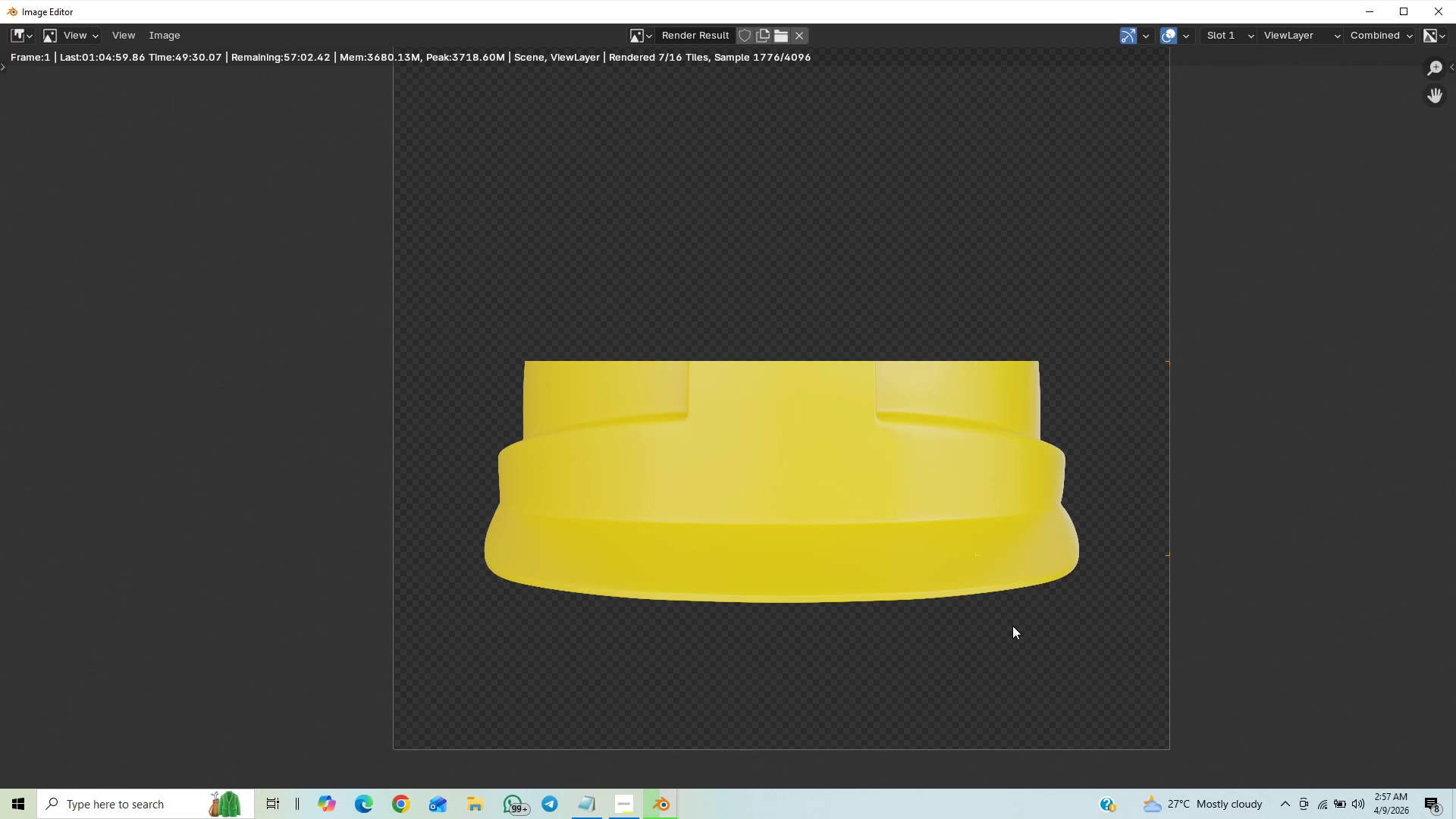 
wait(8.26)
 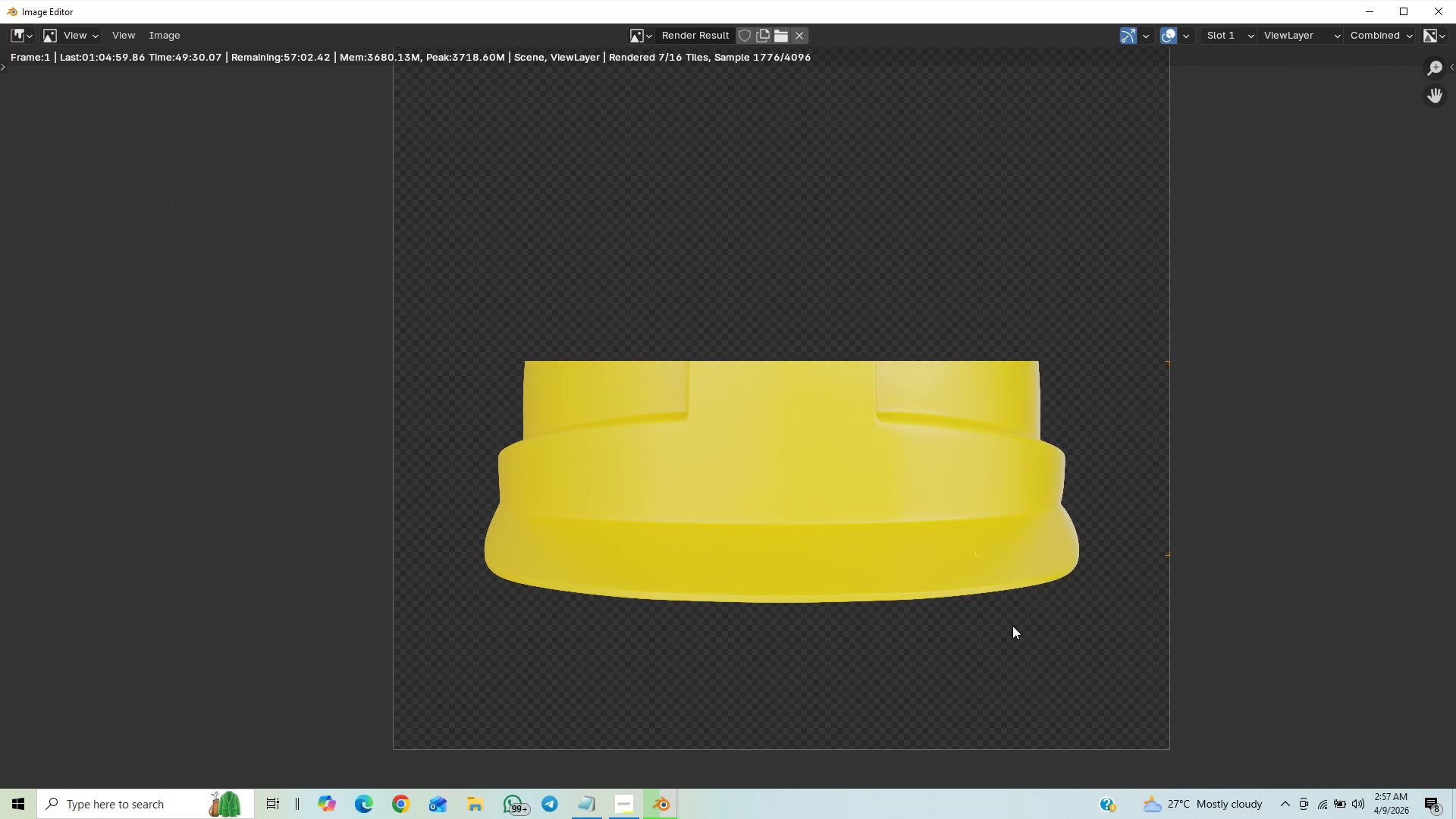 
scroll: coordinate [813, 549], scroll_direction: down, amount: 1.0
 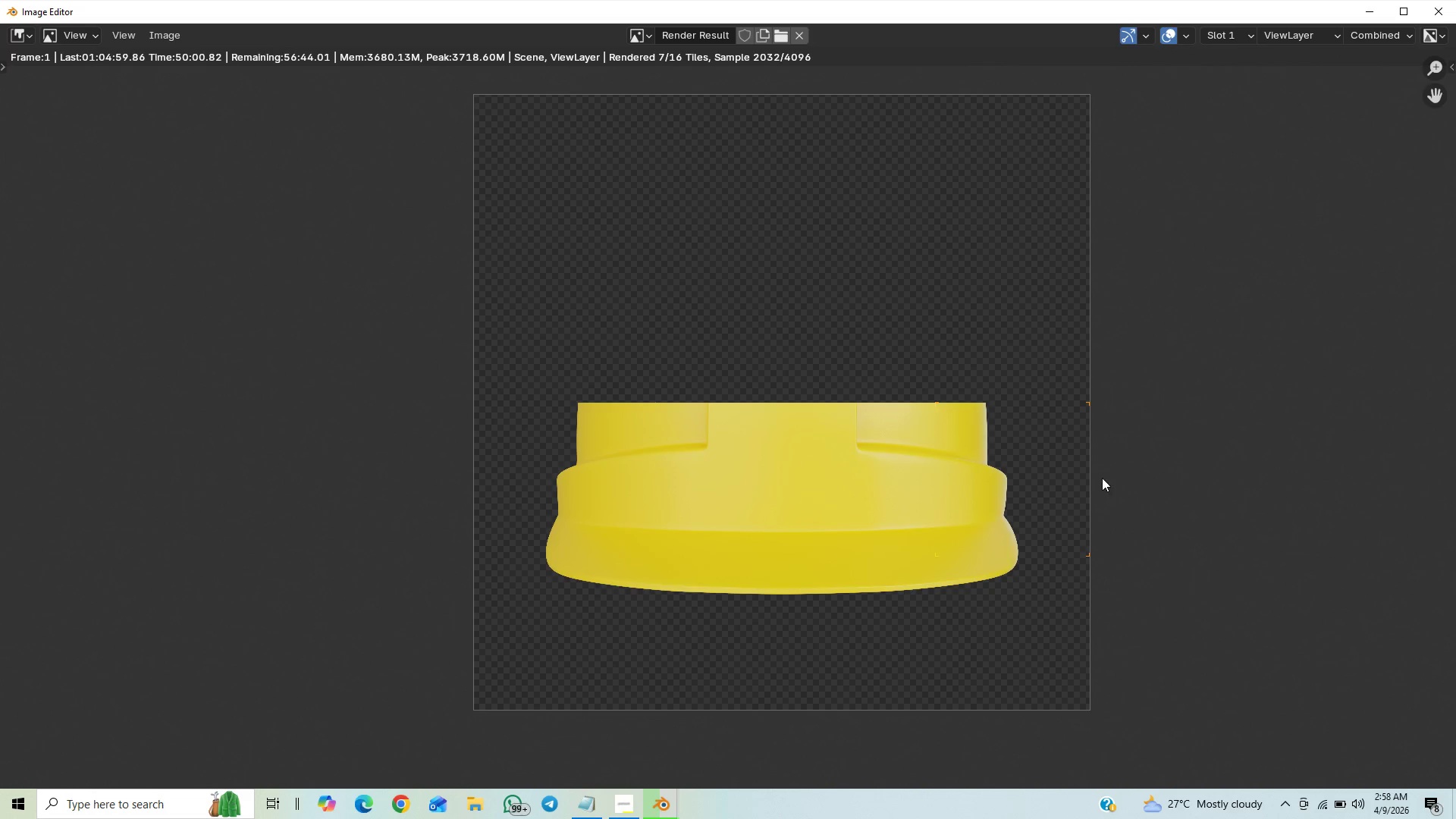 
wait(34.46)
 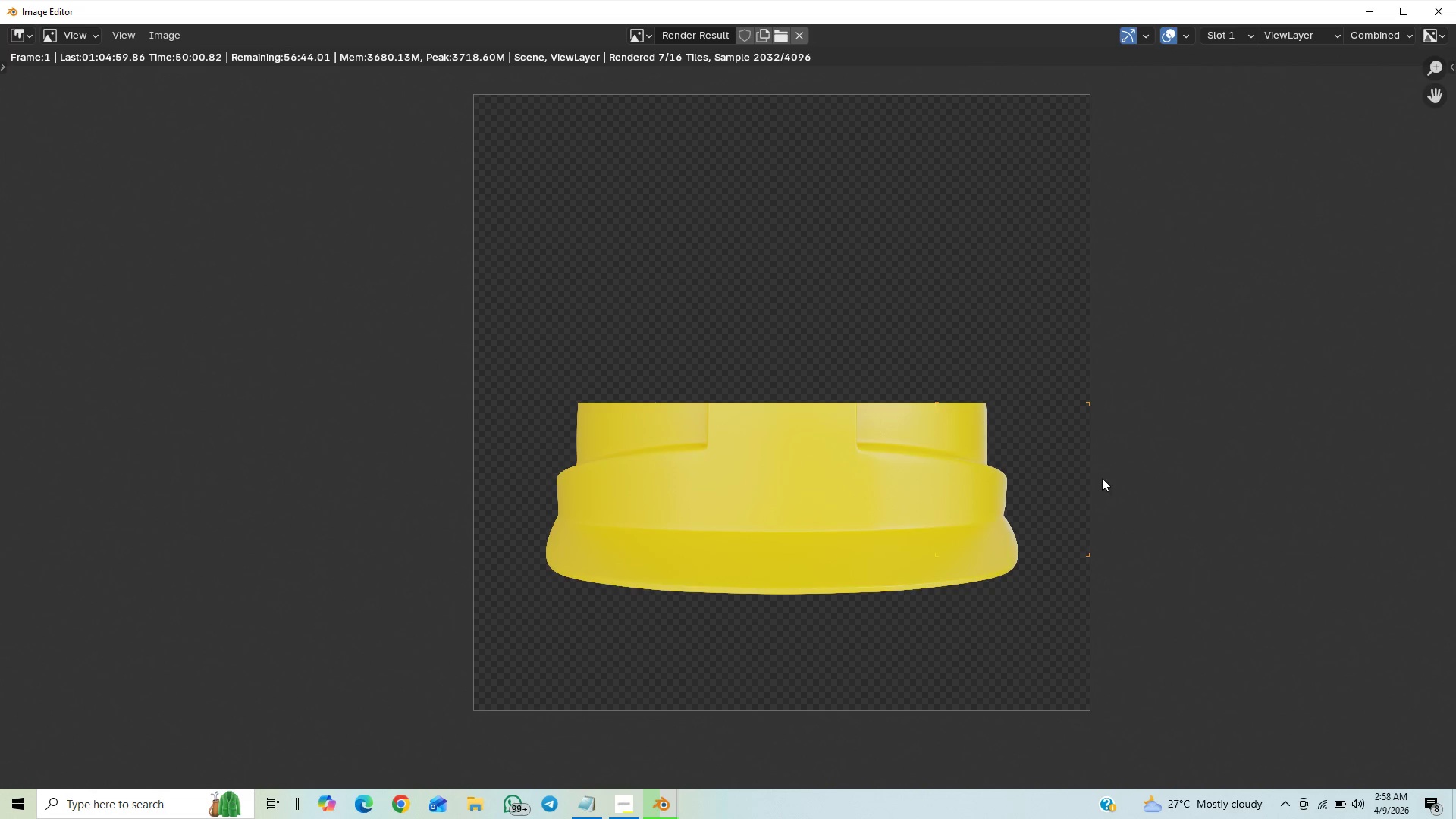 
left_click([1339, 799])
 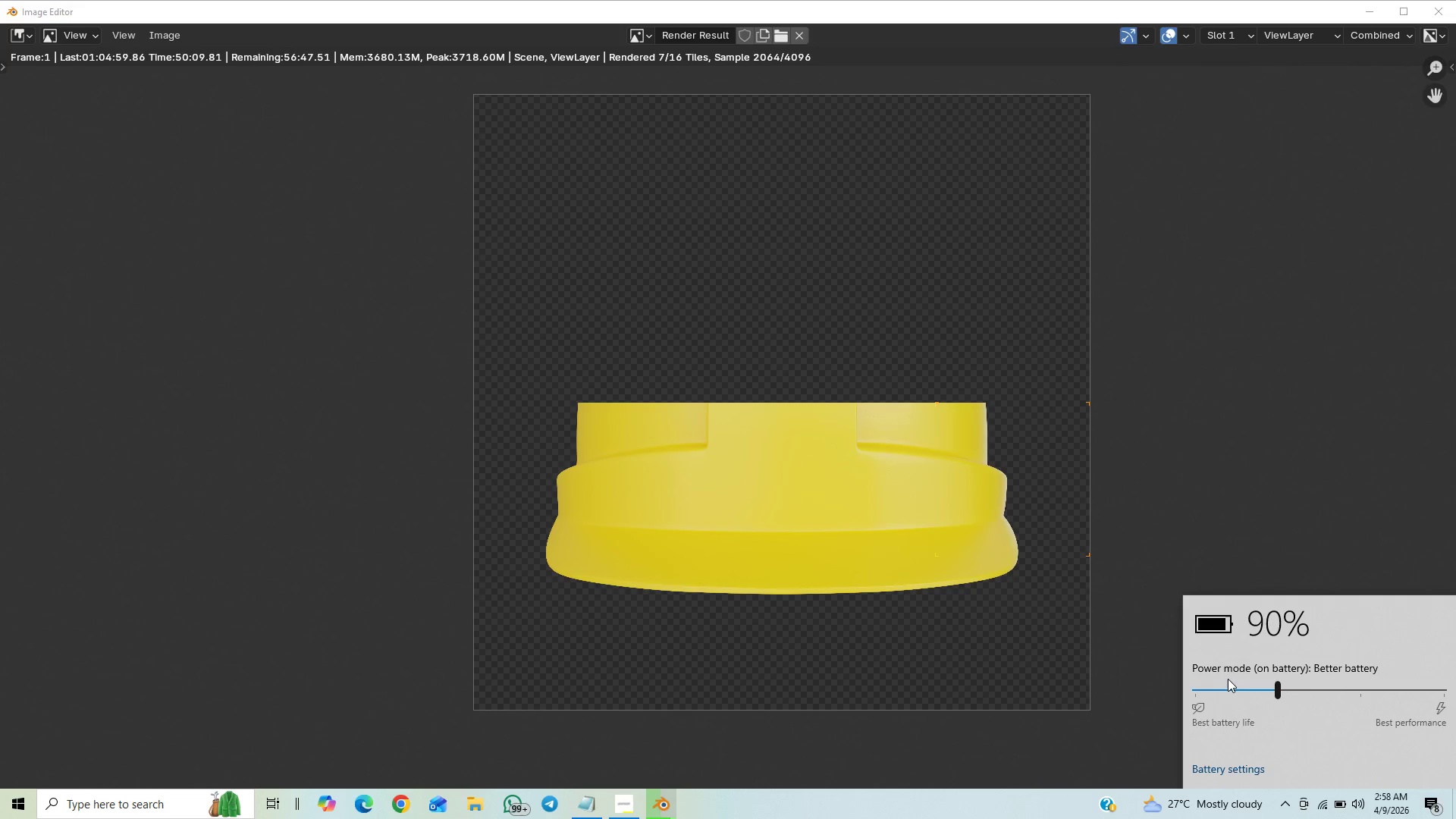 
left_click_drag(start_coordinate=[1234, 692], to_coordinate=[1156, 701])
 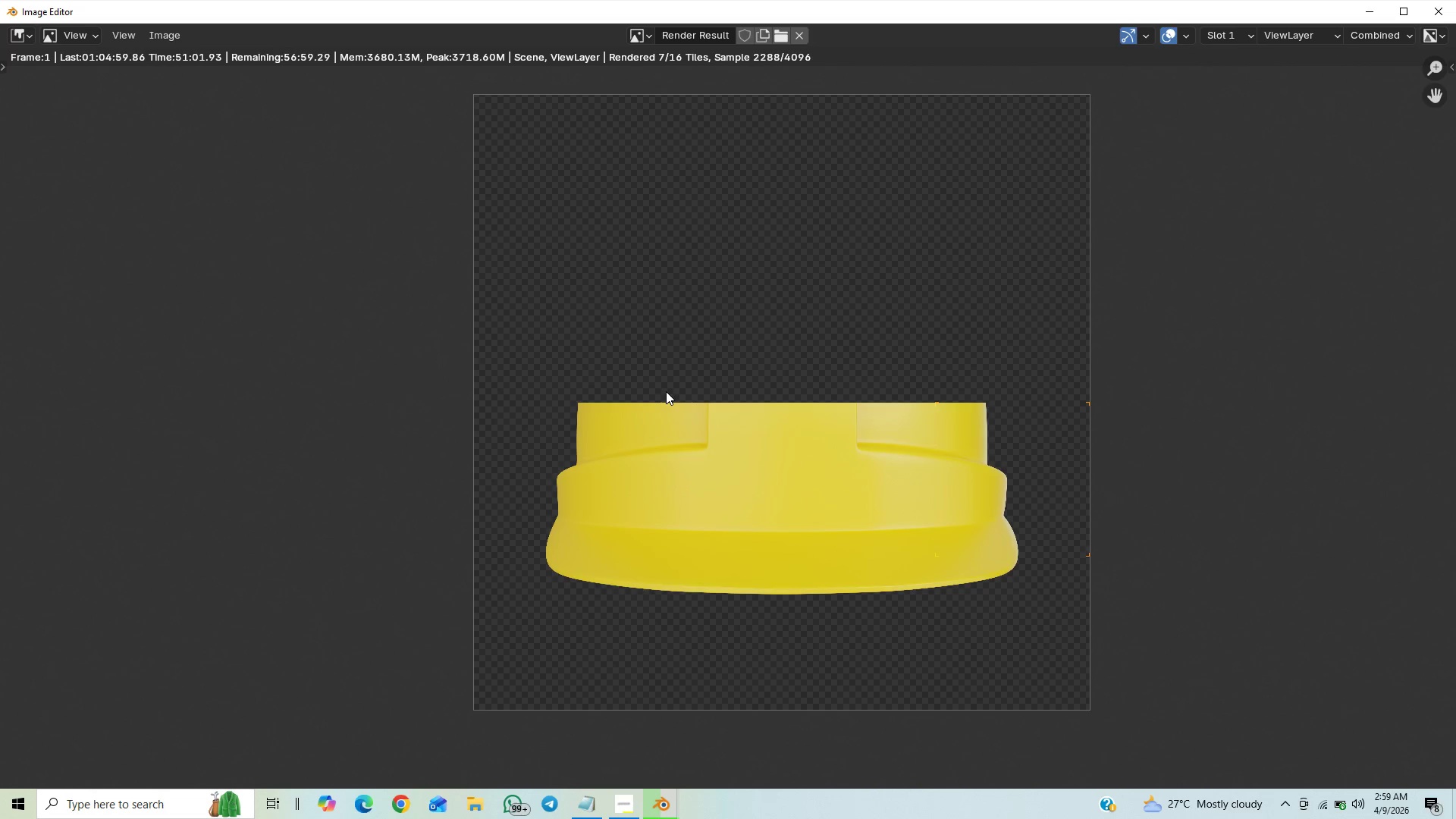 
wait(57.64)
 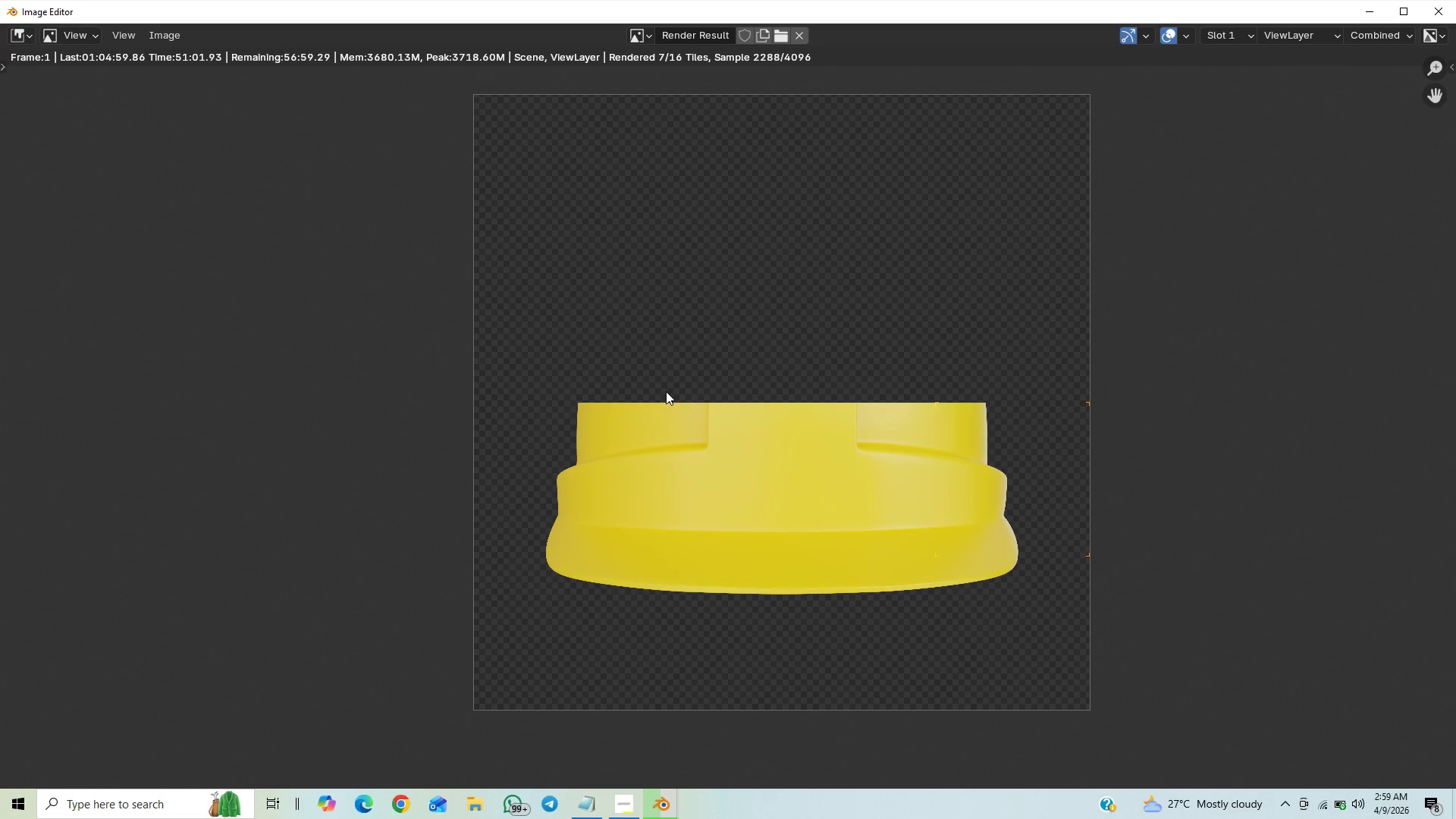 
scroll: coordinate [839, 450], scroll_direction: up, amount: 6.0
 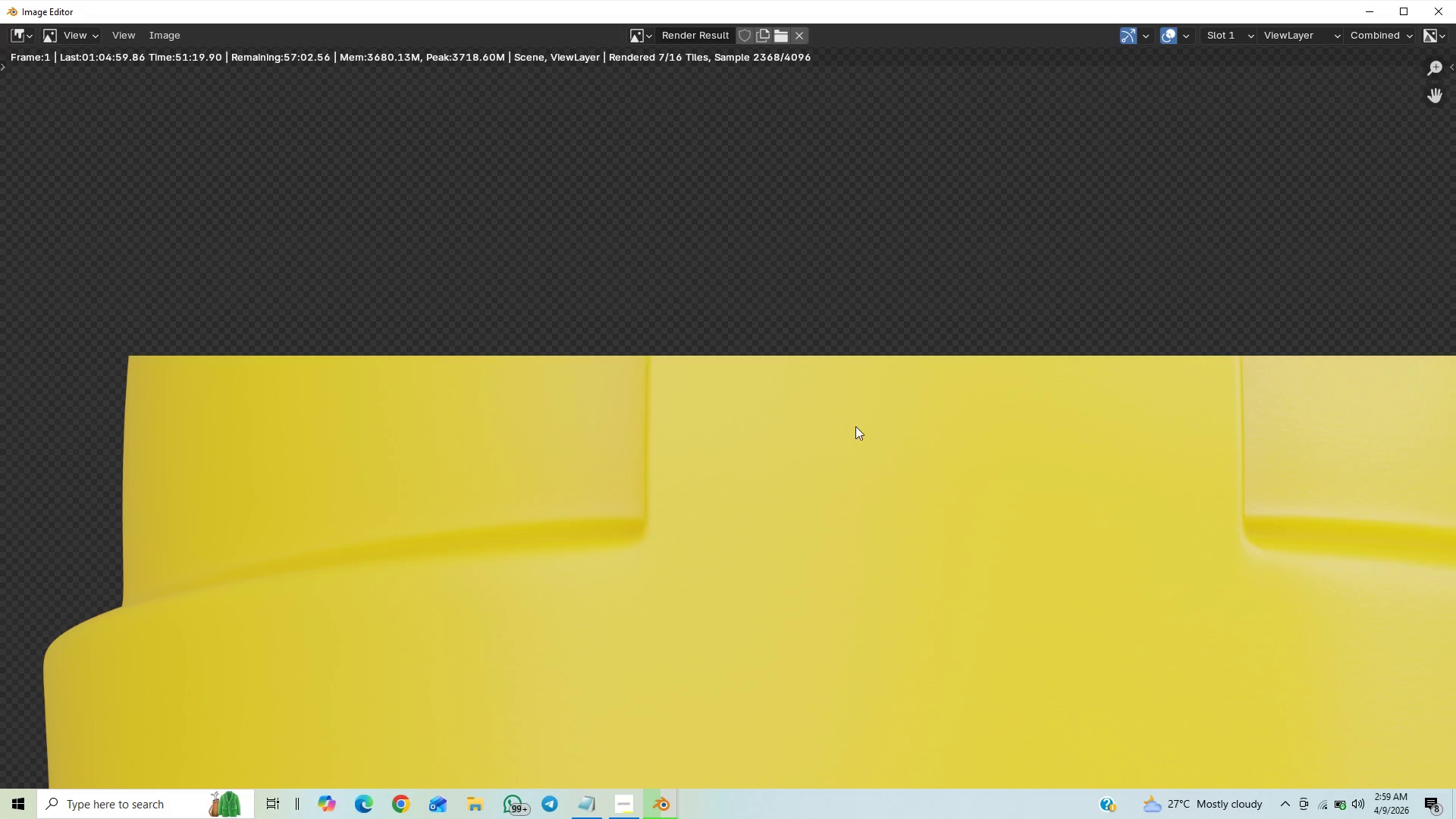 
wait(14.72)
 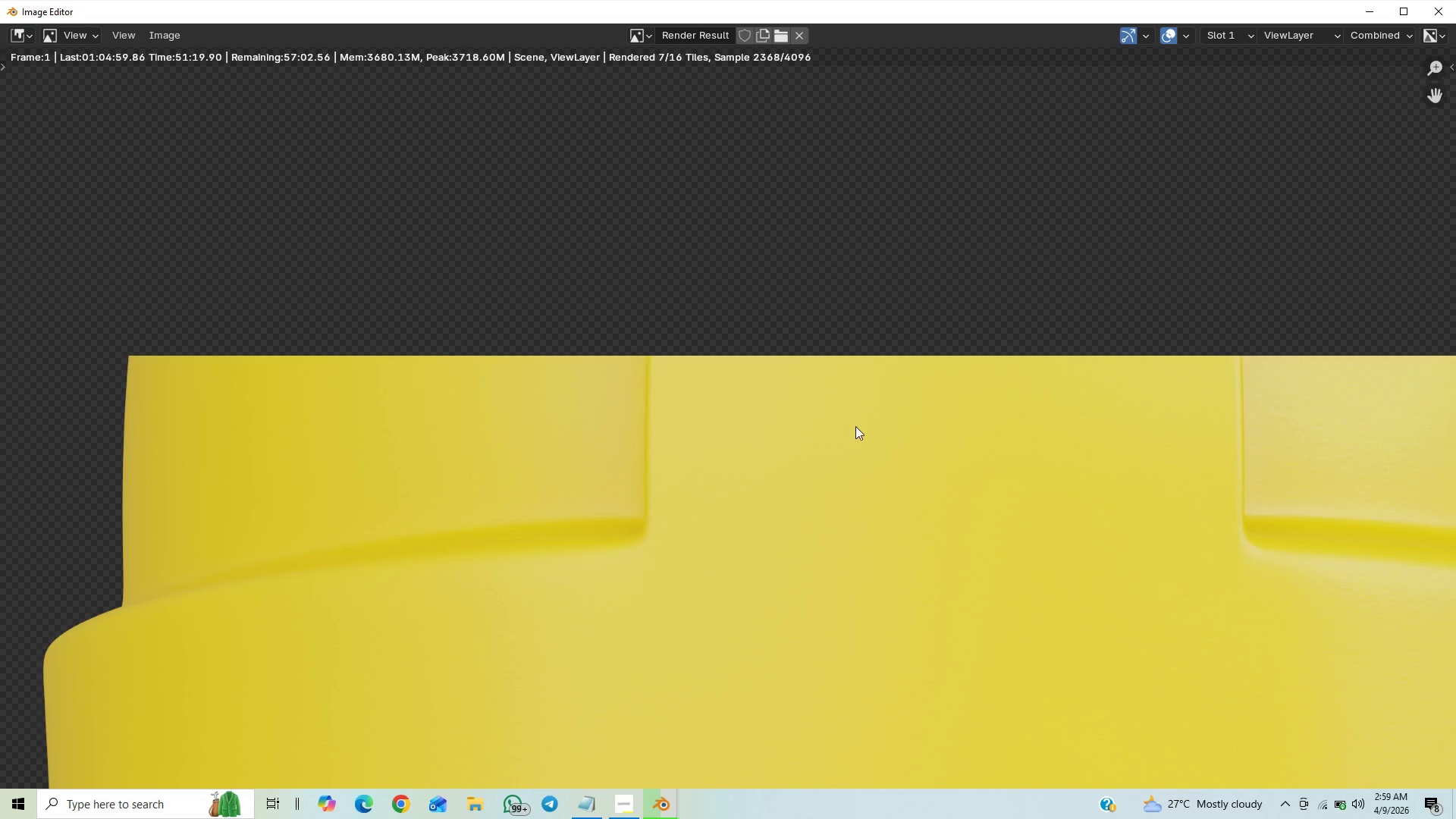 
scroll: coordinate [946, 470], scroll_direction: down, amount: 1.0
 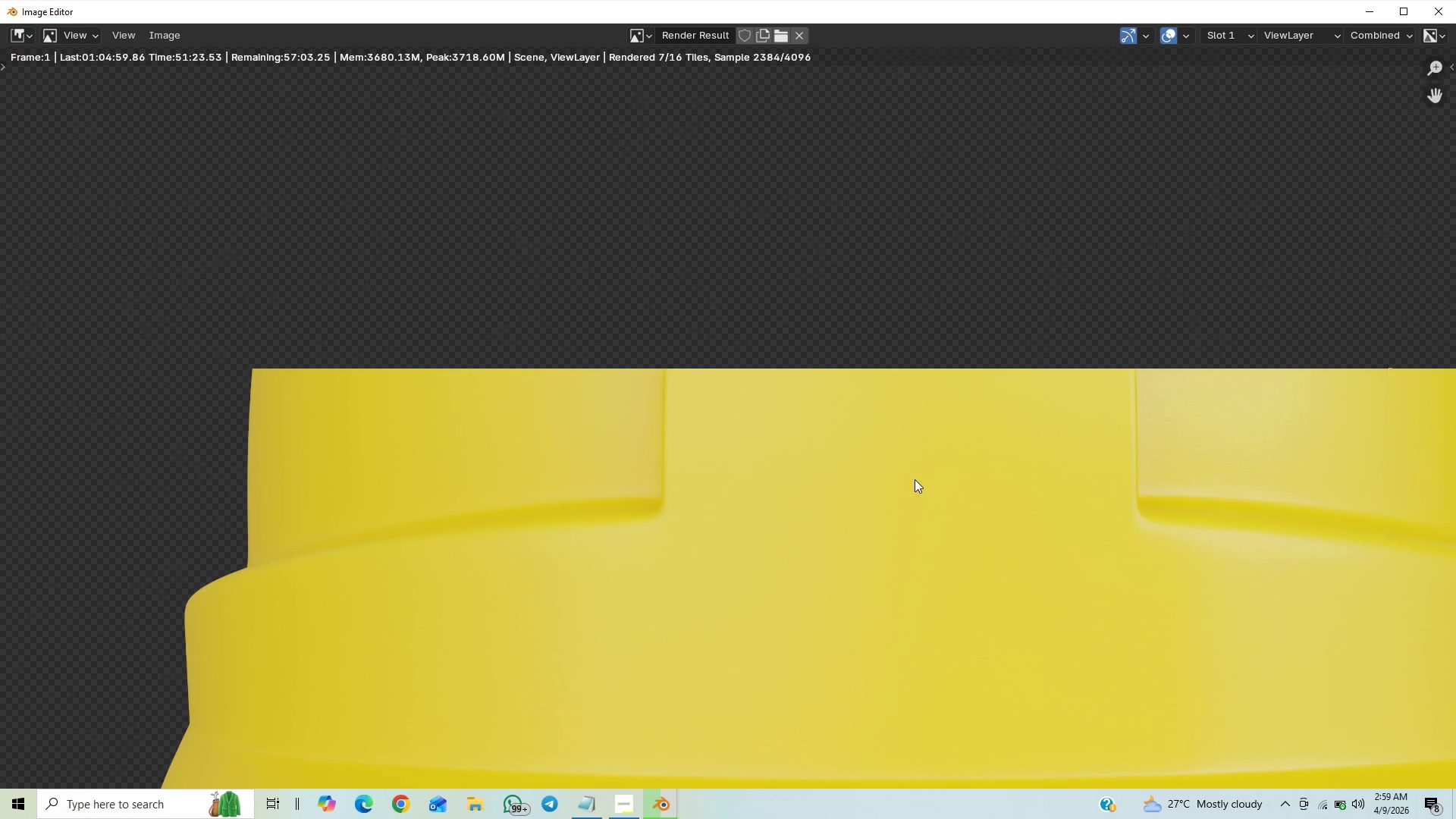 
scroll: coordinate [913, 475], scroll_direction: up, amount: 12.0
 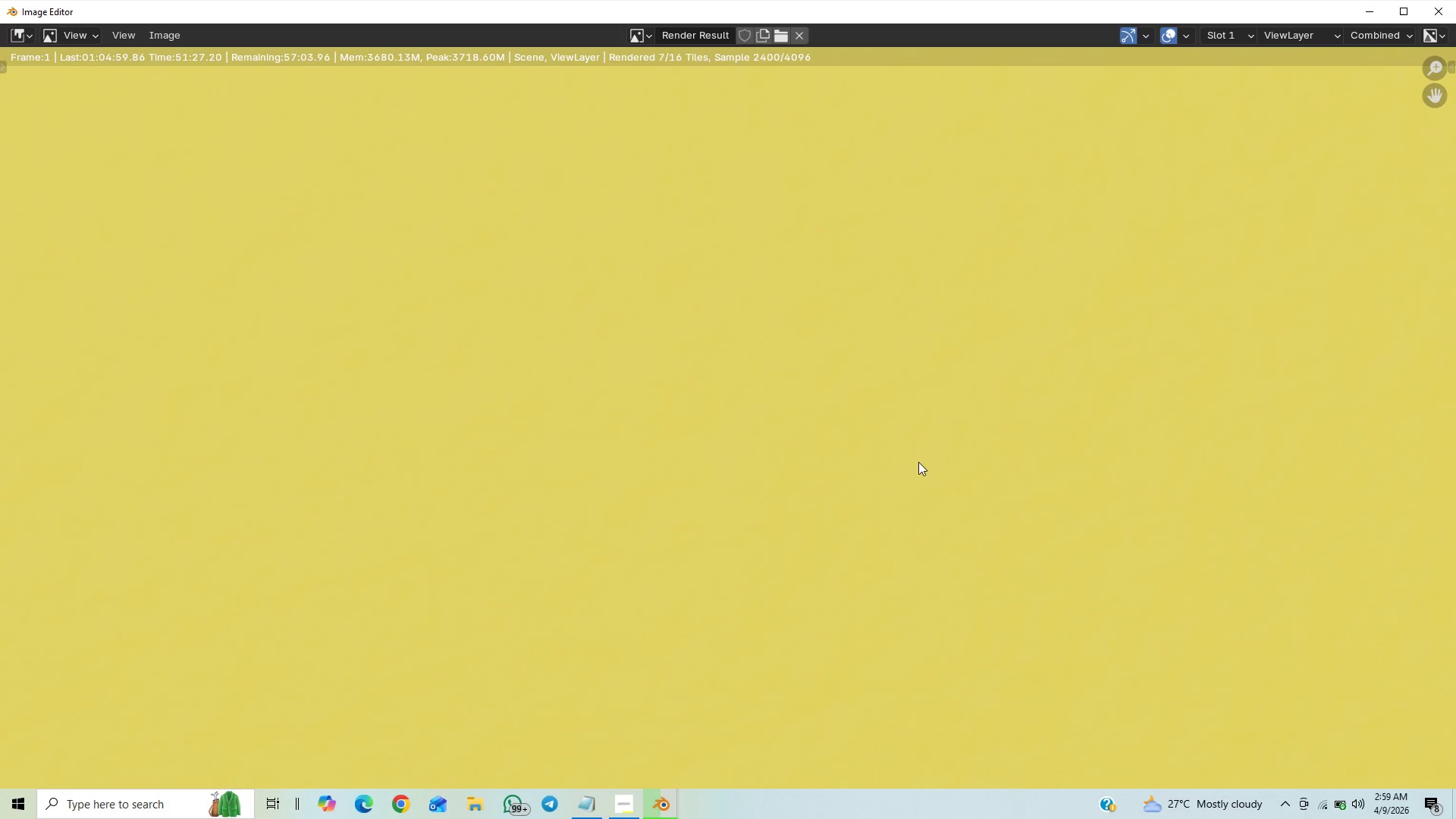 
scroll: coordinate [937, 454], scroll_direction: down, amount: 9.0
 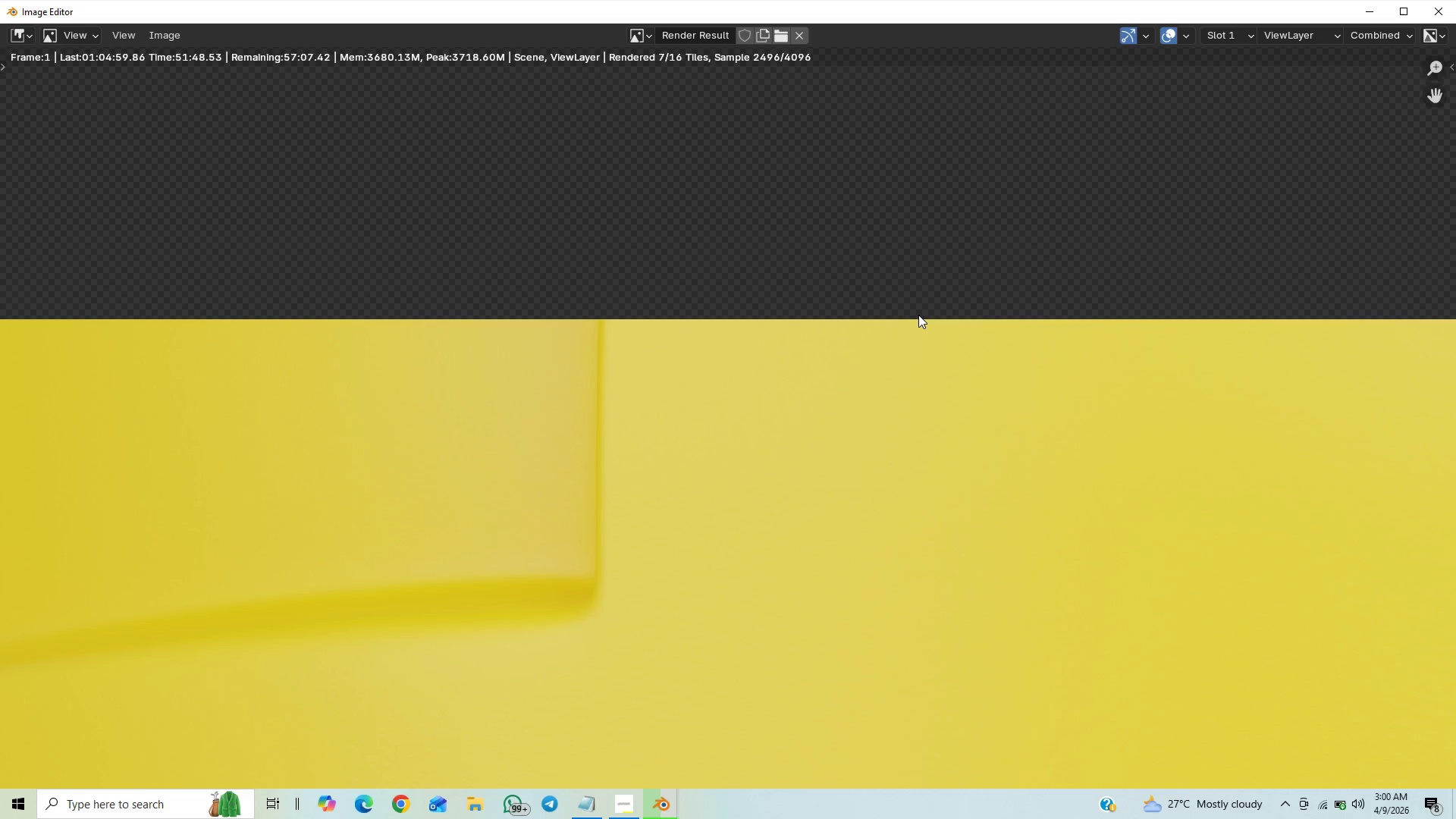 
wait(27.91)
 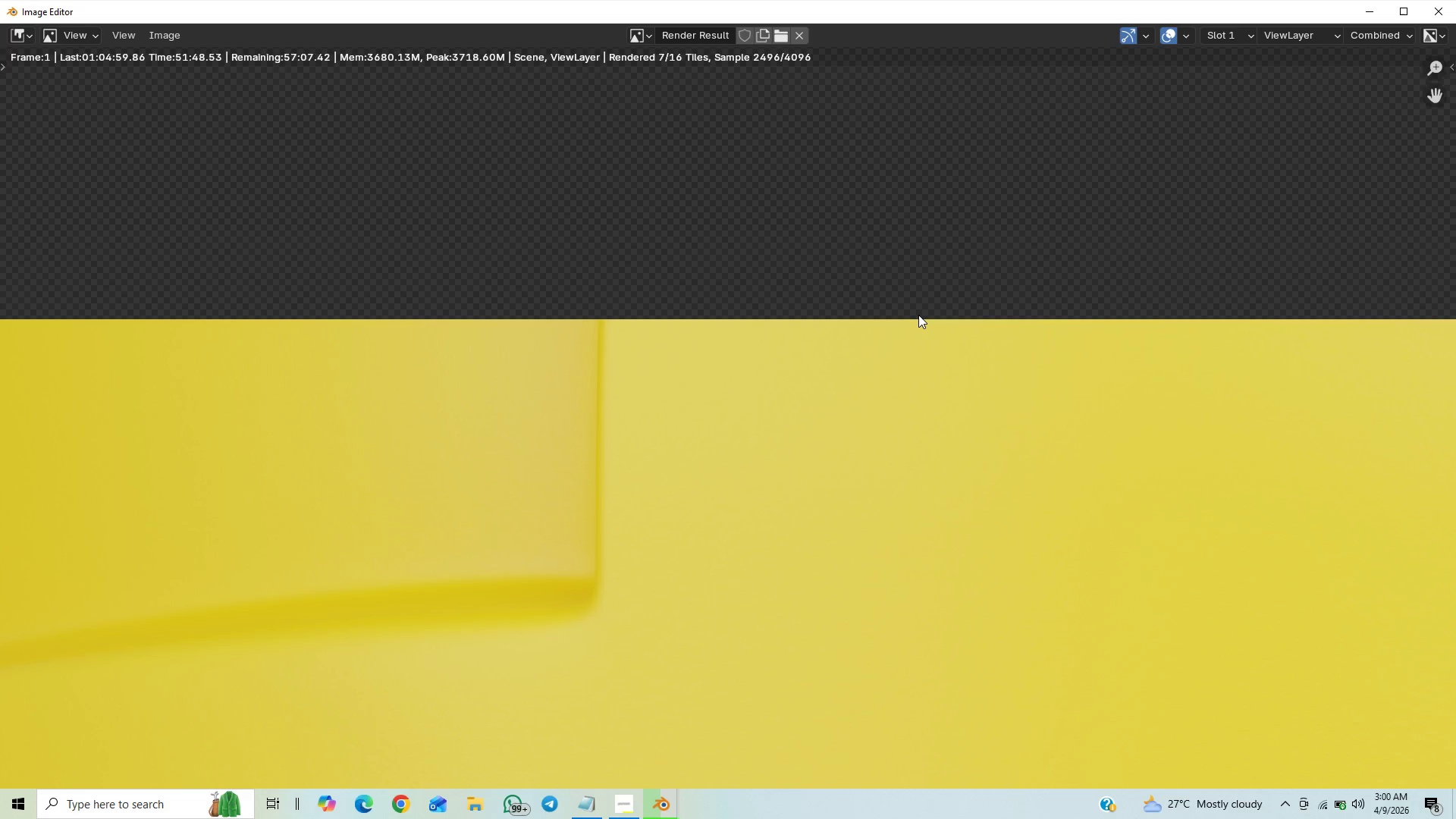 
scroll: coordinate [883, 422], scroll_direction: down, amount: 11.0
 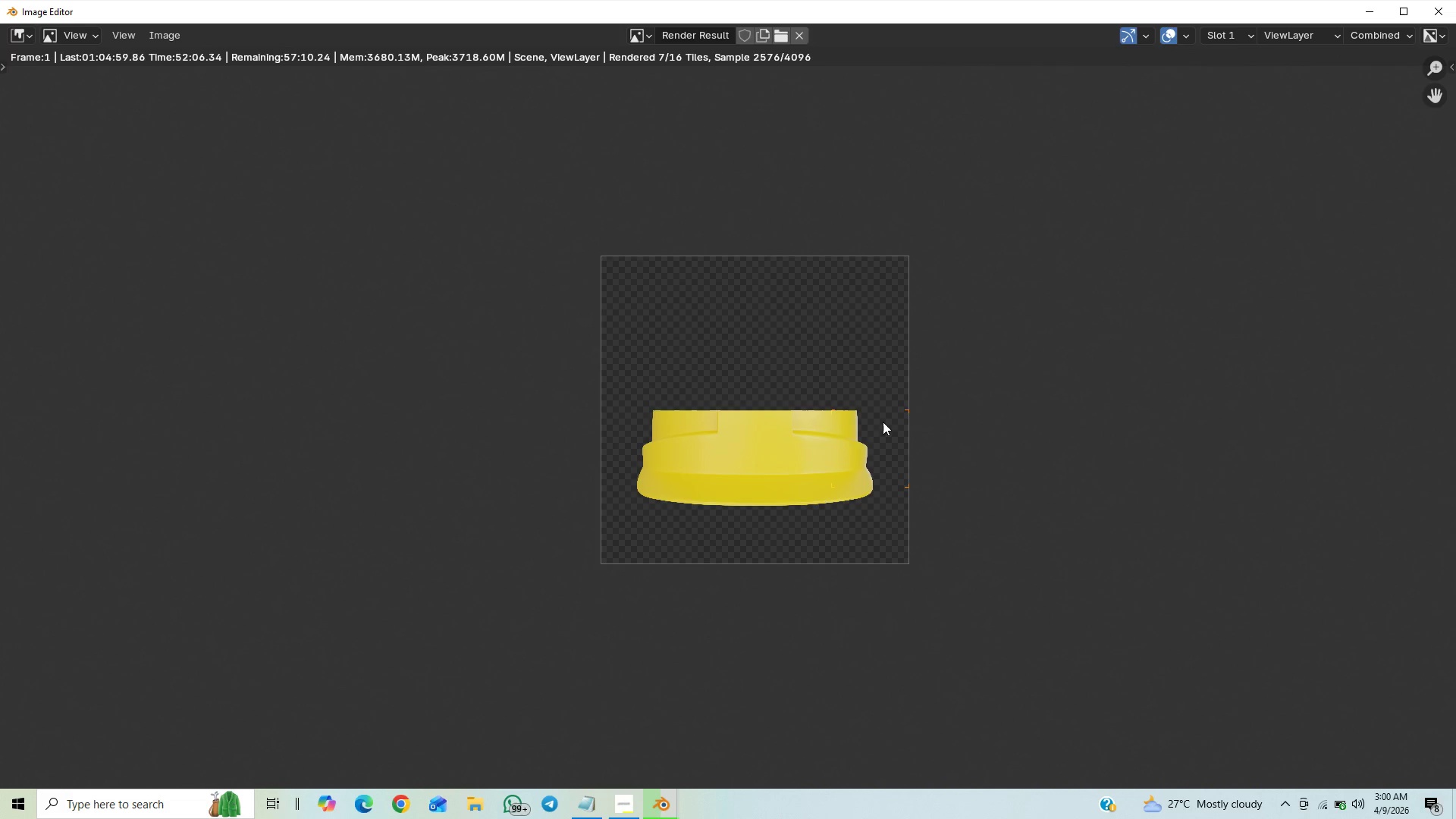 
wait(14.54)
 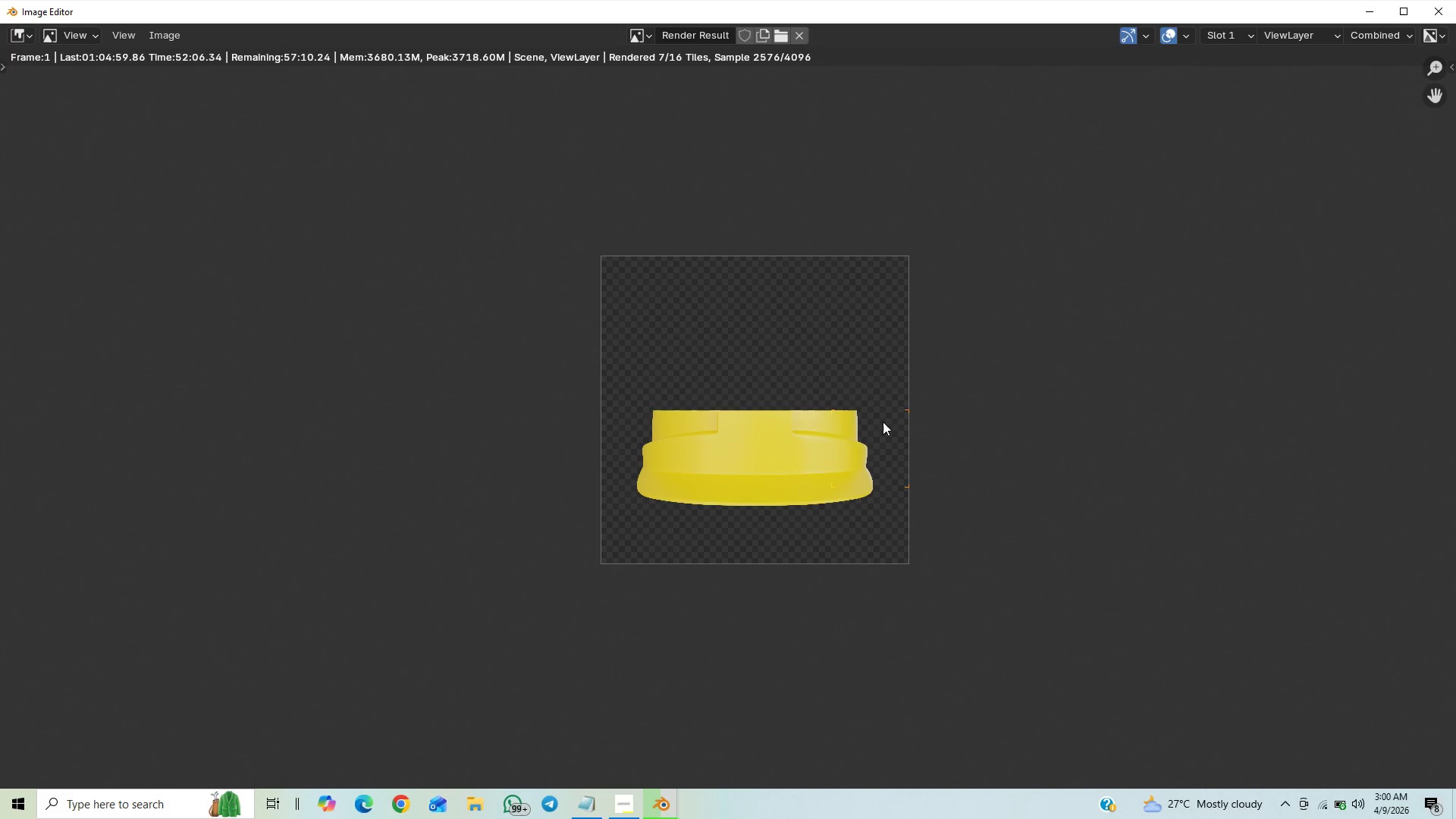 
left_click([936, 607])
 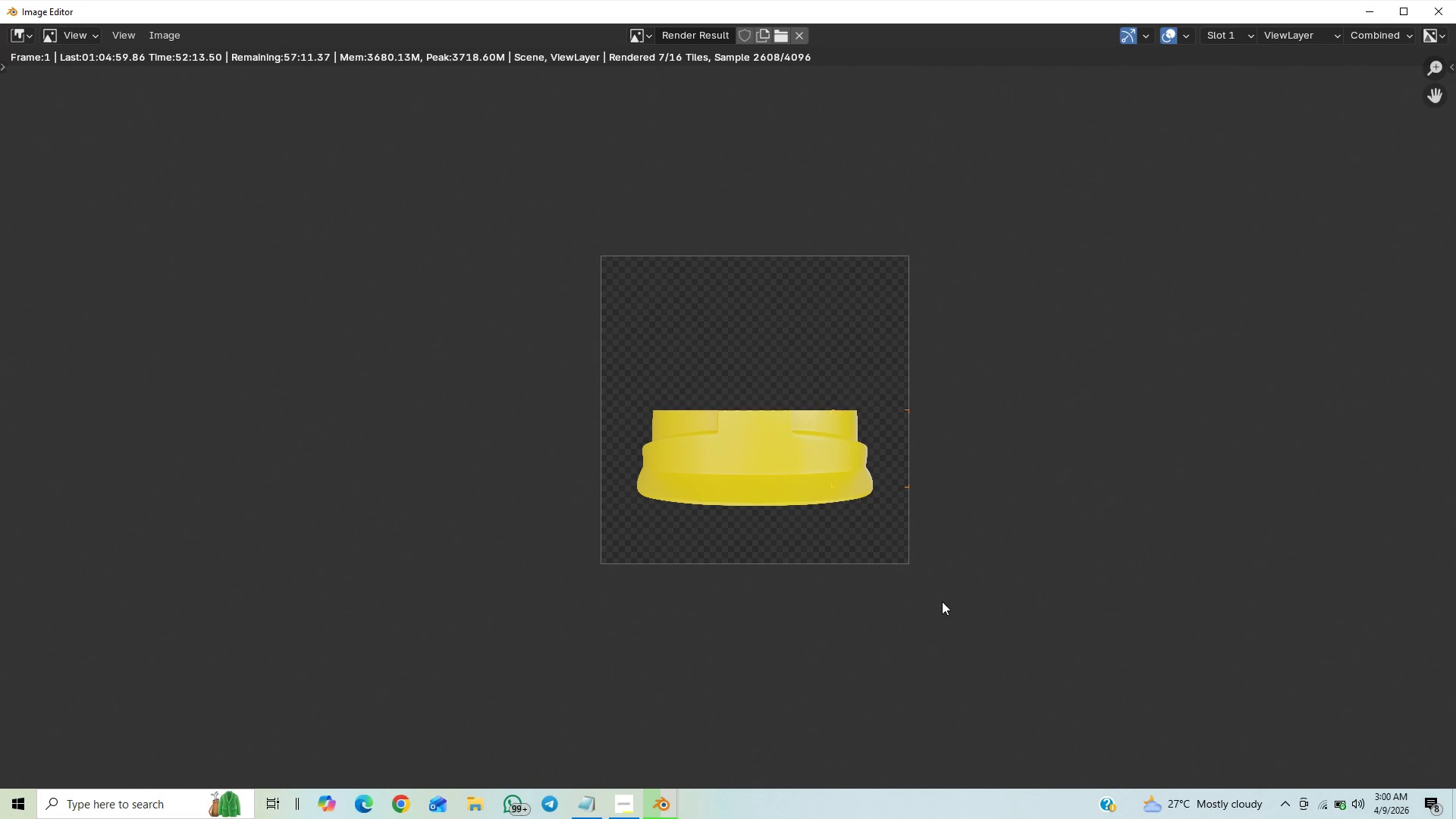 
wait(9.25)
 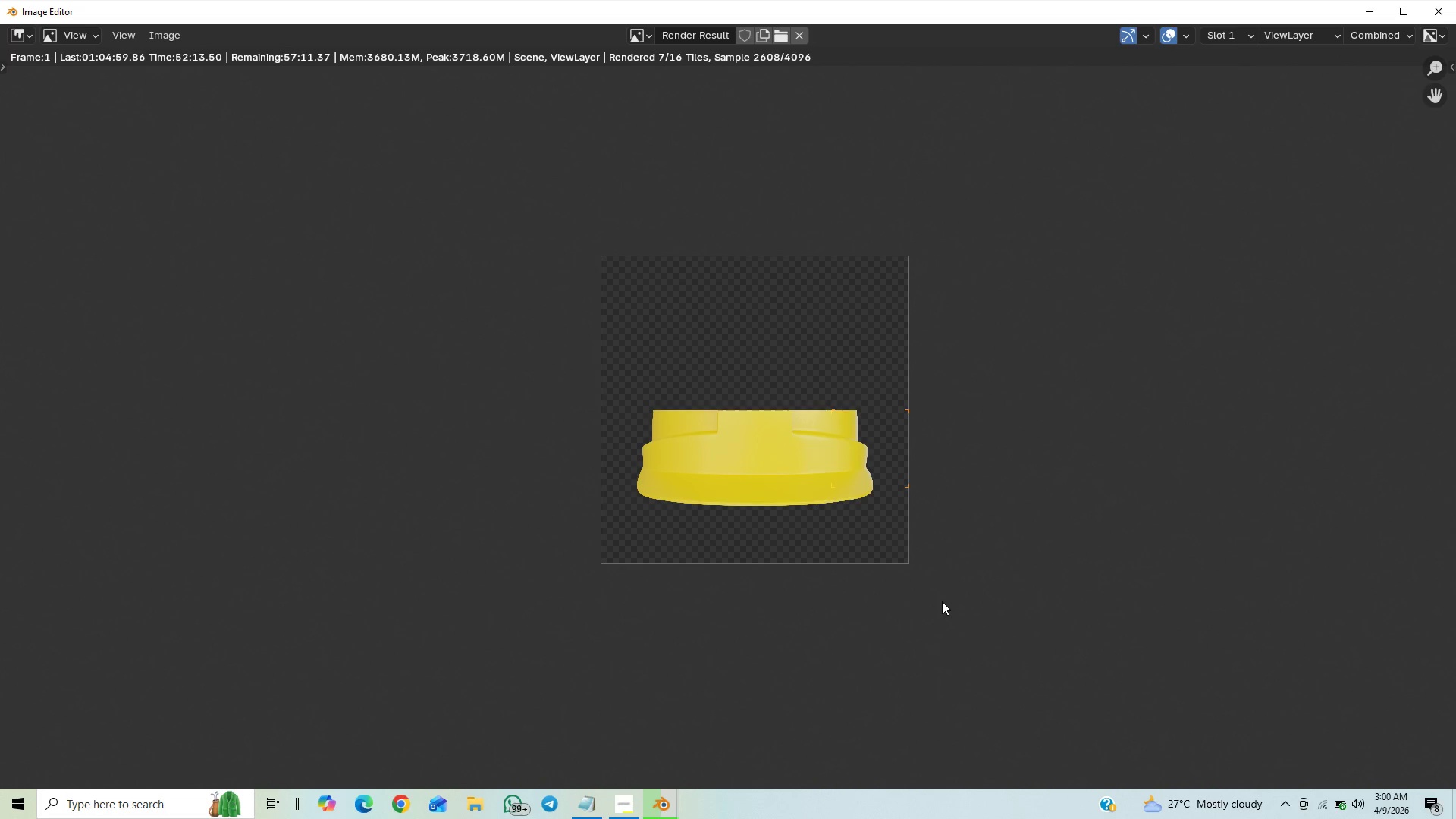 
scroll: coordinate [771, 486], scroll_direction: up, amount: 3.0
 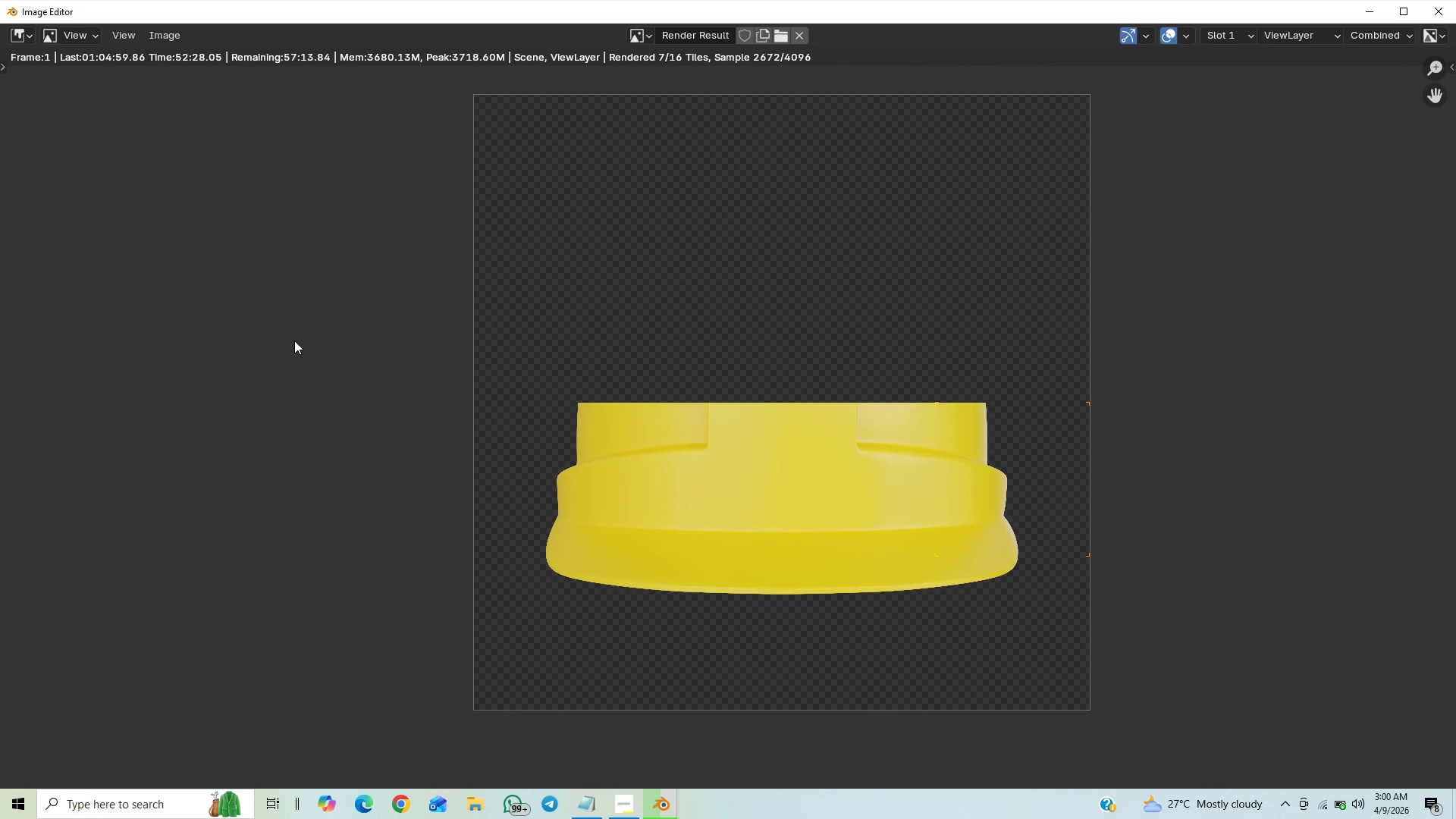 
wait(5.83)
 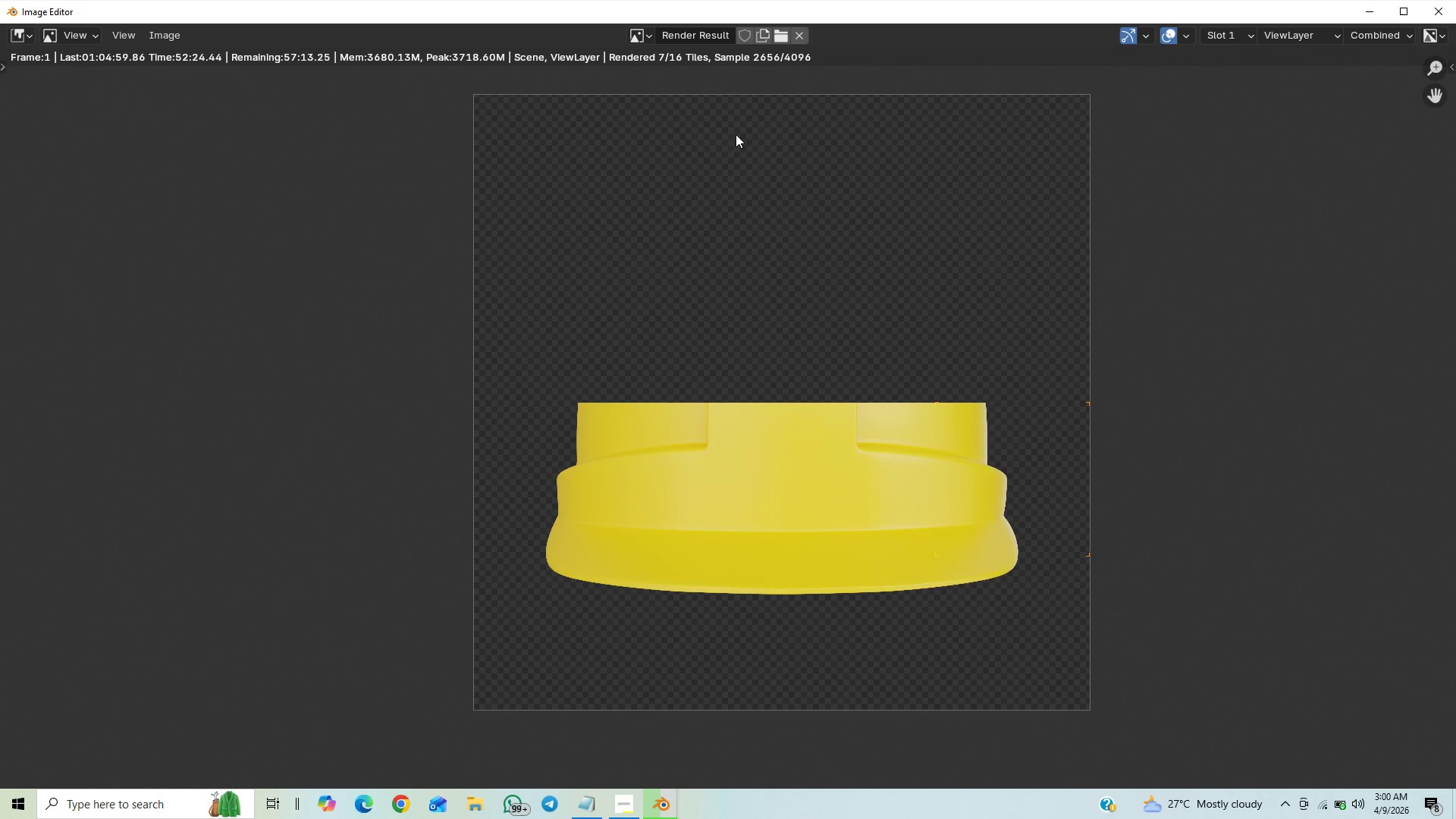 
scroll: coordinate [262, 356], scroll_direction: down, amount: 10.0
 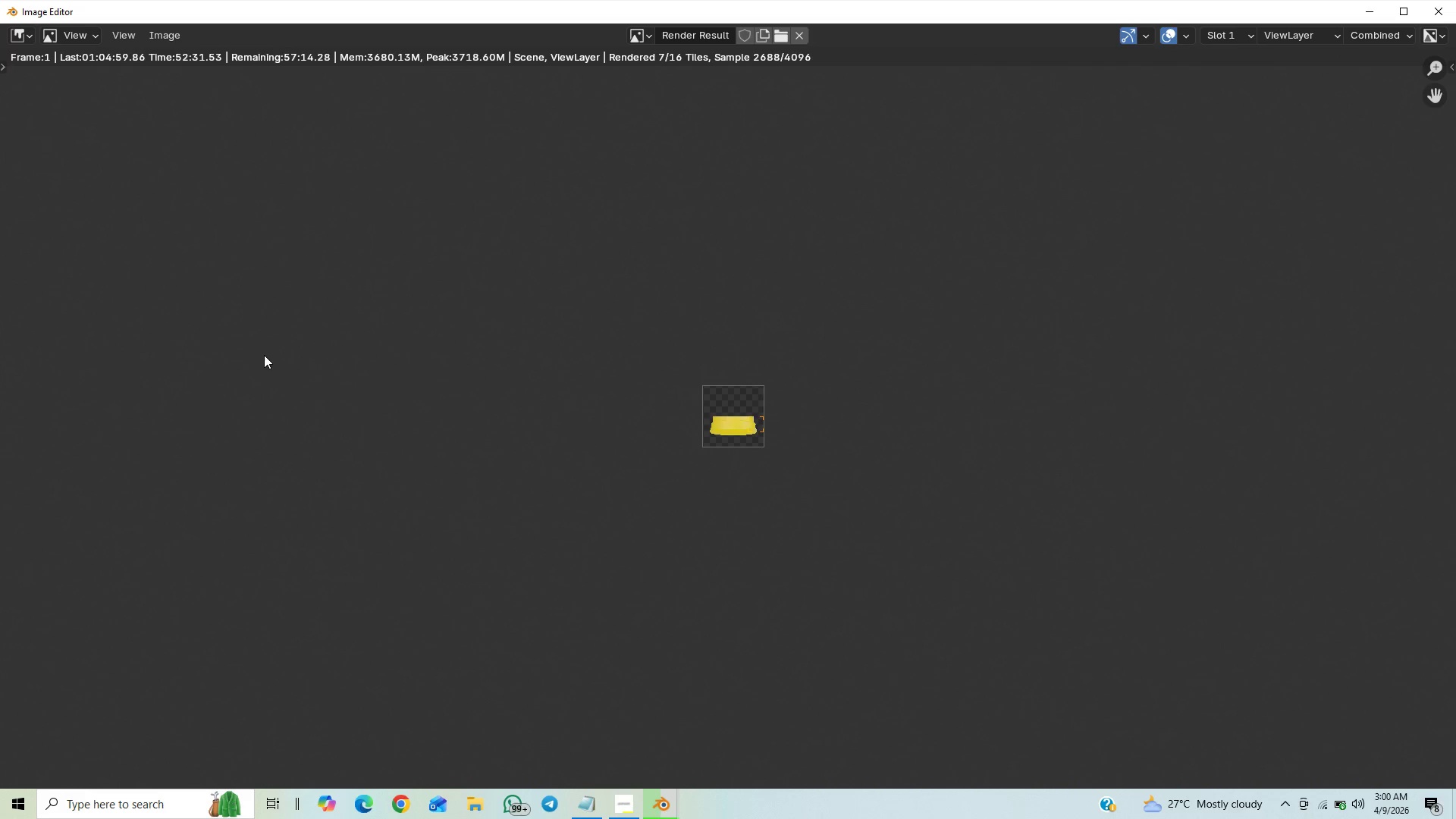 
scroll: coordinate [254, 352], scroll_direction: up, amount: 8.0
 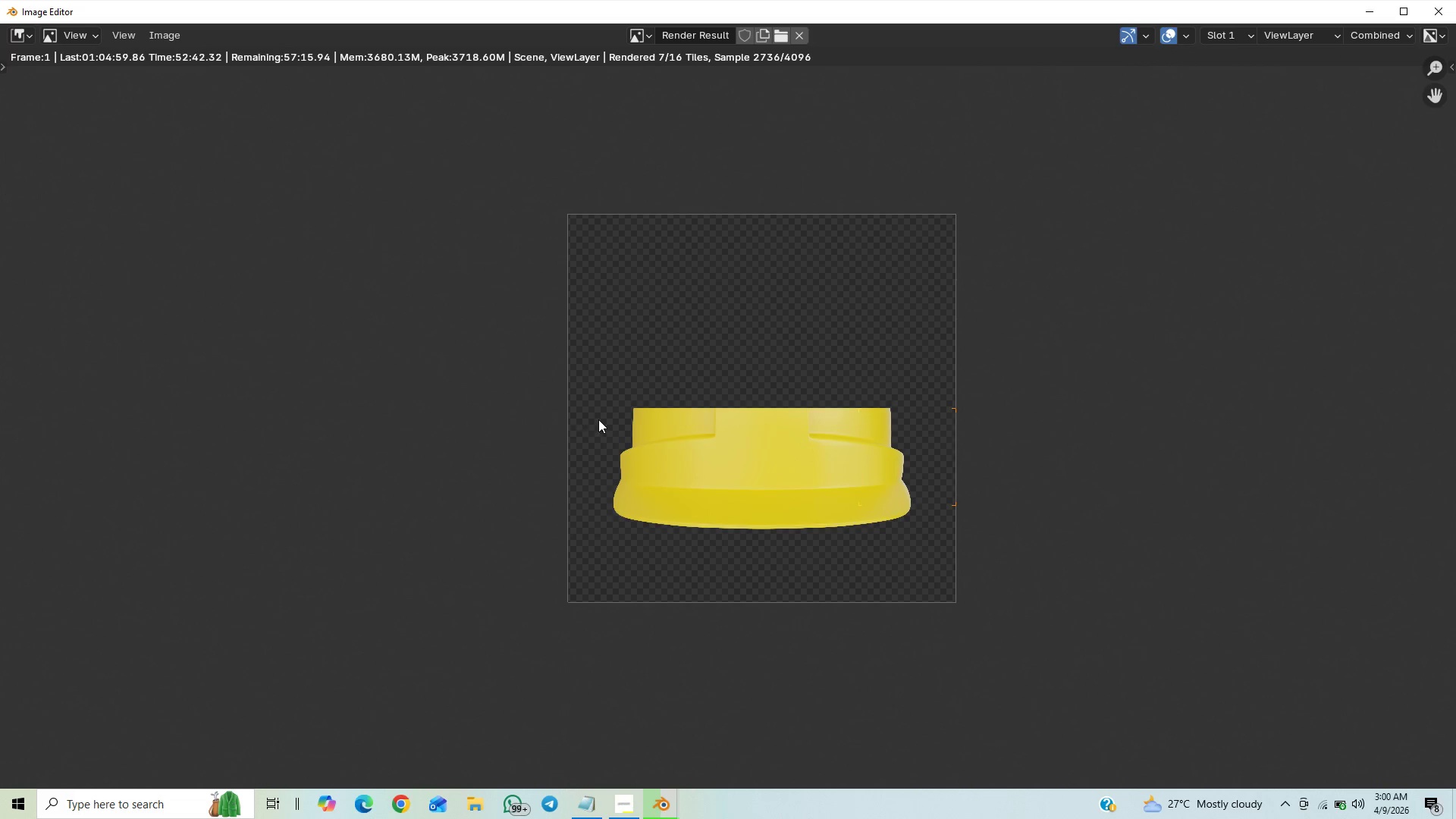 
scroll: coordinate [620, 442], scroll_direction: down, amount: 1.0
 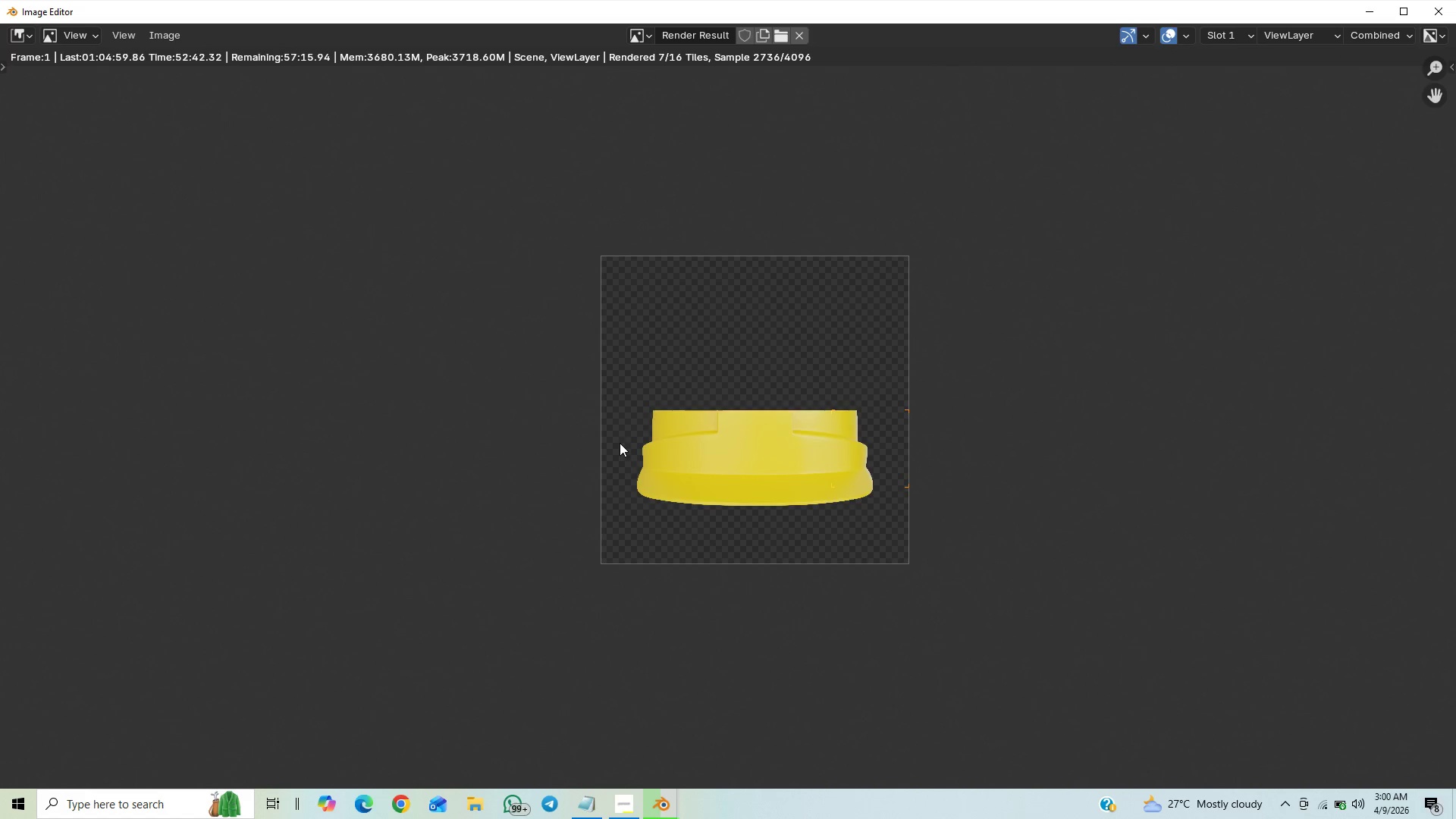 
scroll: coordinate [620, 443], scroll_direction: up, amount: 11.0
 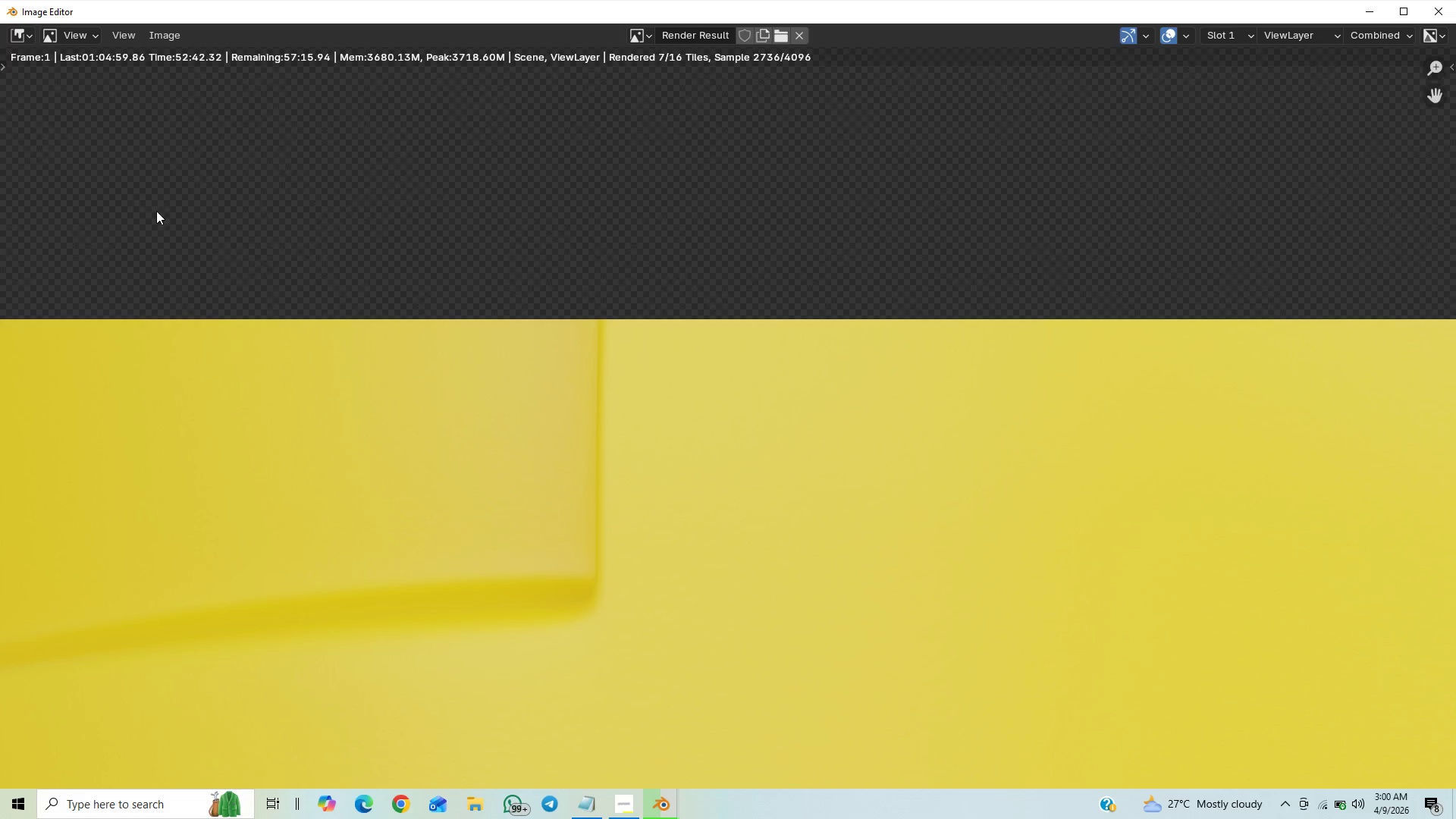 
scroll: coordinate [445, 292], scroll_direction: down, amount: 12.0
 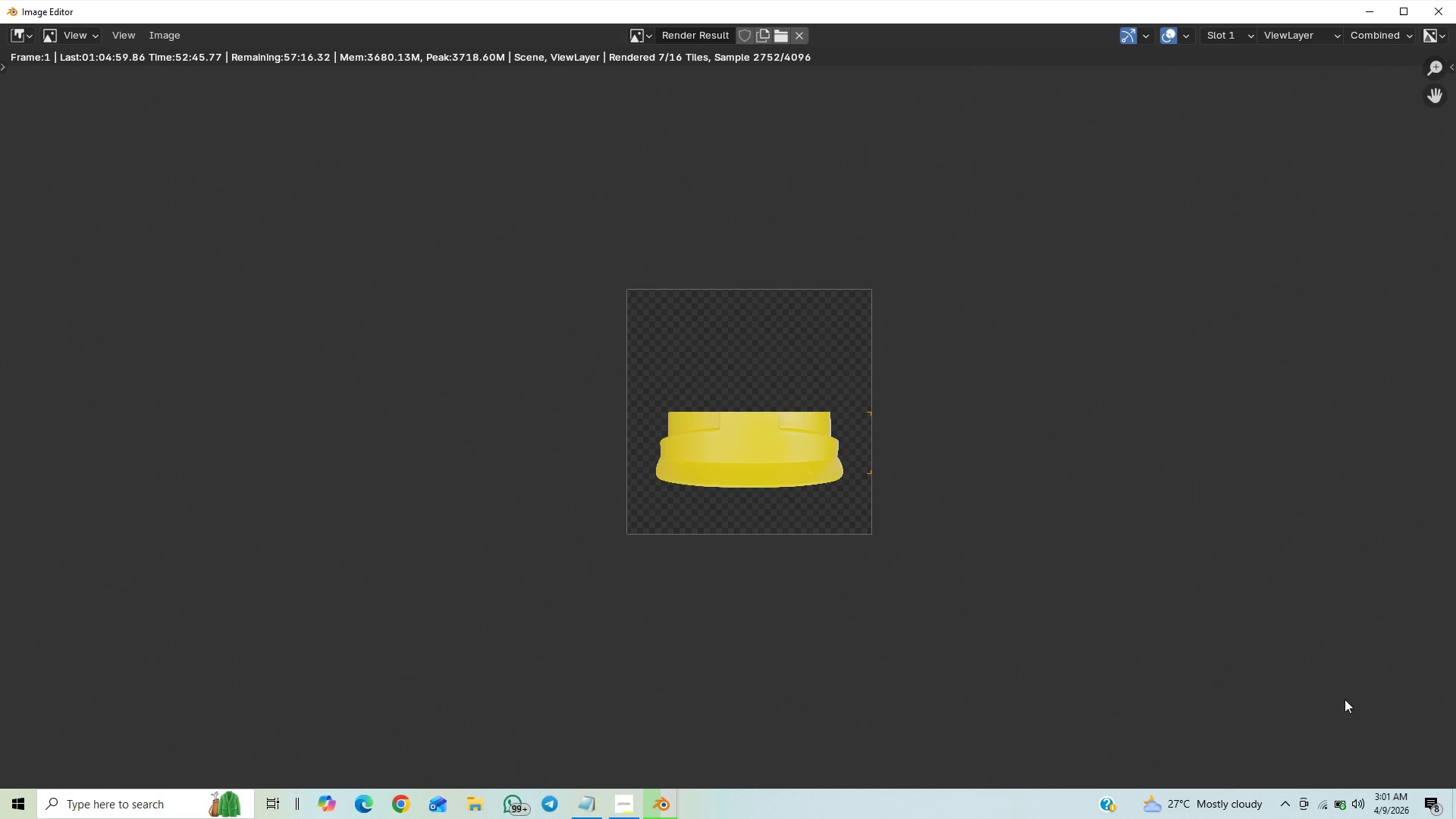 
mouse_move([1332, 802])
 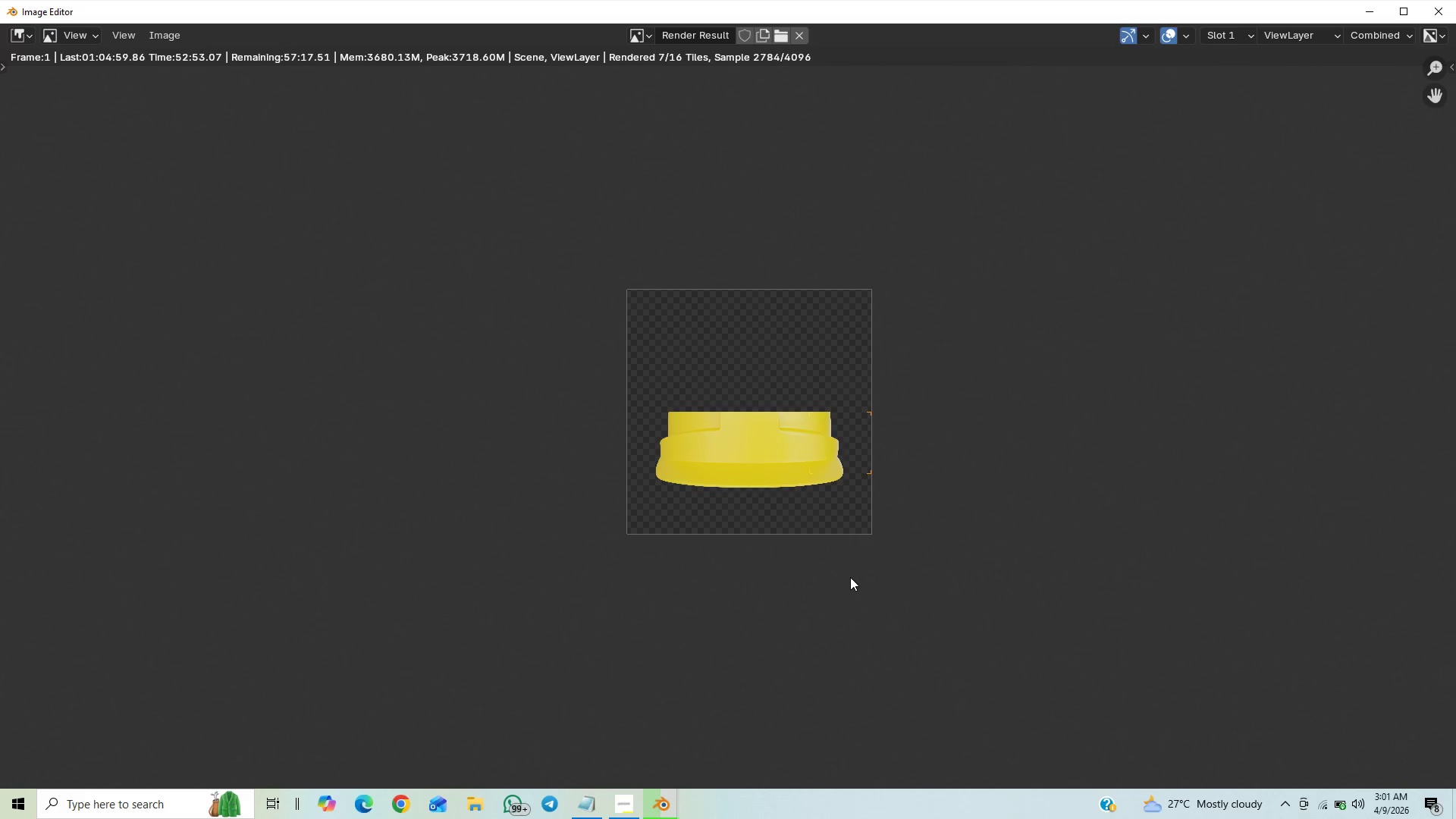 
wait(10.71)
 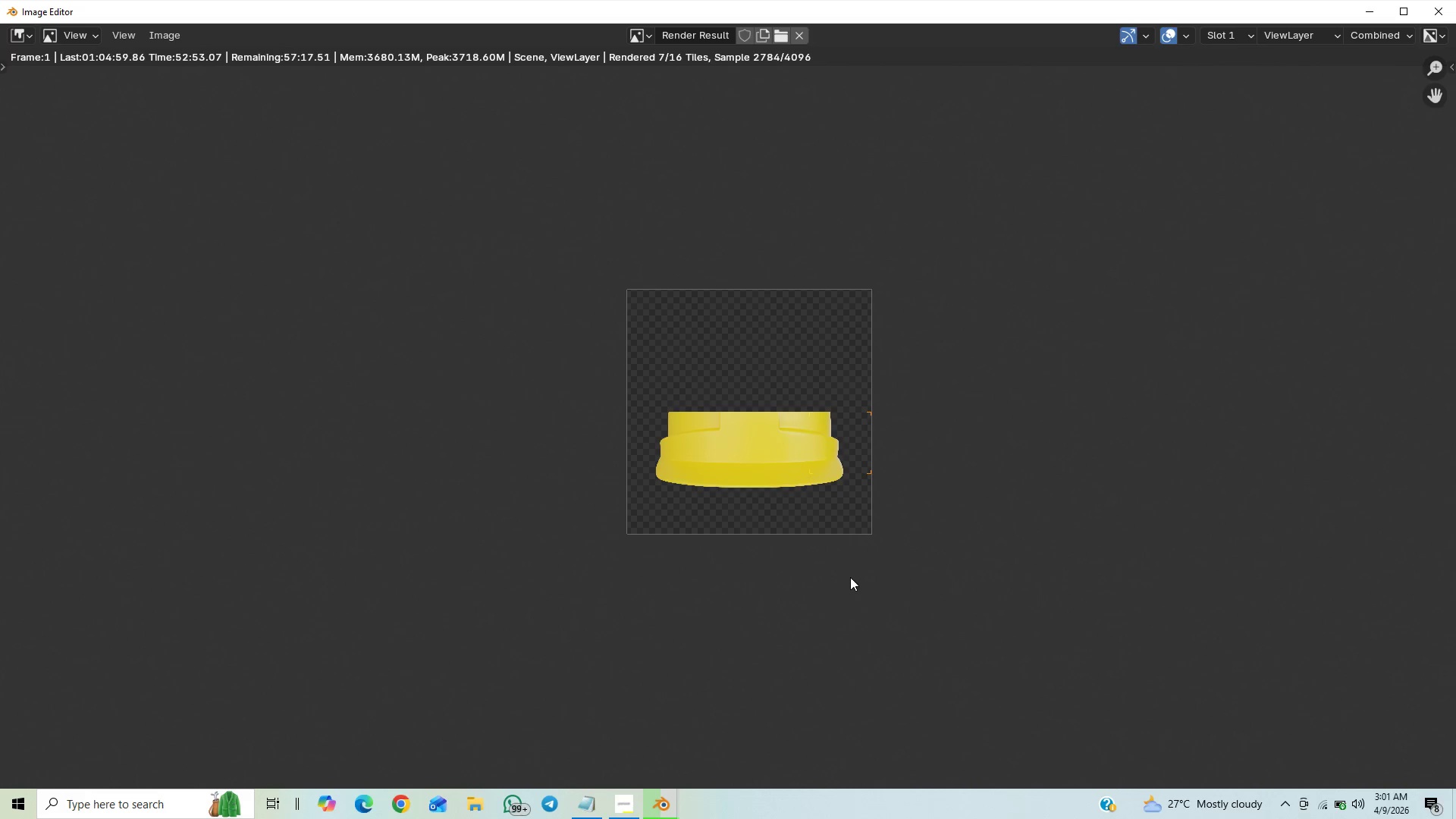 
scroll: coordinate [1055, 449], scroll_direction: up, amount: 12.0
 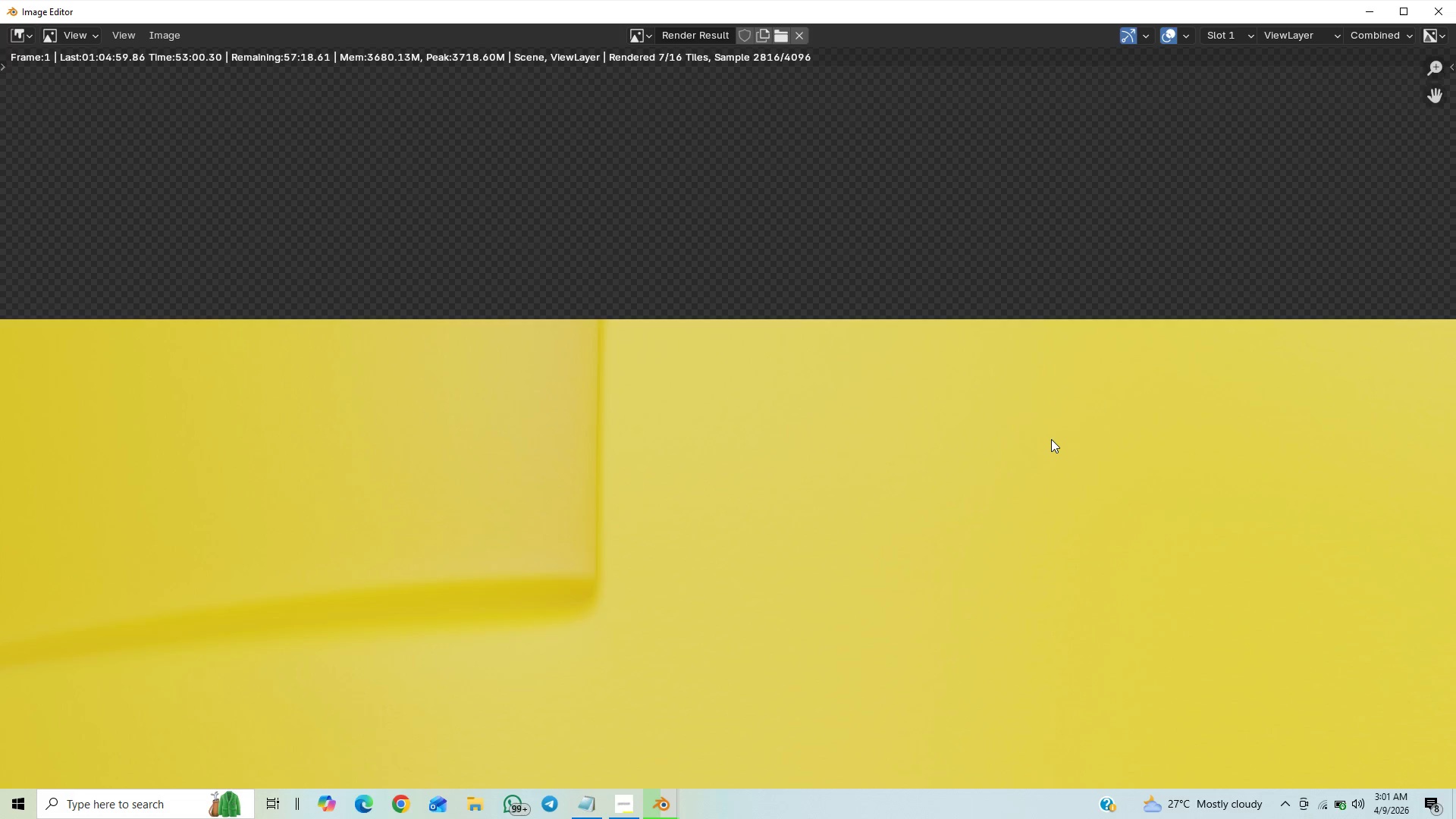 
scroll: coordinate [1046, 500], scroll_direction: down, amount: 14.0
 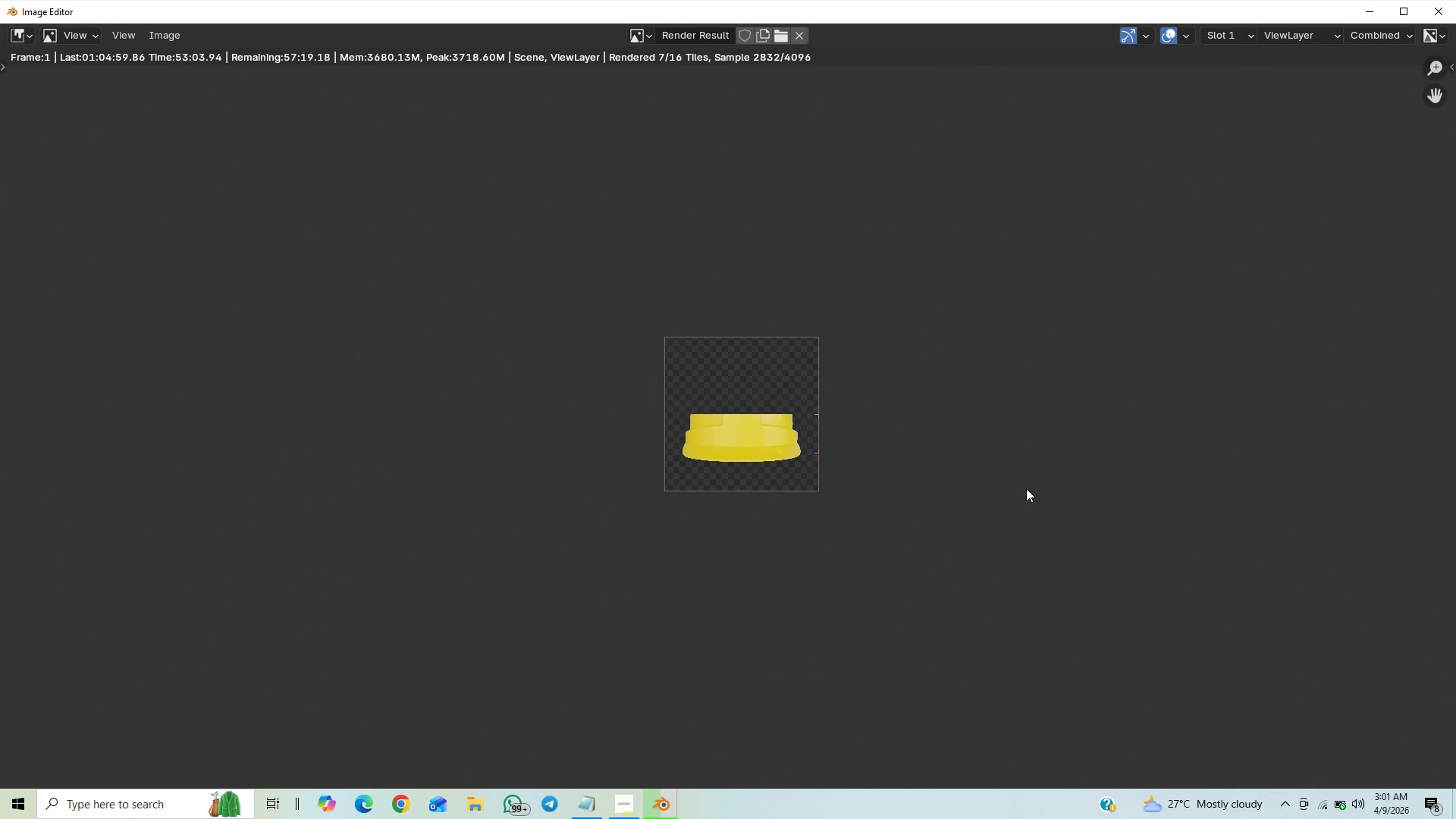 
scroll: coordinate [1009, 490], scroll_direction: up, amount: 14.0
 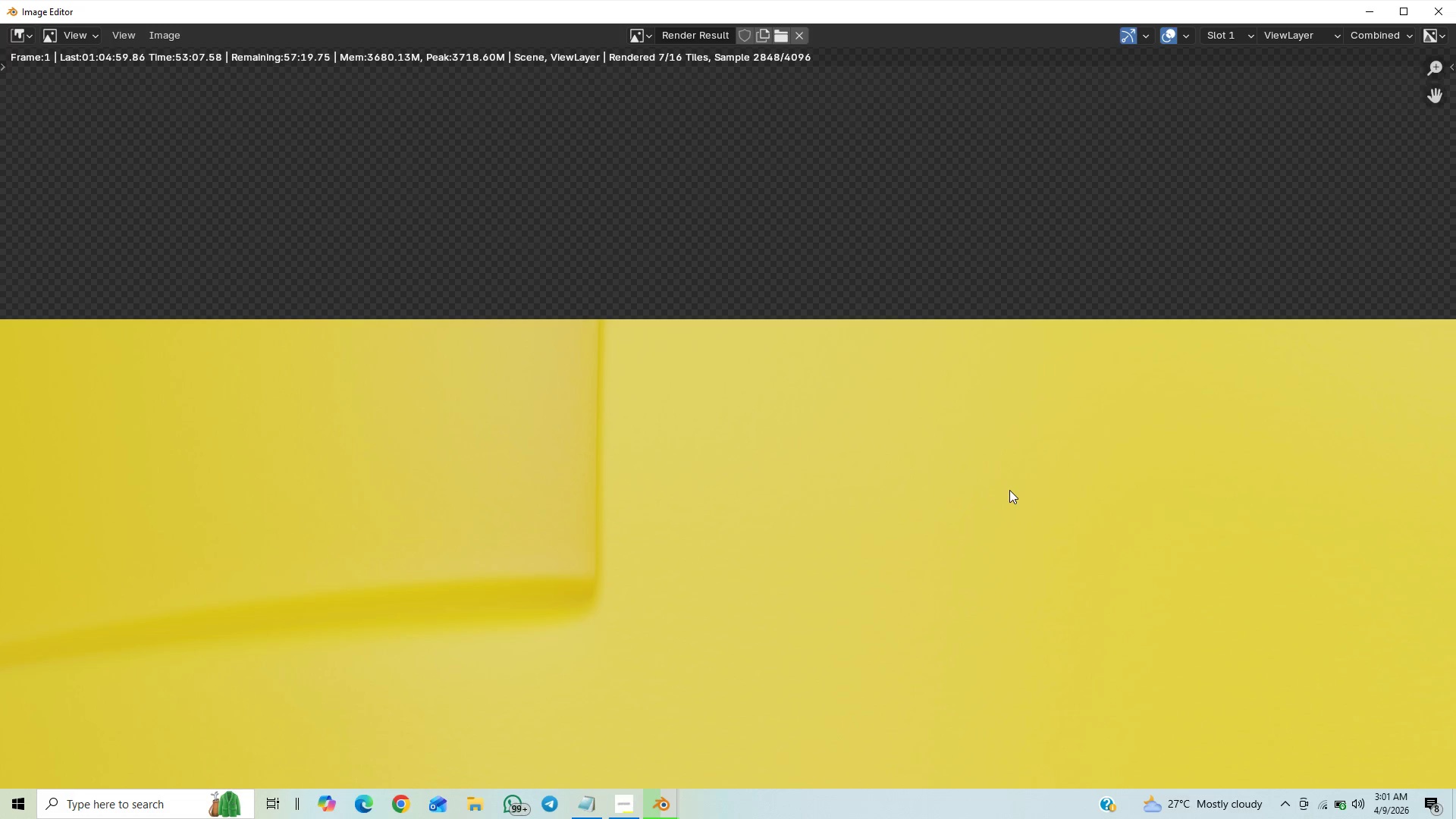 
scroll: coordinate [496, 514], scroll_direction: down, amount: 10.0
 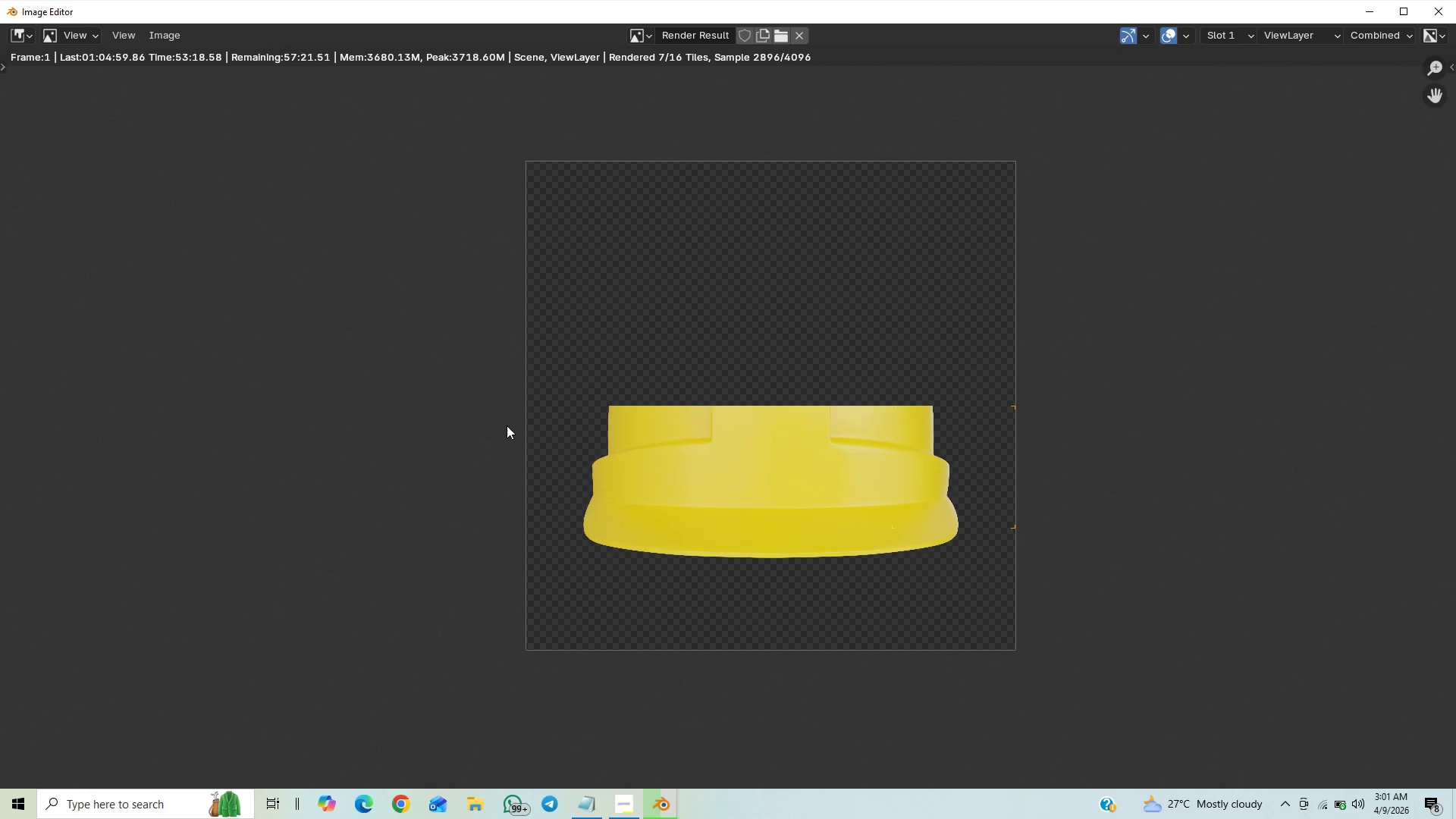 
wait(10.39)
 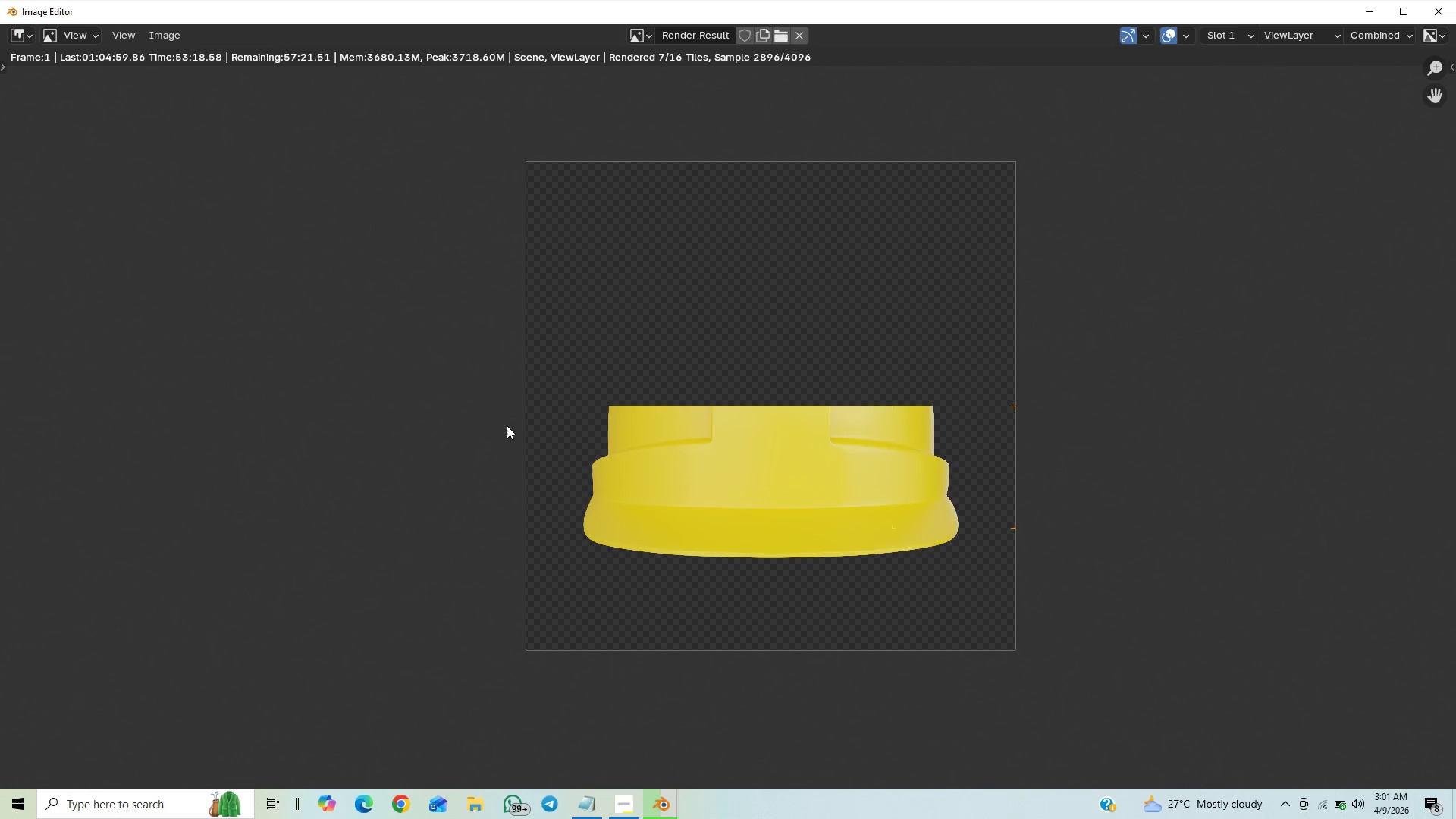 
scroll: coordinate [599, 447], scroll_direction: down, amount: 10.0
 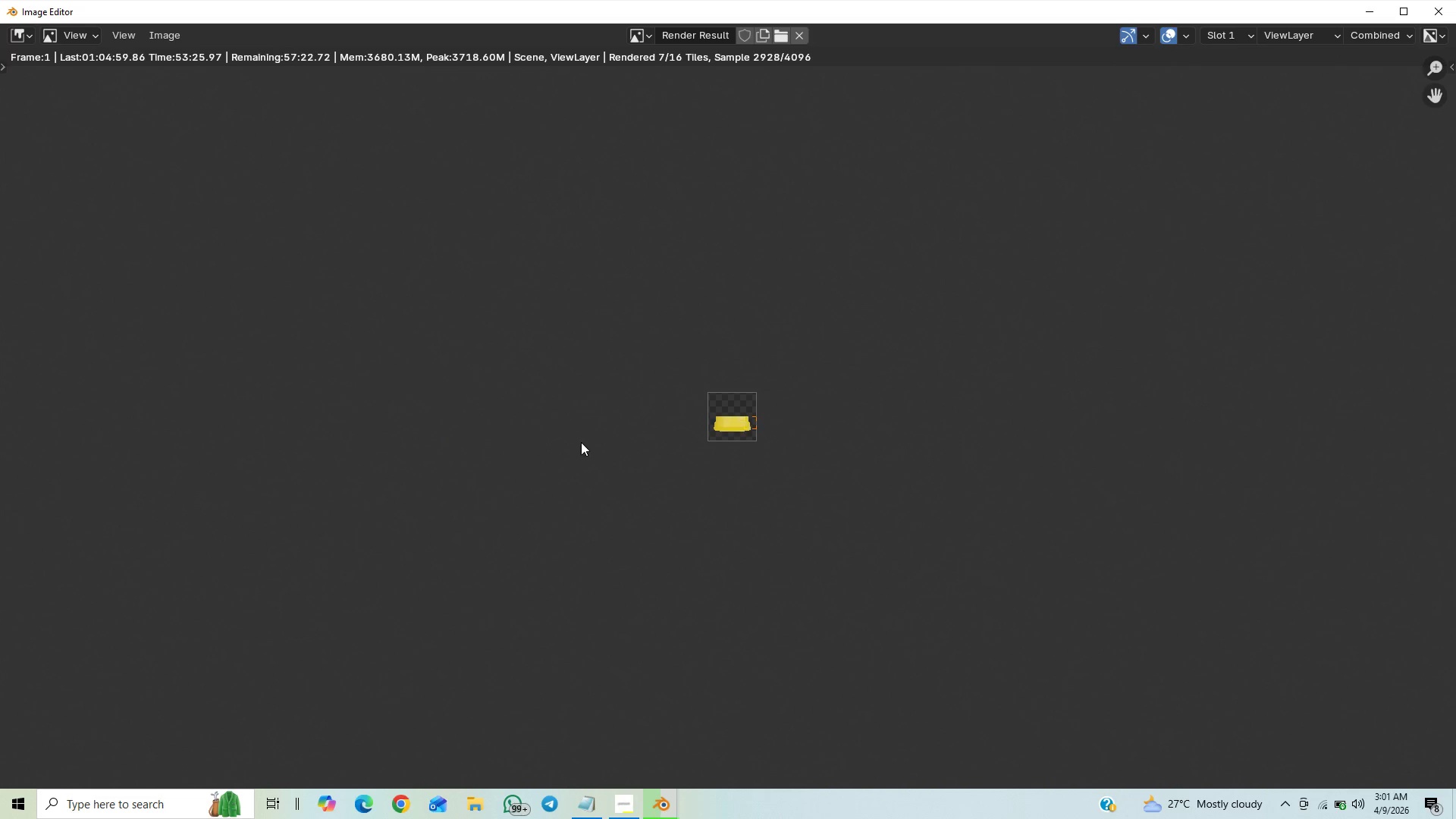 
scroll: coordinate [640, 460], scroll_direction: up, amount: 10.0
 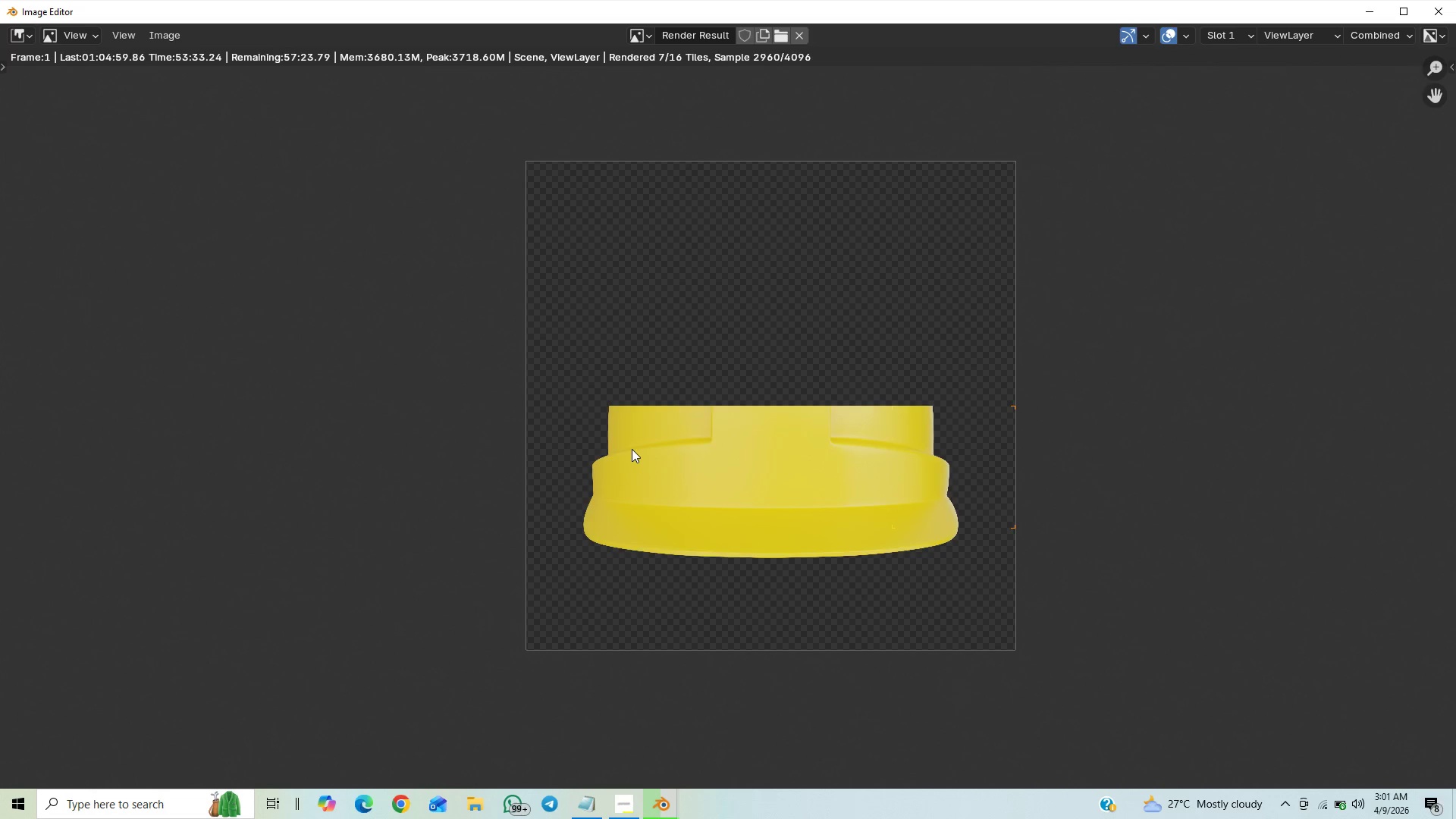 
scroll: coordinate [622, 463], scroll_direction: down, amount: 2.0
 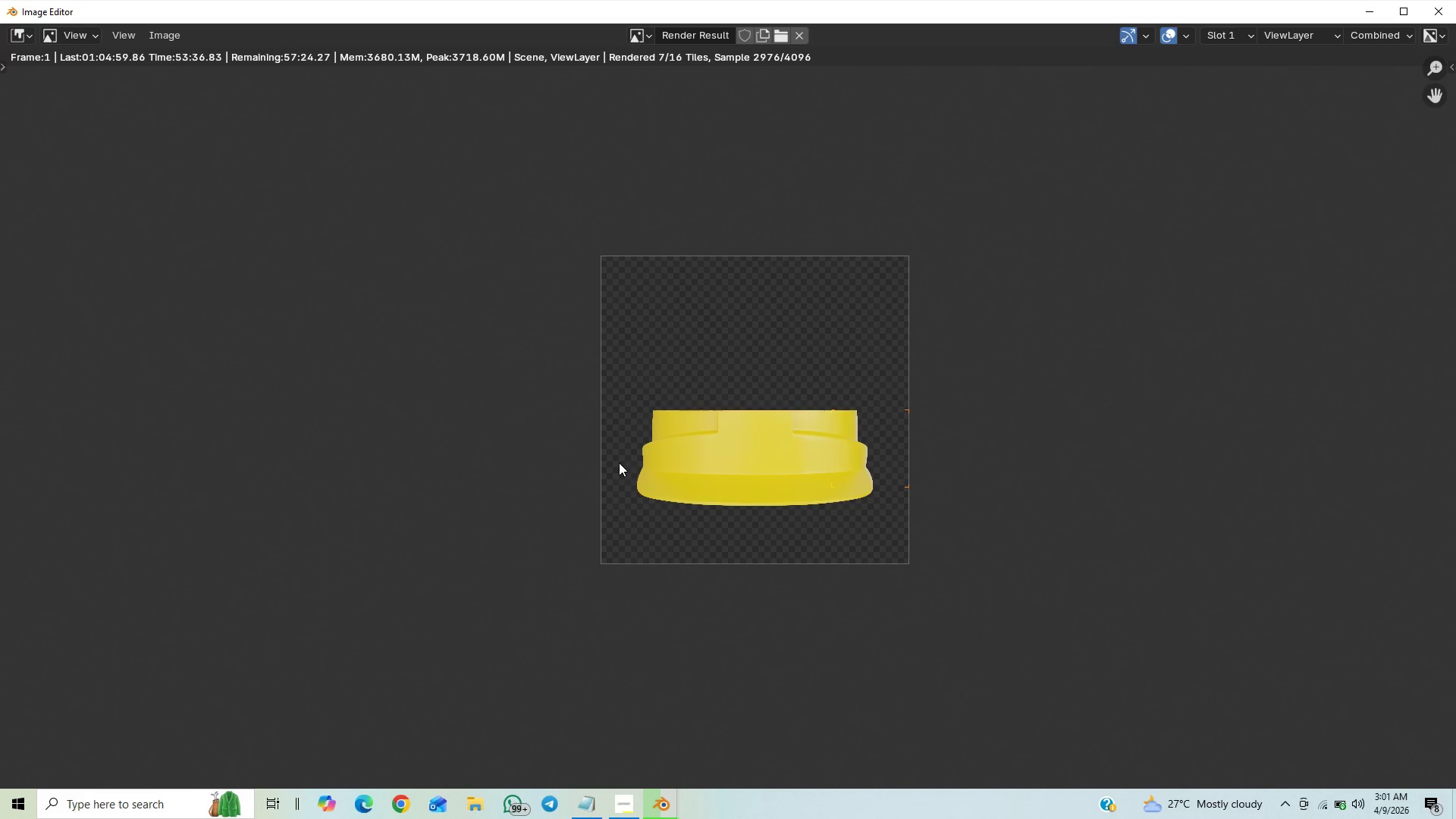 
scroll: coordinate [622, 466], scroll_direction: up, amount: 2.0
 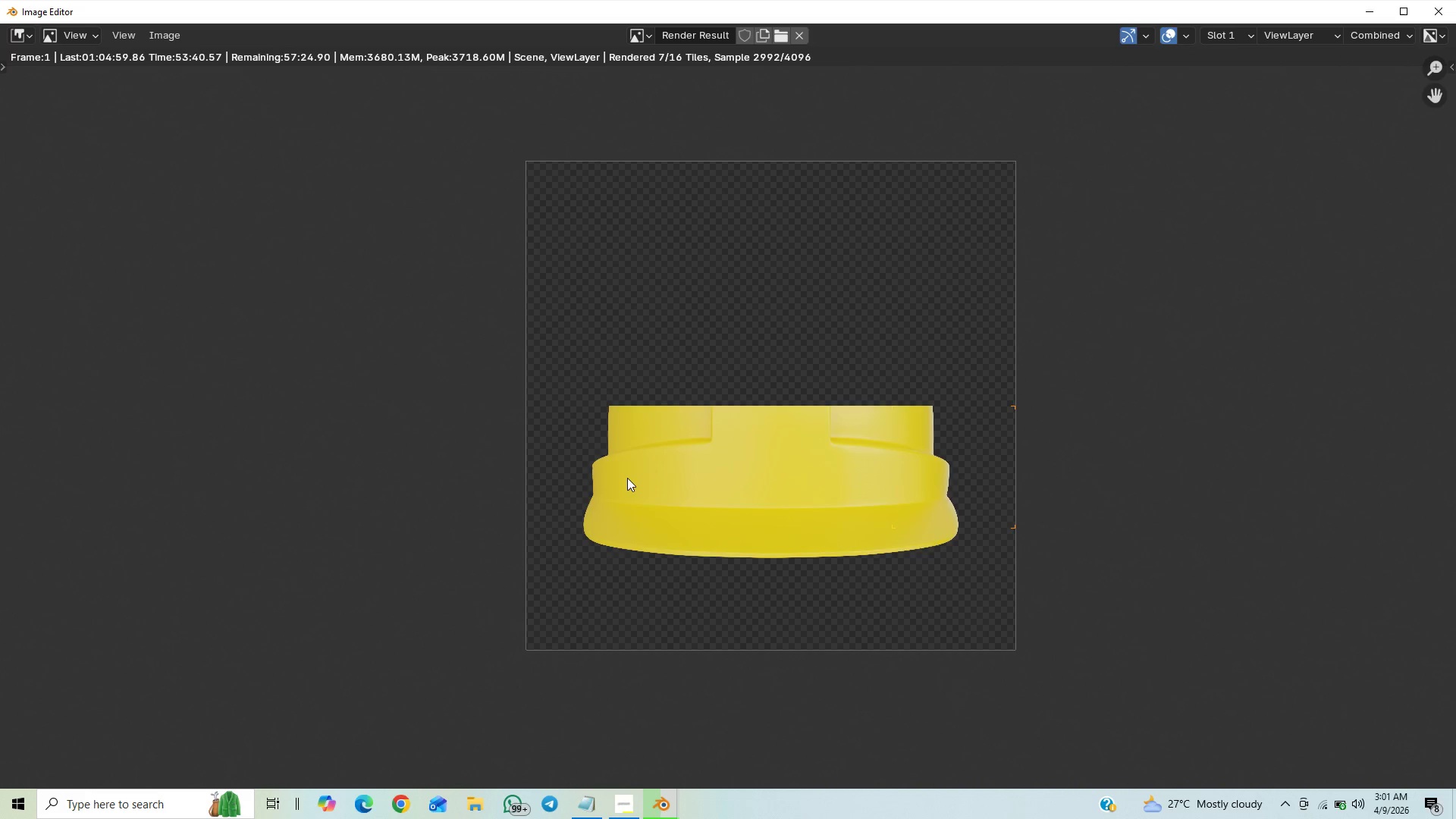 
scroll: coordinate [589, 532], scroll_direction: down, amount: 2.0
 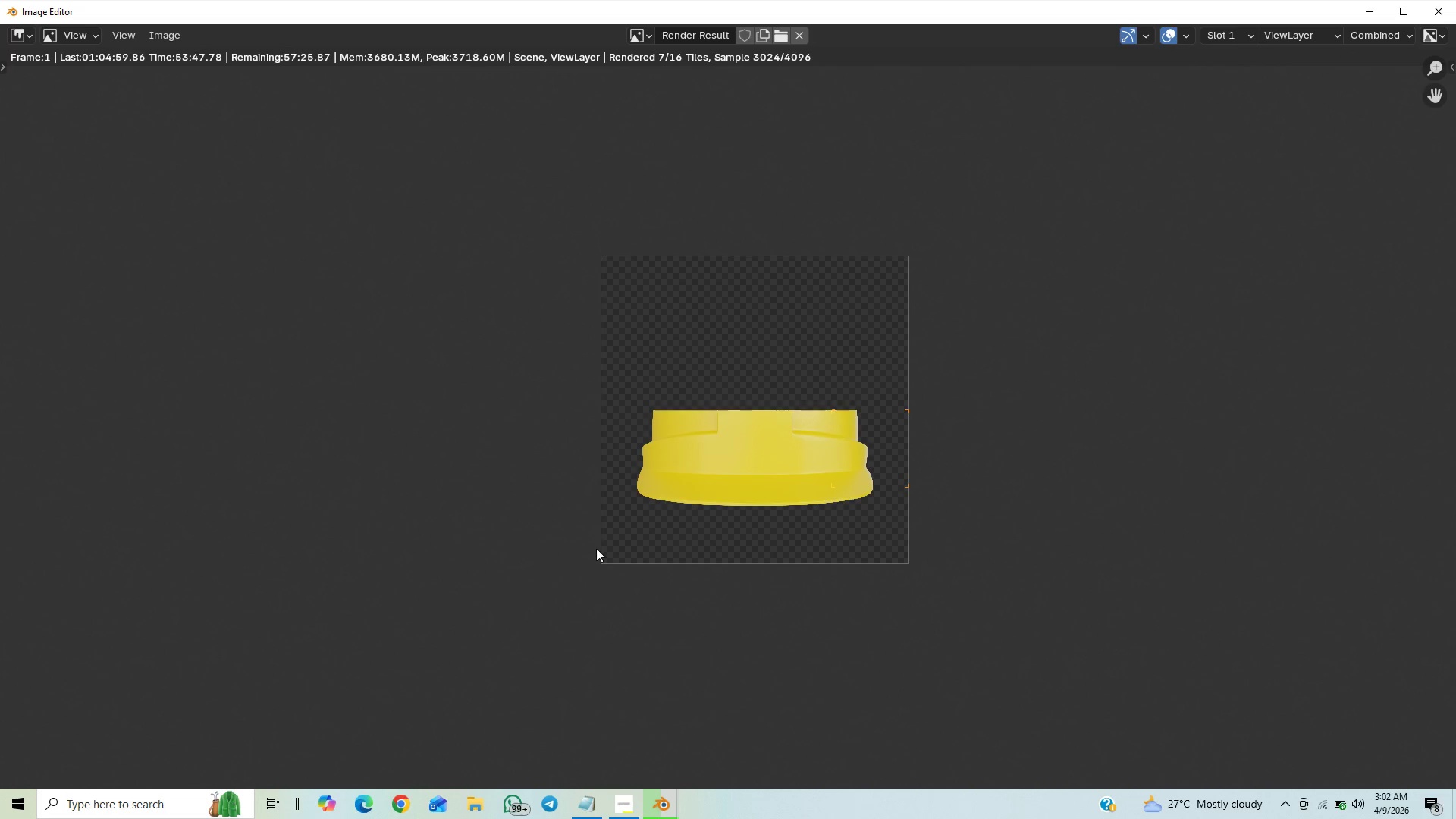 
scroll: coordinate [603, 529], scroll_direction: up, amount: 2.0
 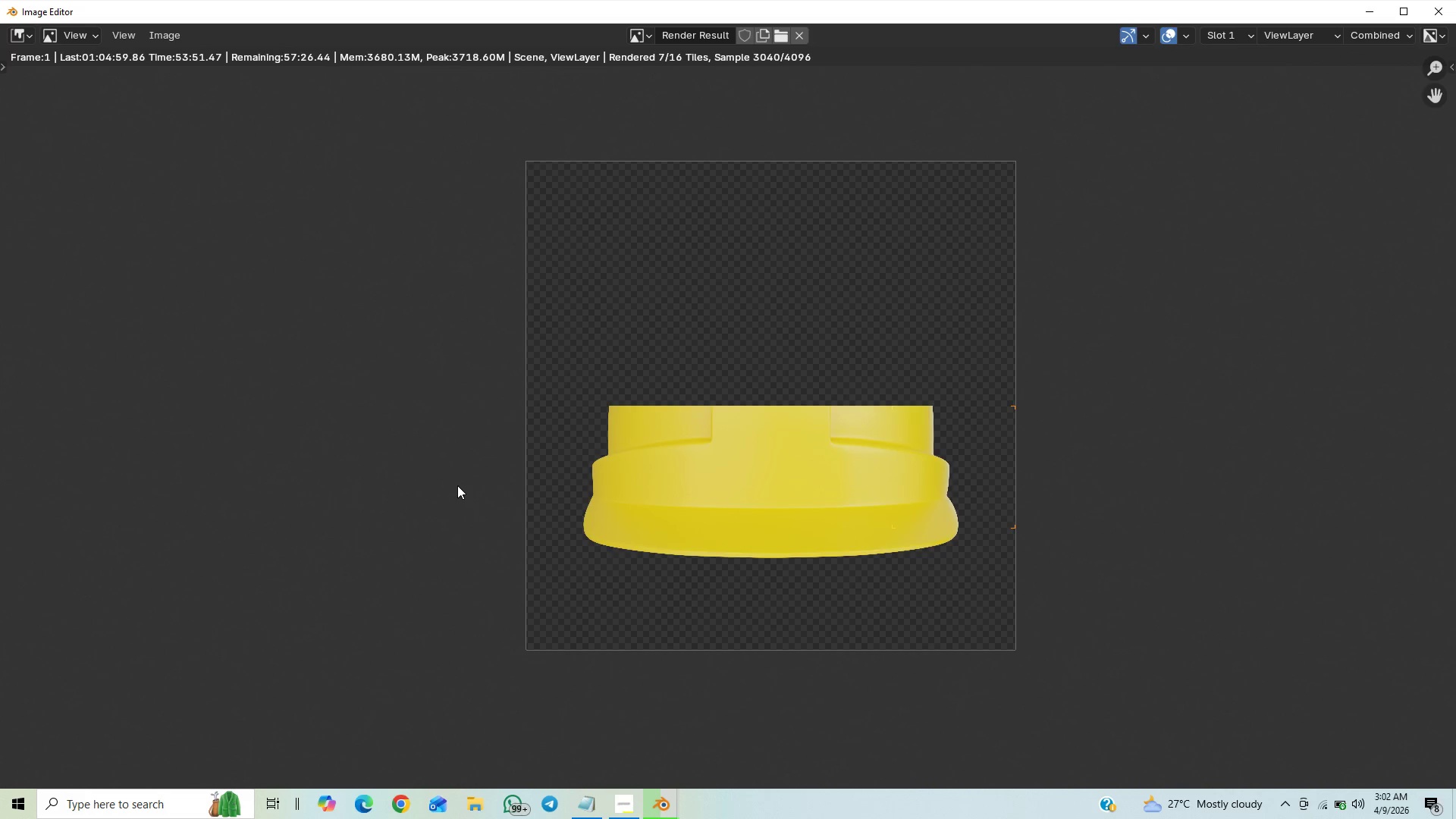 
wait(5.39)
 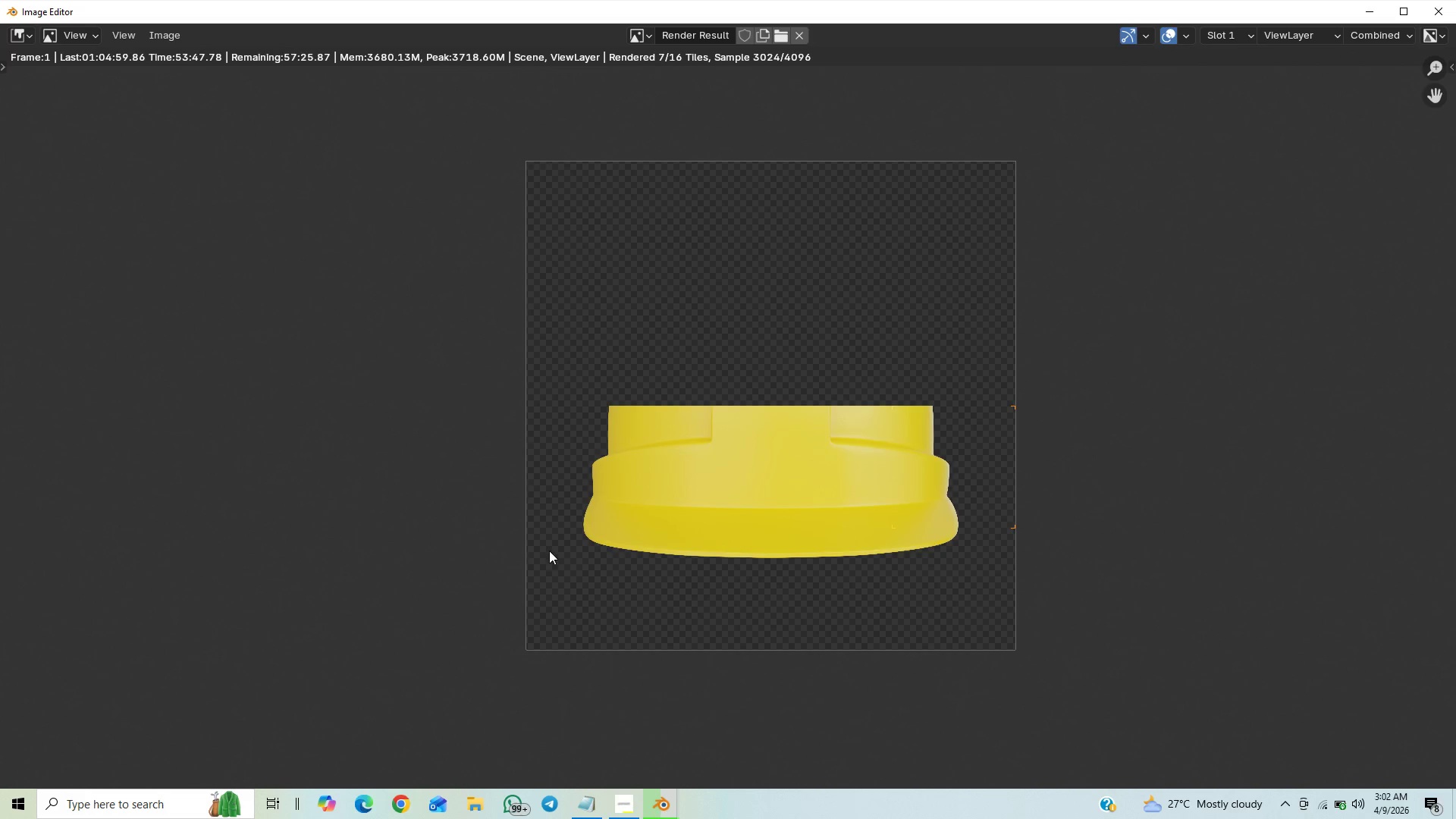 
scroll: coordinate [399, 406], scroll_direction: down, amount: 6.0
 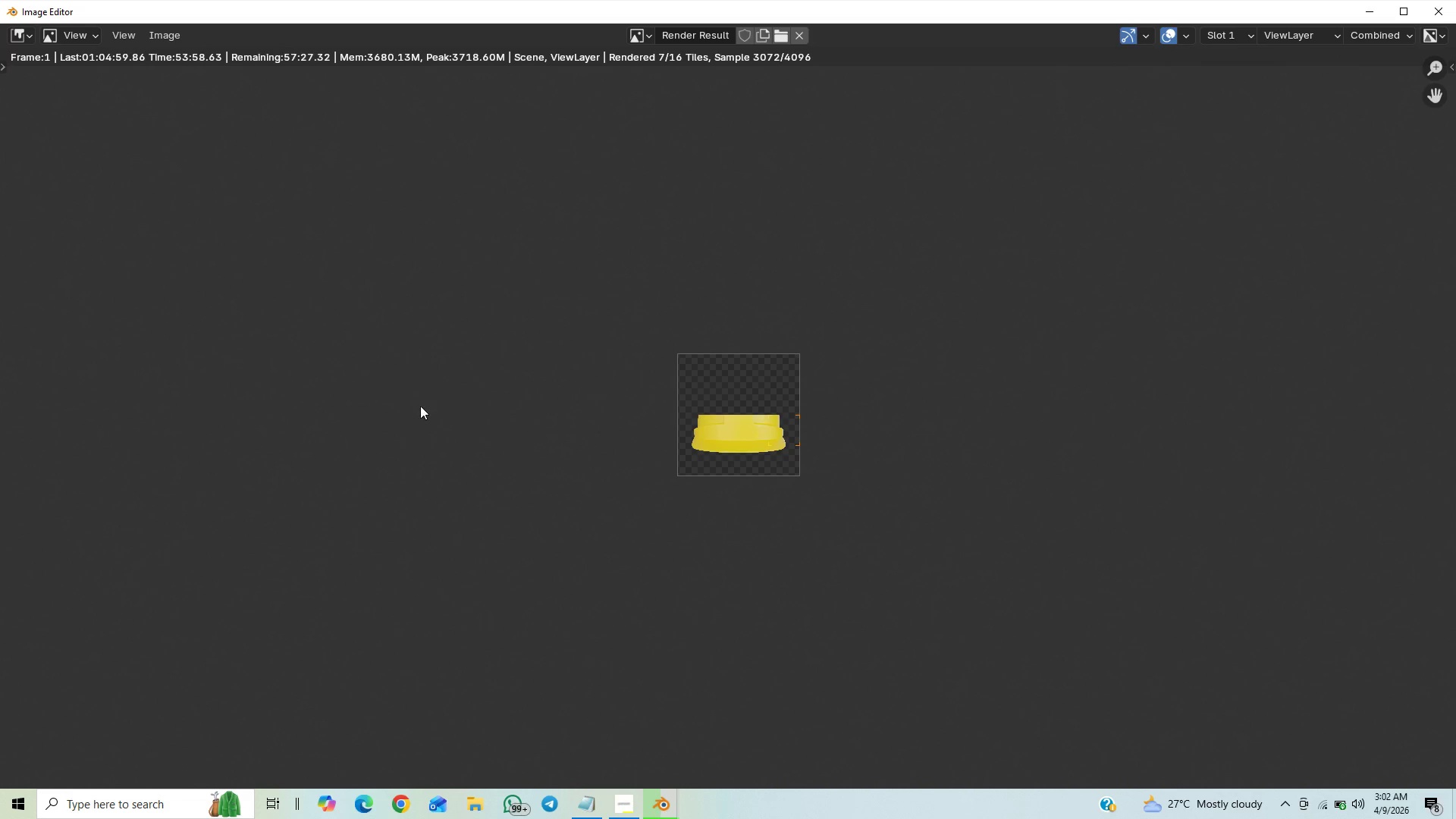 
scroll: coordinate [583, 458], scroll_direction: up, amount: 3.0
 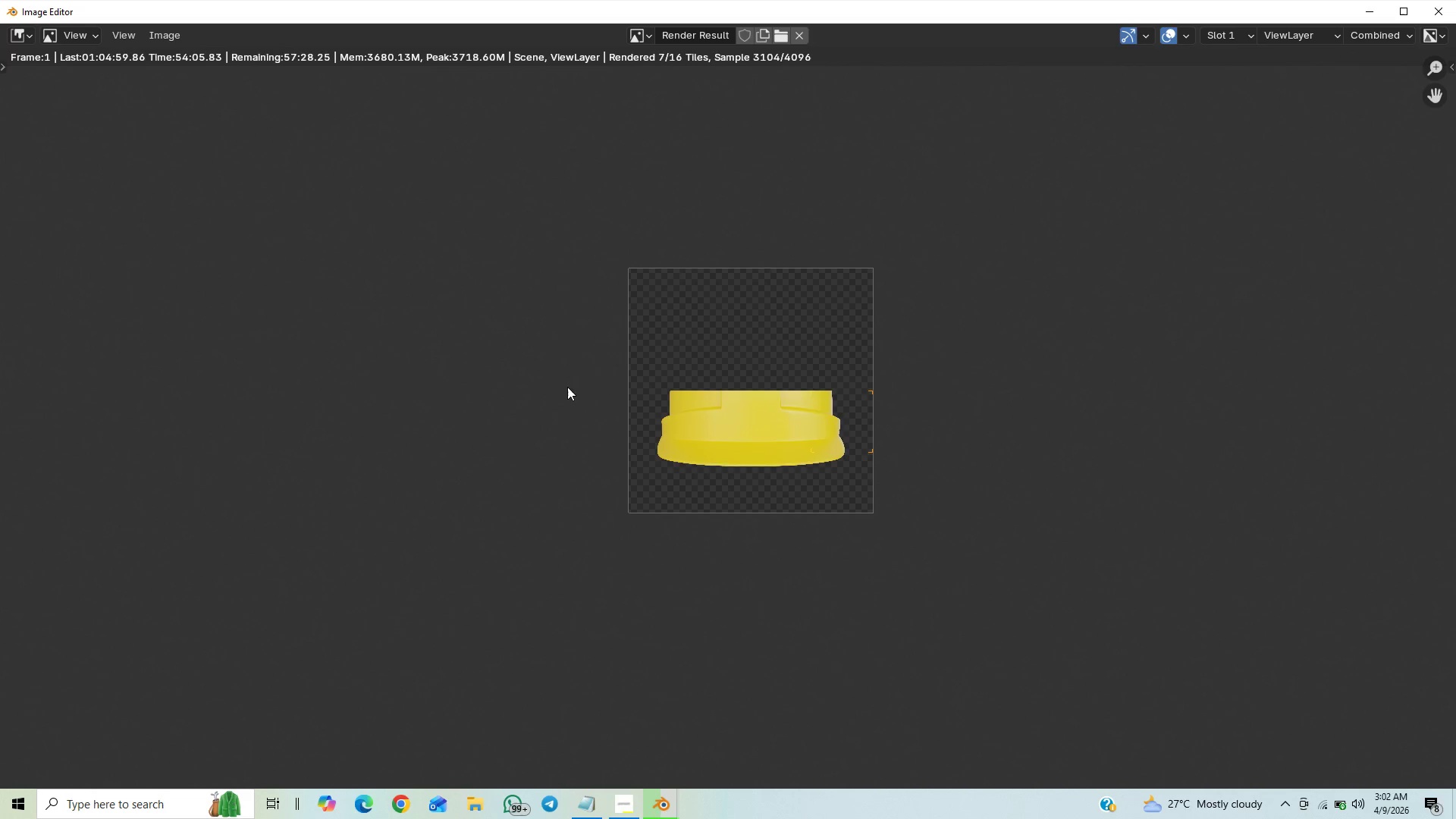 
wait(7.23)
 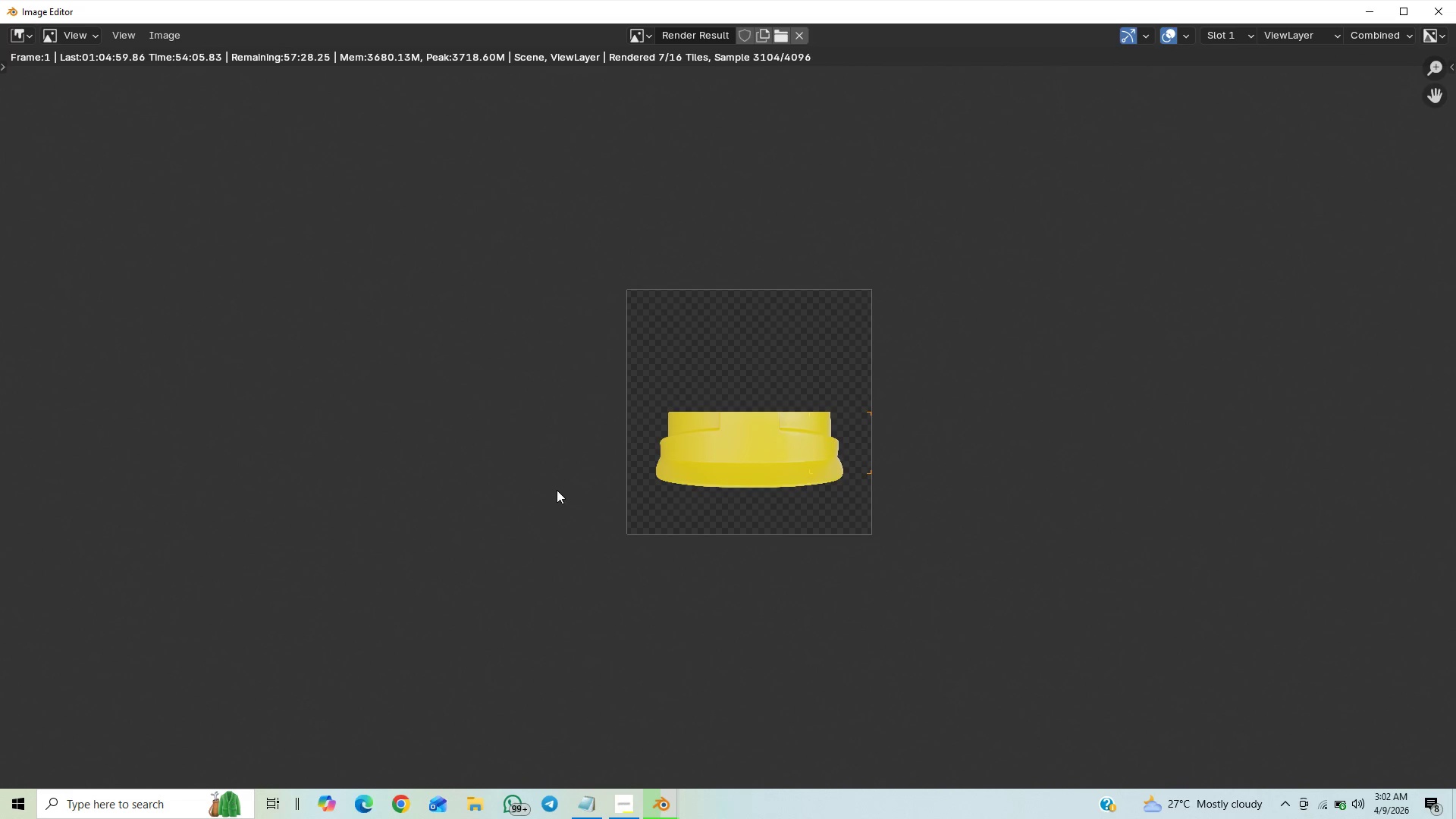 
scroll: coordinate [533, 465], scroll_direction: down, amount: 9.0
 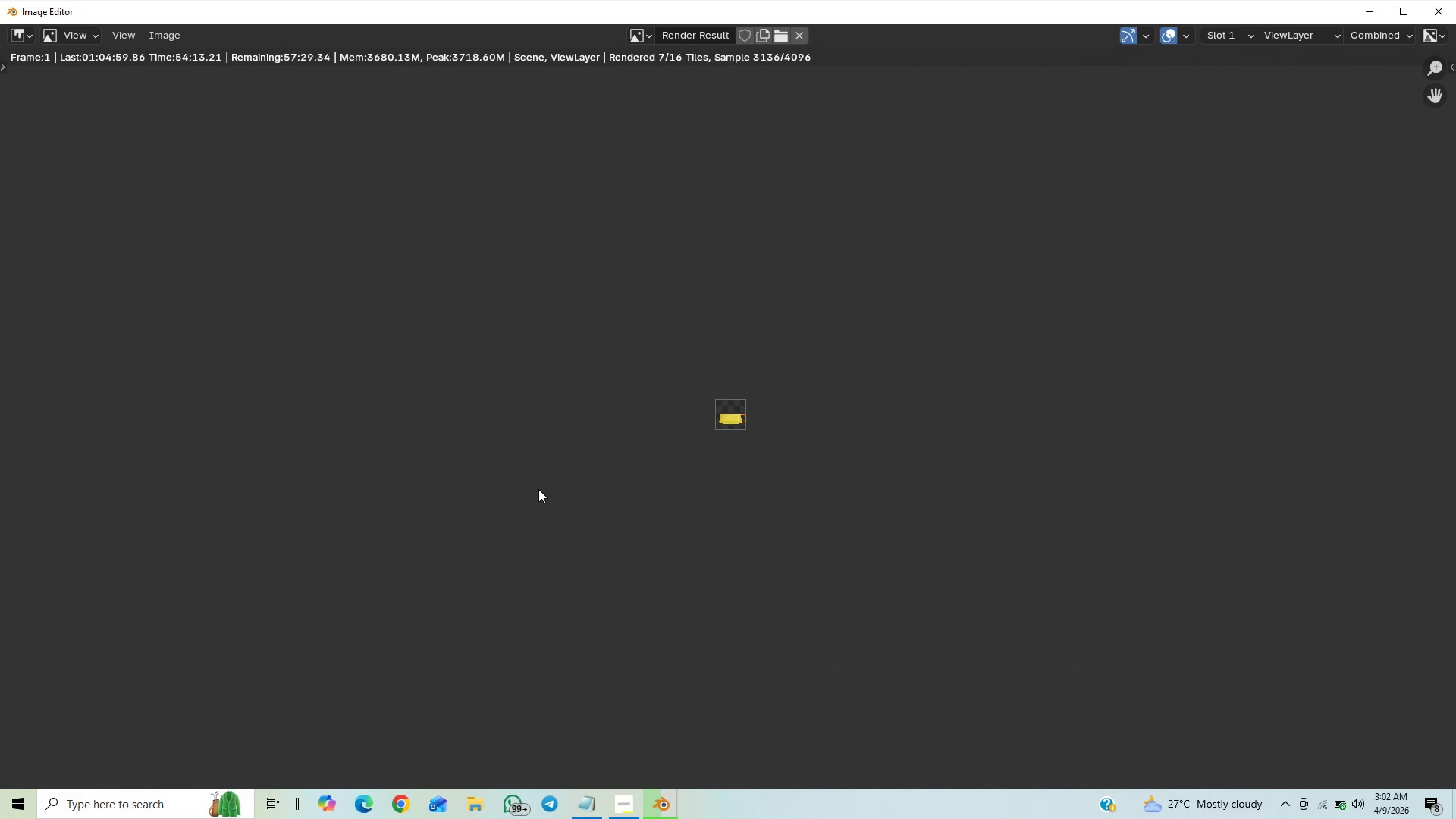 
scroll: coordinate [554, 491], scroll_direction: up, amount: 16.0
 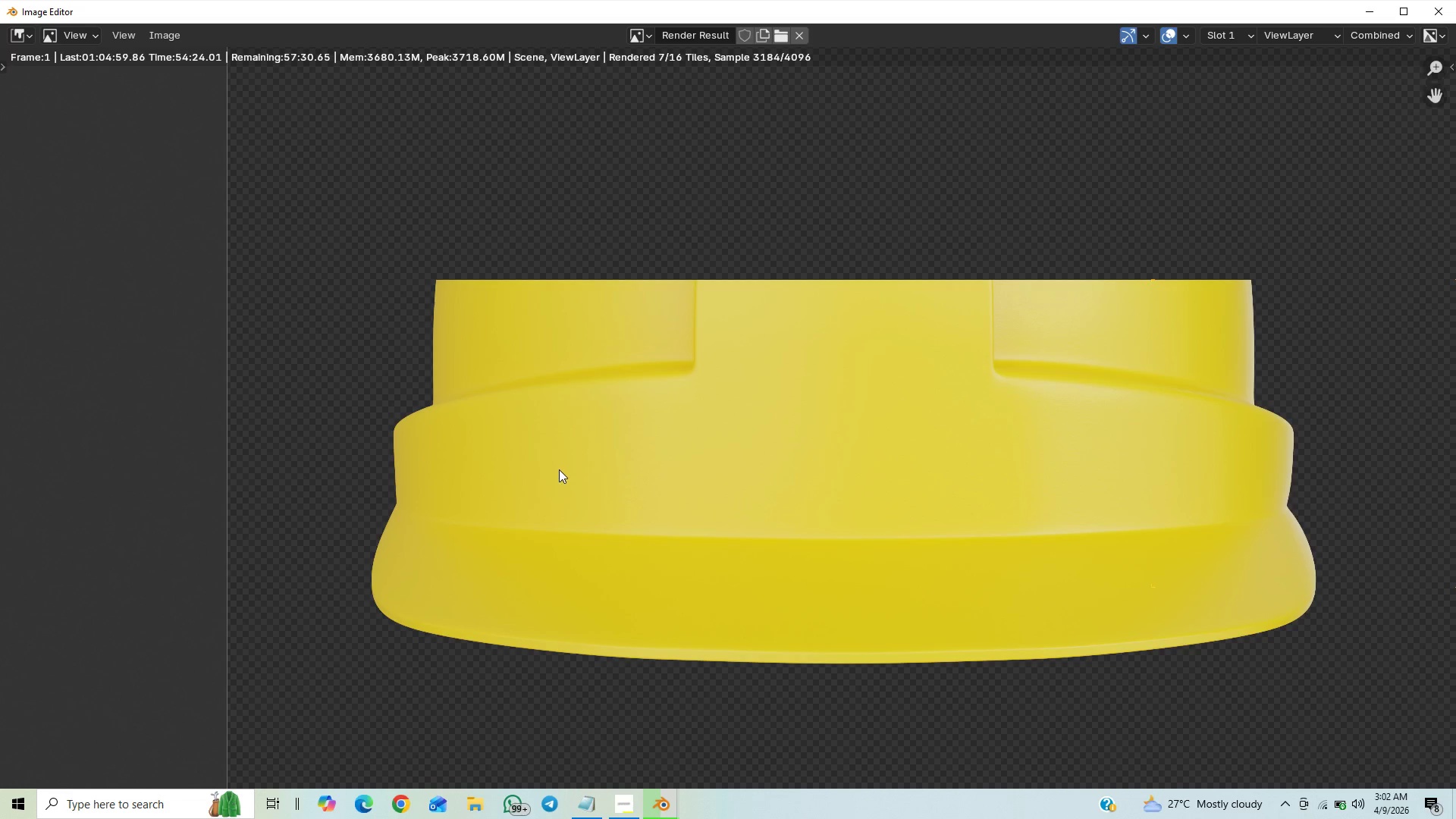 
scroll: coordinate [555, 387], scroll_direction: down, amount: 5.0
 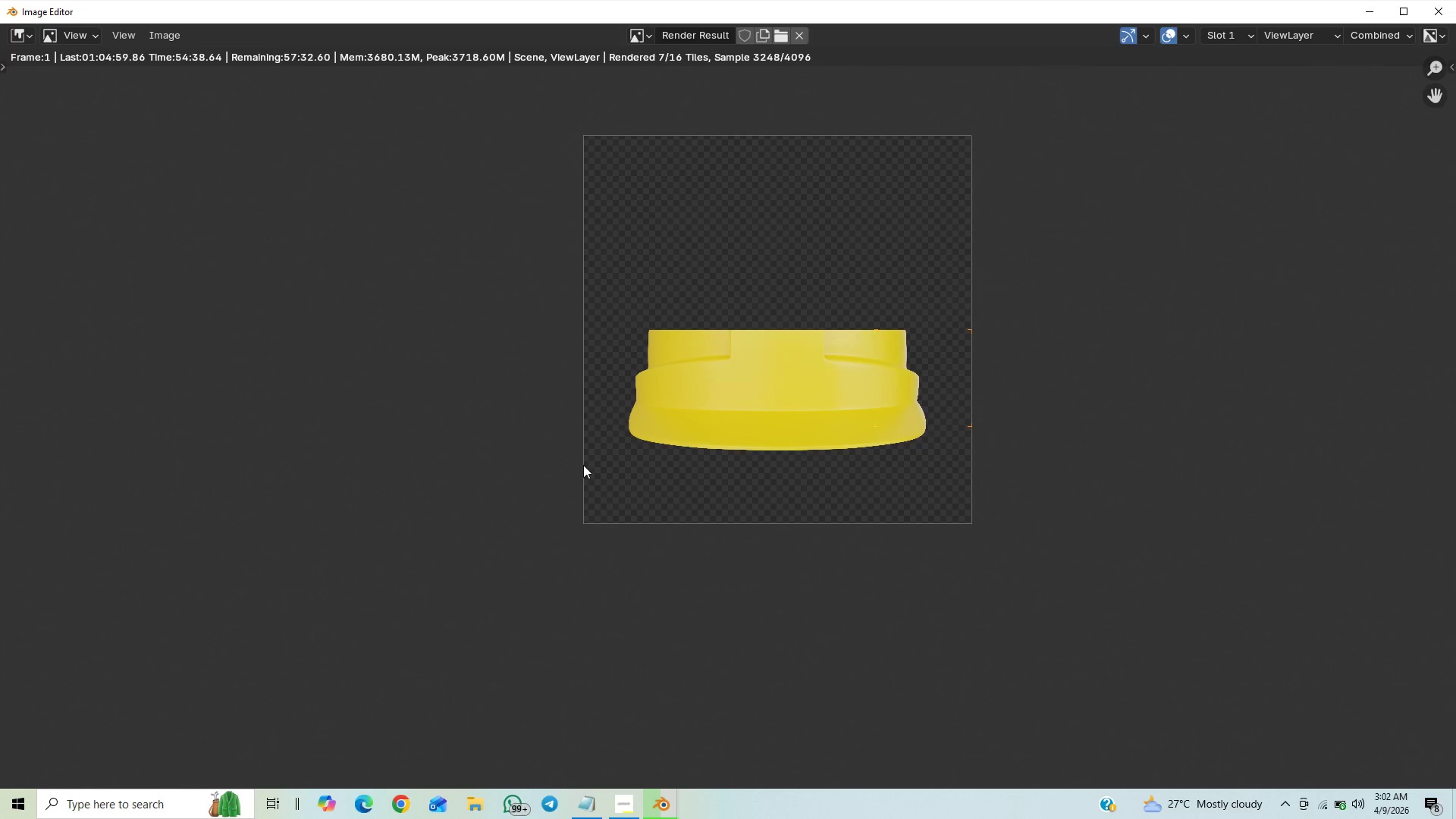 
wait(17.57)
 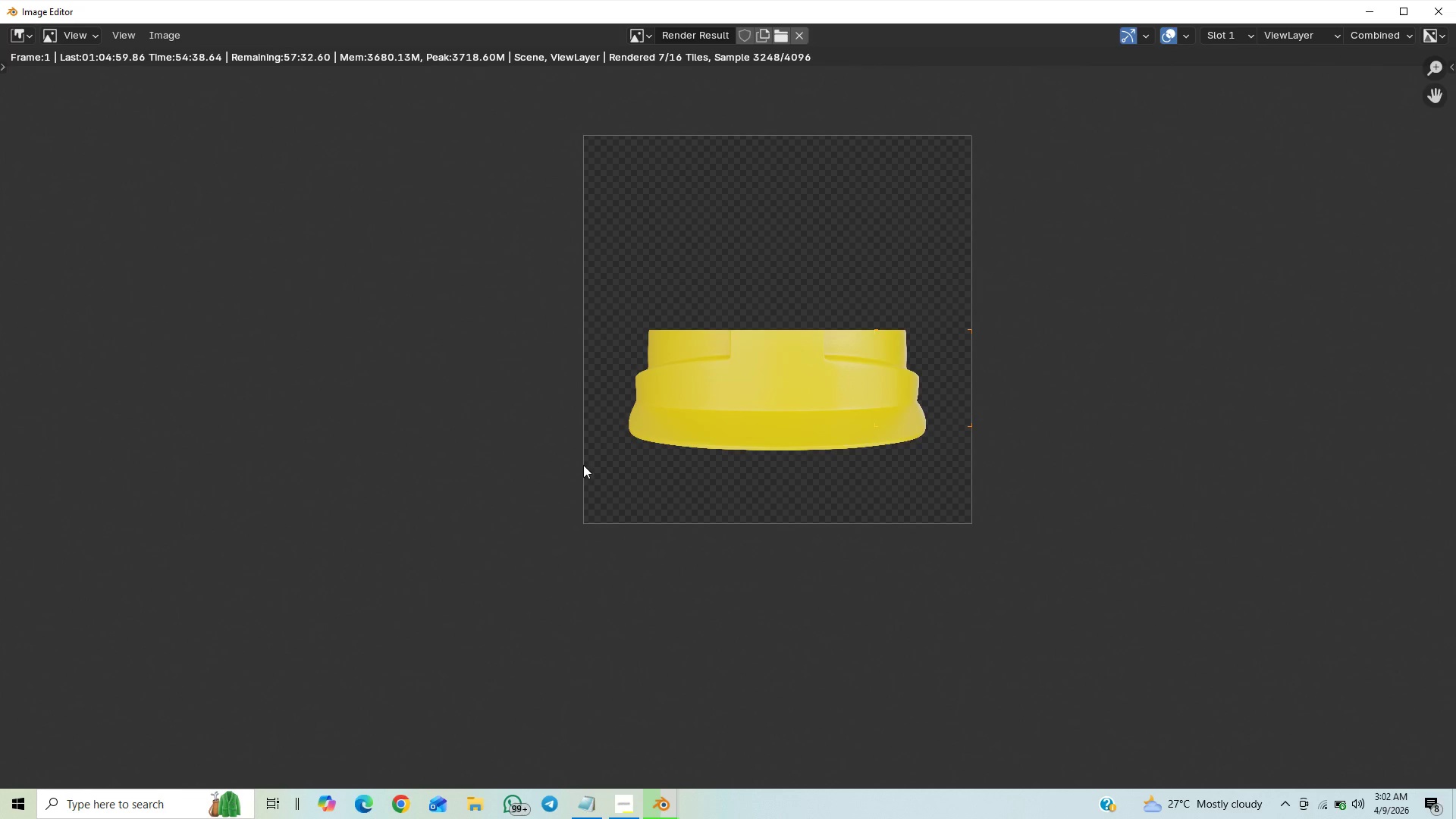 
scroll: coordinate [512, 425], scroll_direction: down, amount: 3.0
 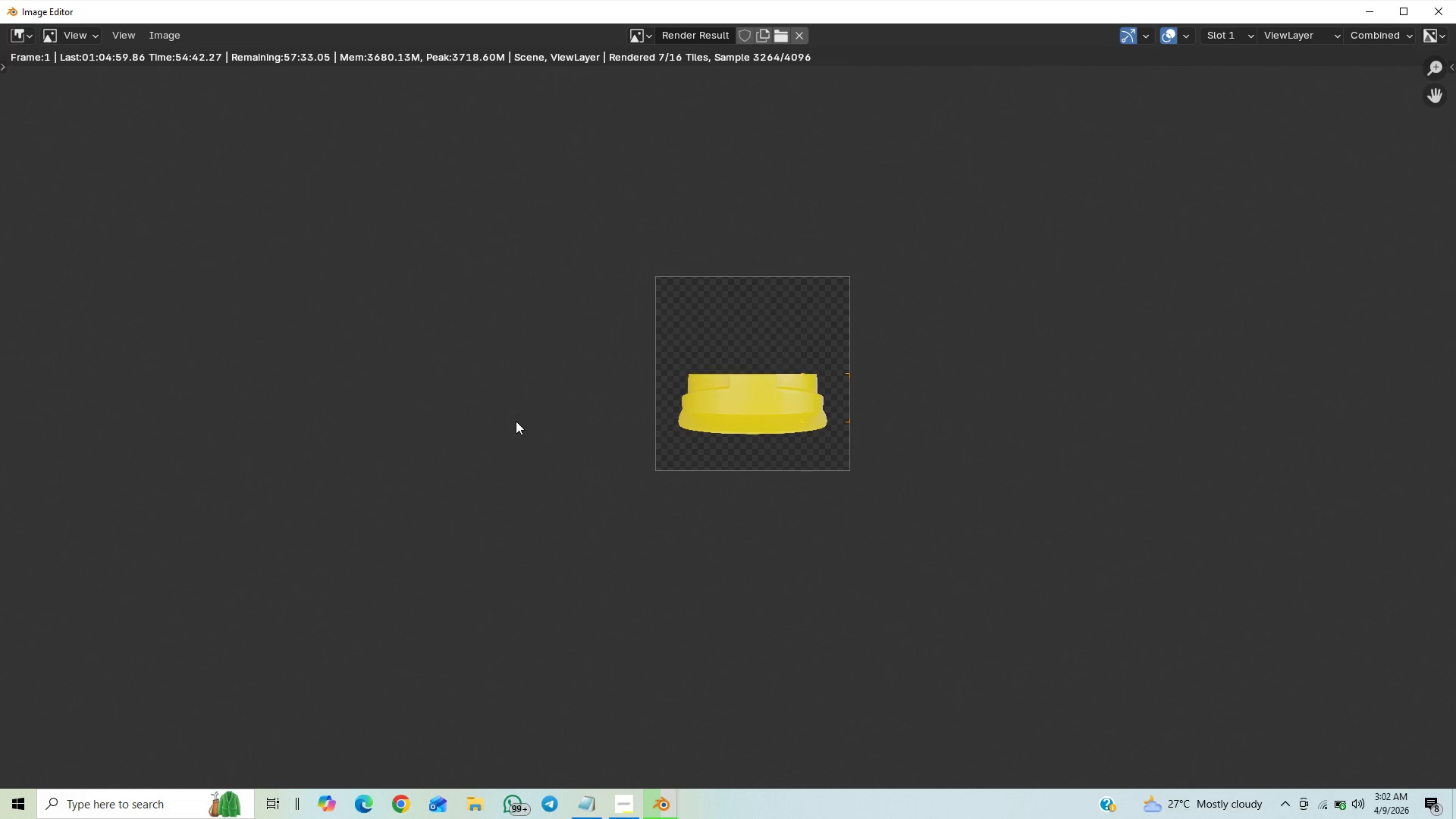 
scroll: coordinate [512, 435], scroll_direction: up, amount: 4.0
 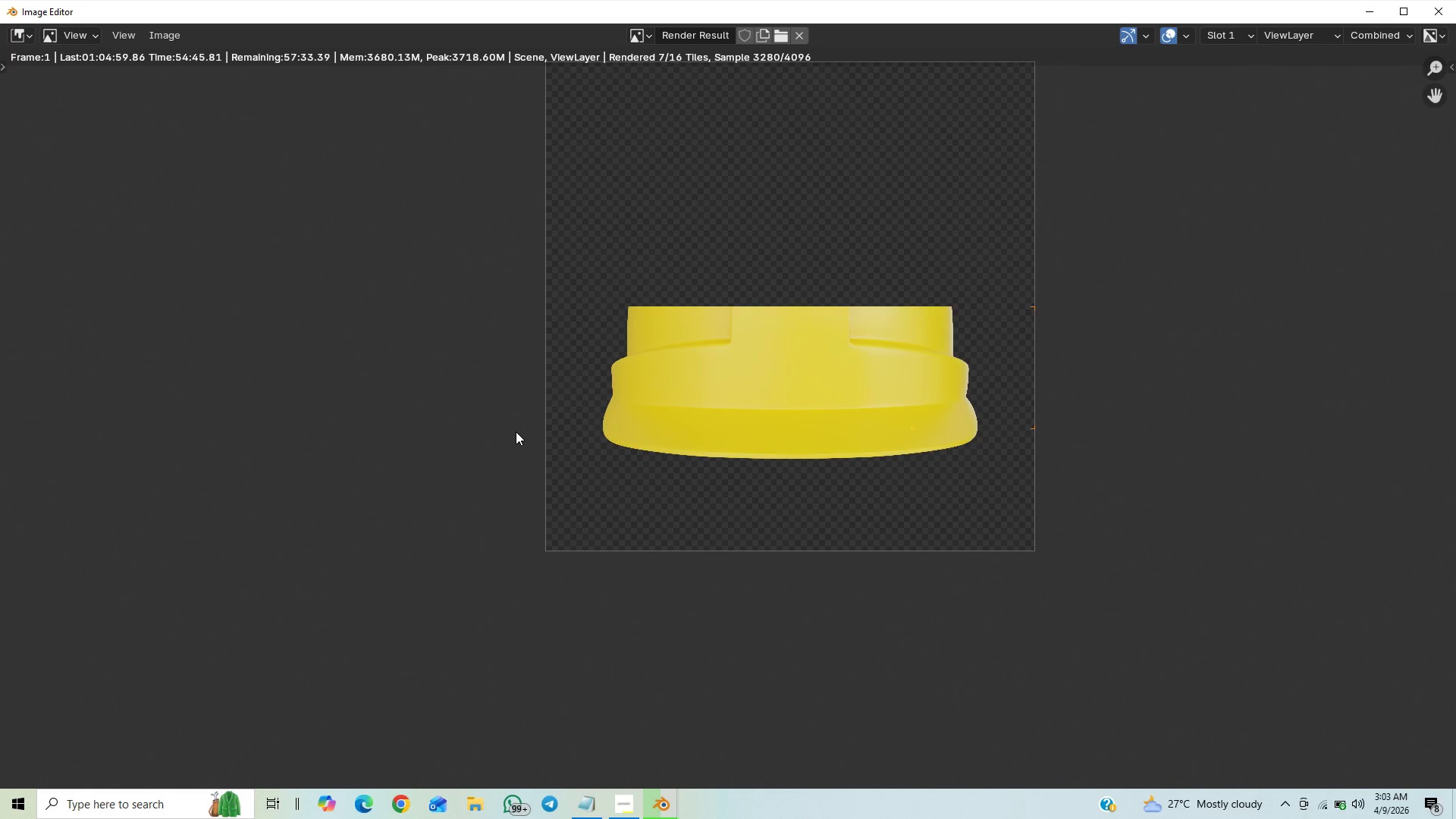 
scroll: coordinate [518, 434], scroll_direction: down, amount: 3.0
 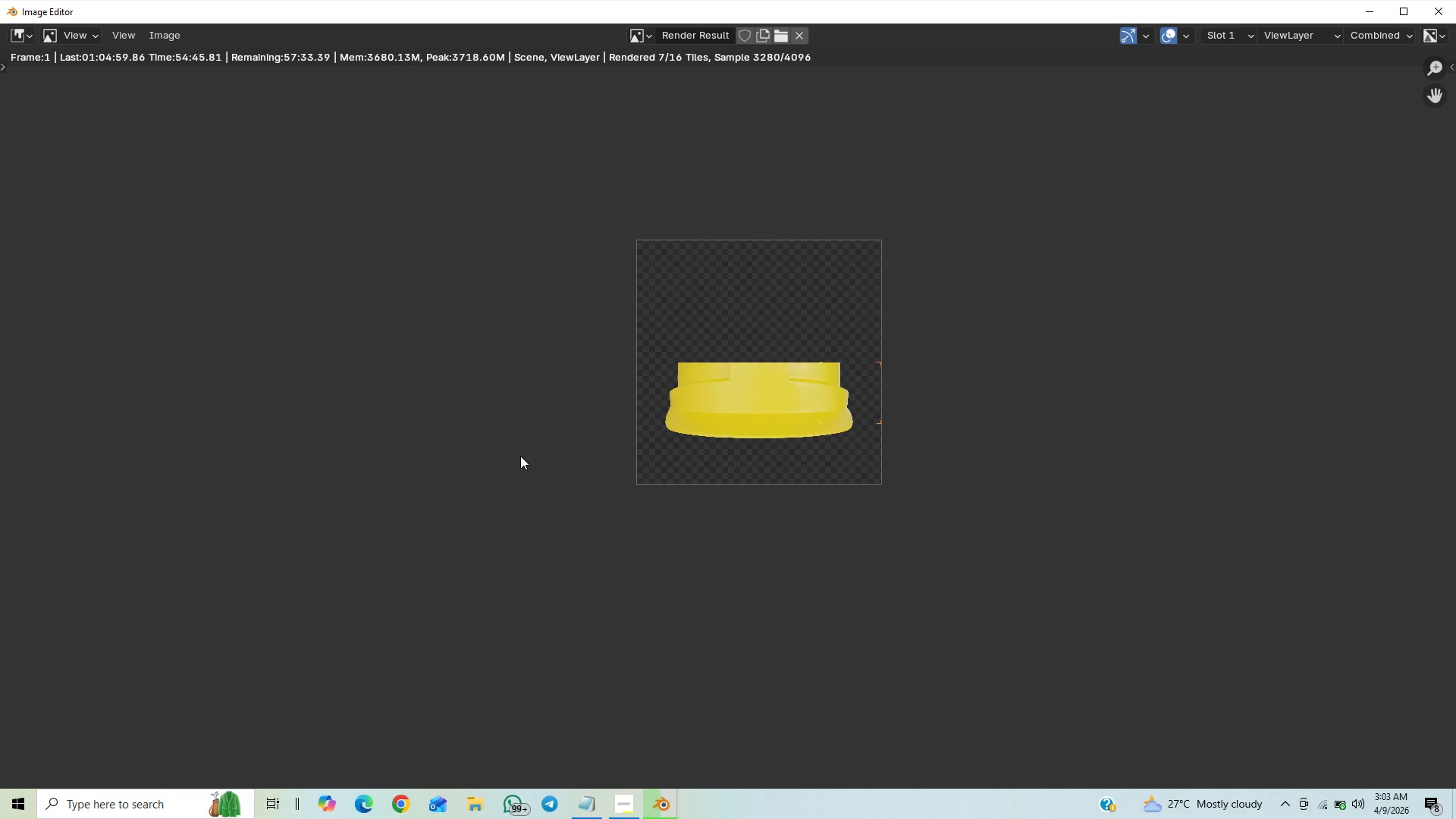 
scroll: coordinate [517, 445], scroll_direction: up, amount: 3.0
 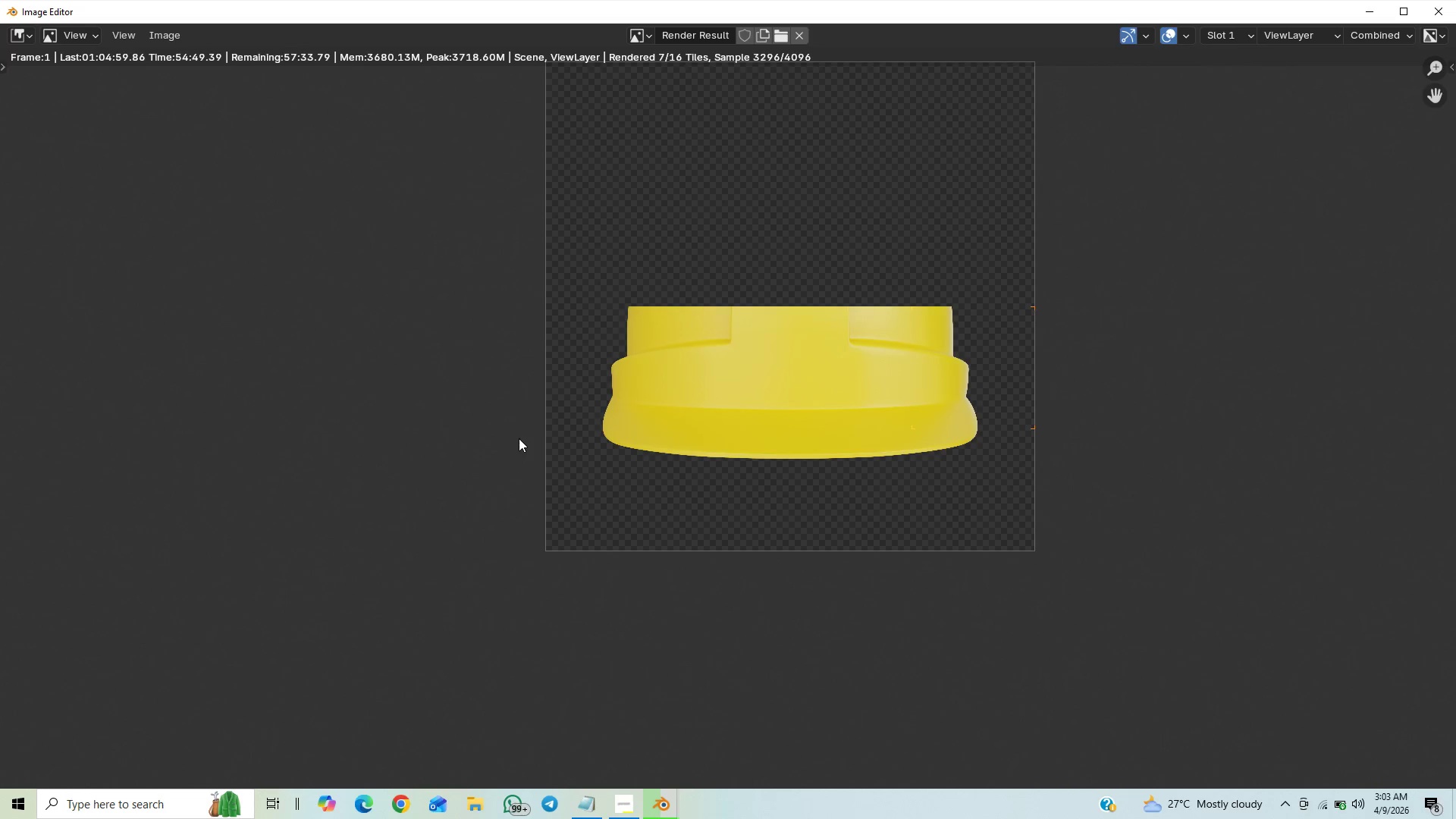 
scroll: coordinate [442, 471], scroll_direction: down, amount: 4.0
 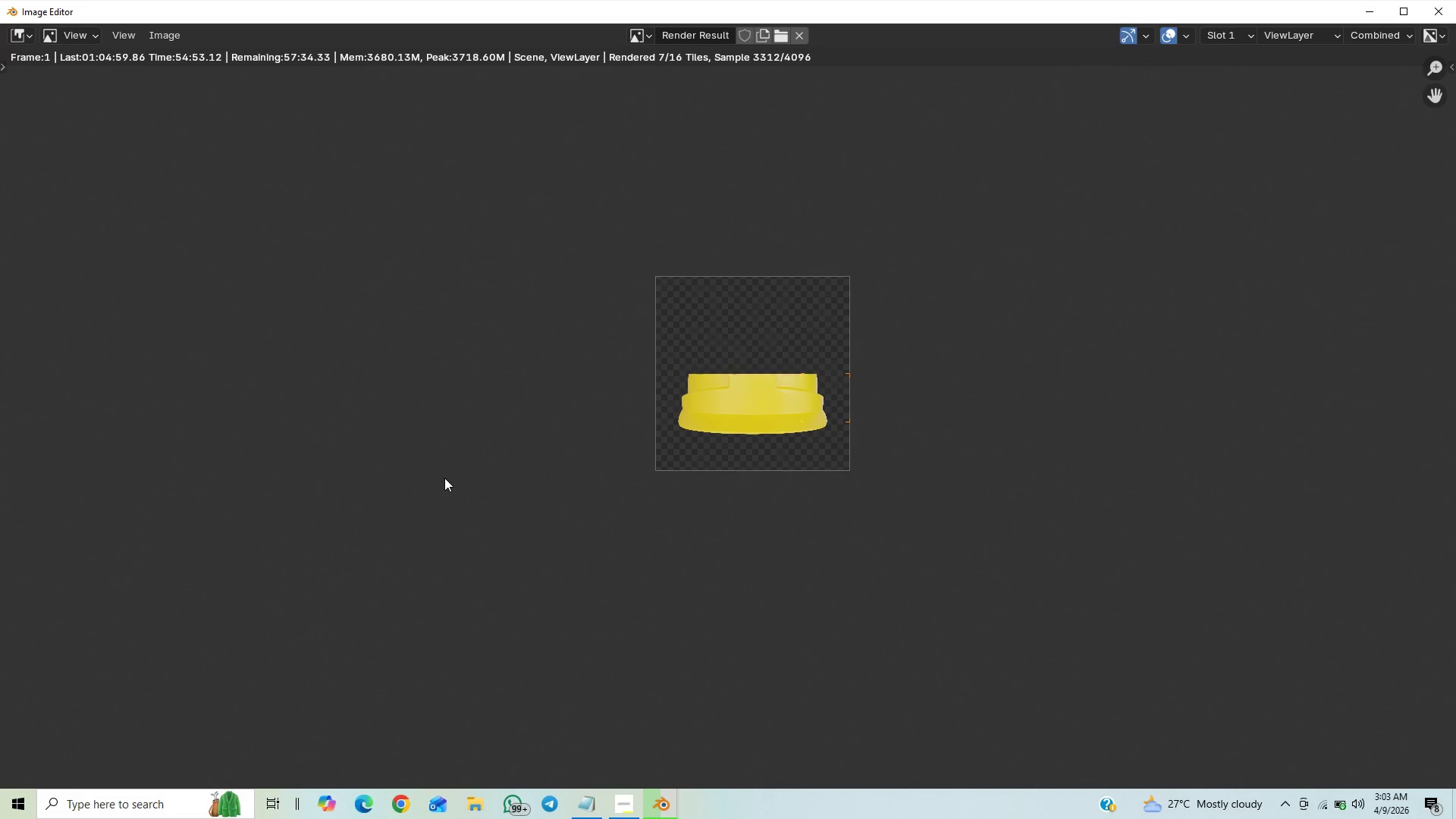 
scroll: coordinate [450, 476], scroll_direction: up, amount: 3.0
 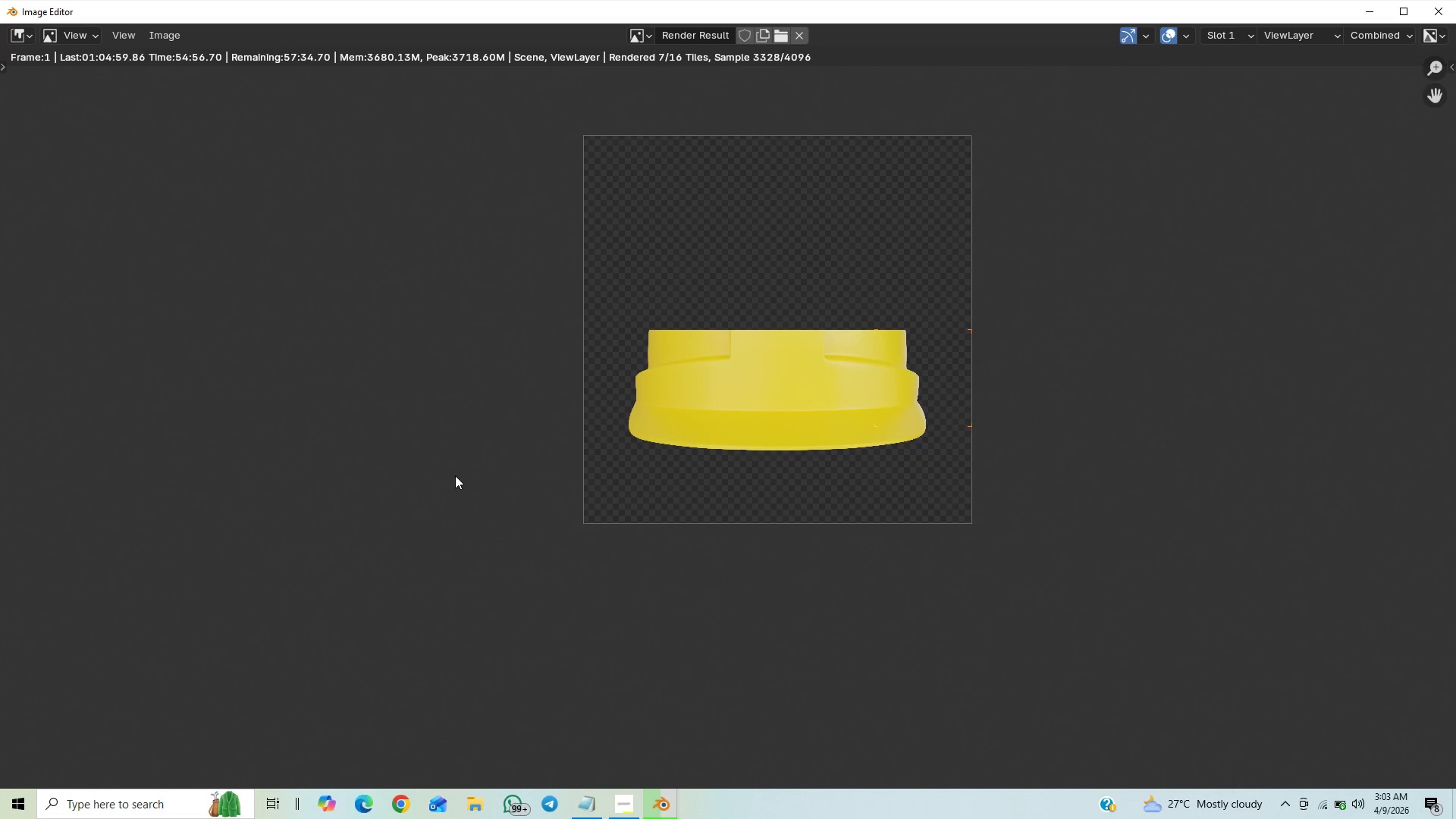 
scroll: coordinate [455, 475], scroll_direction: down, amount: 2.0
 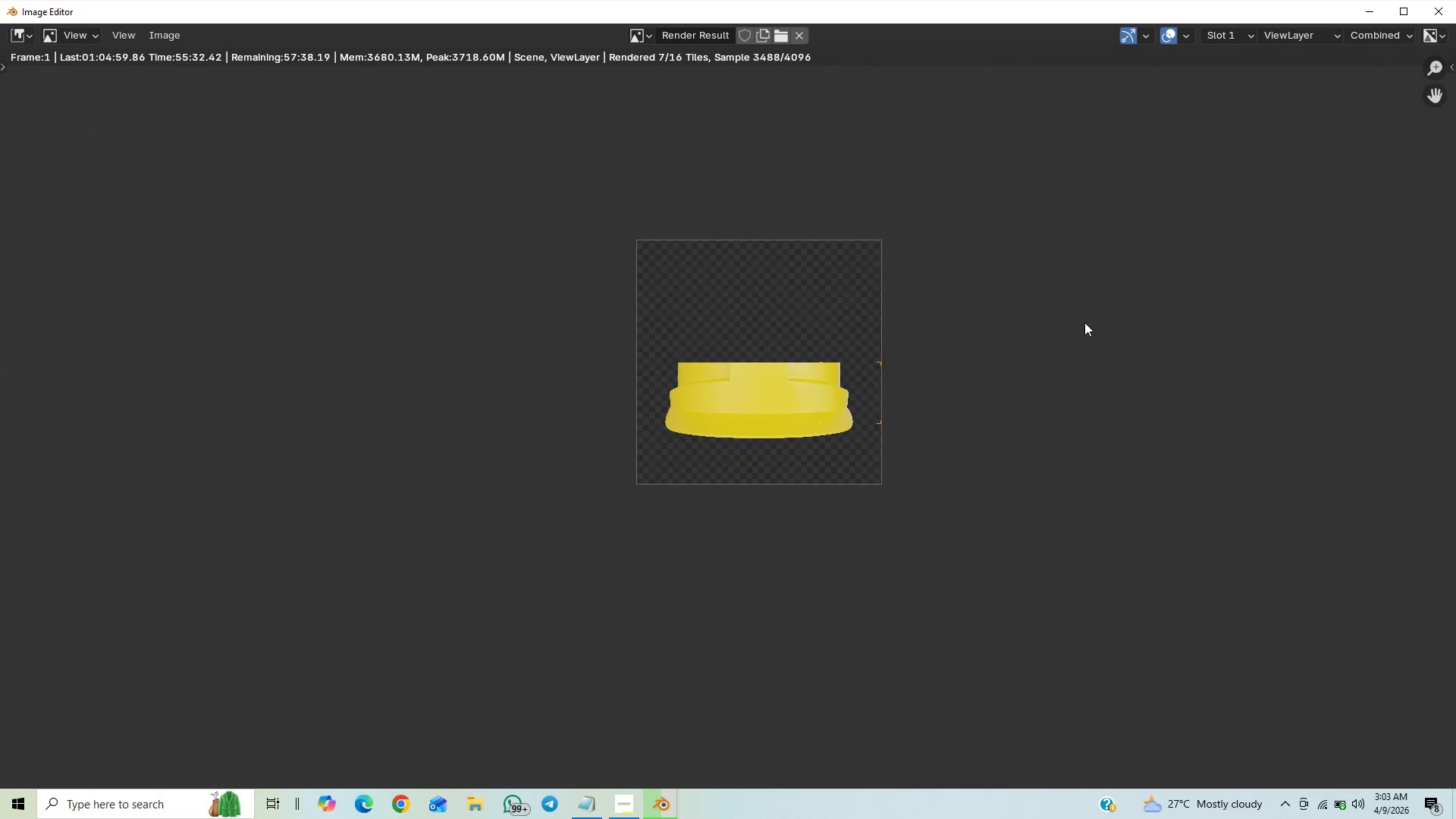 
wait(39.76)
 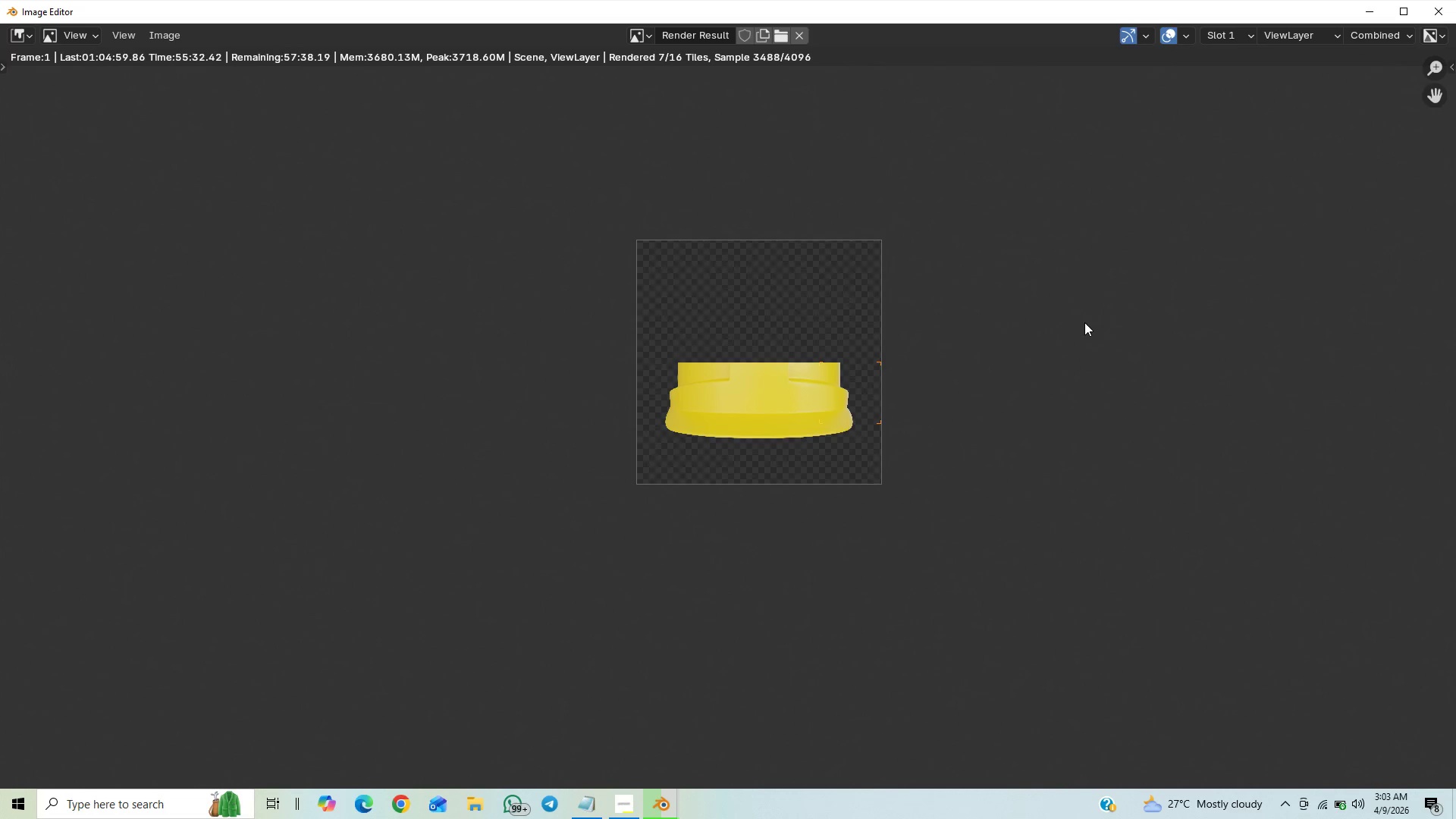 
mouse_move([611, 802])
 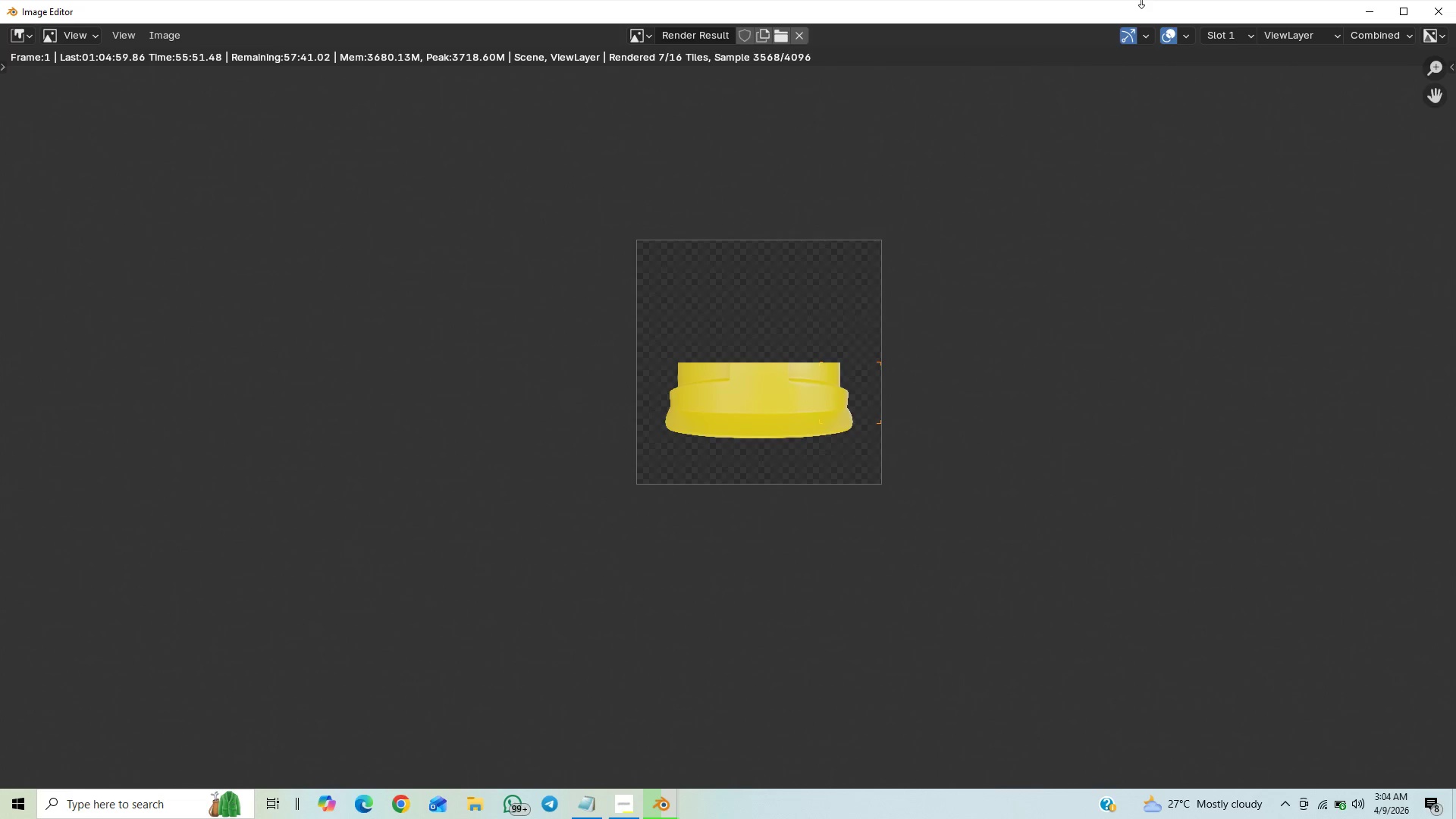 
wait(18.76)
 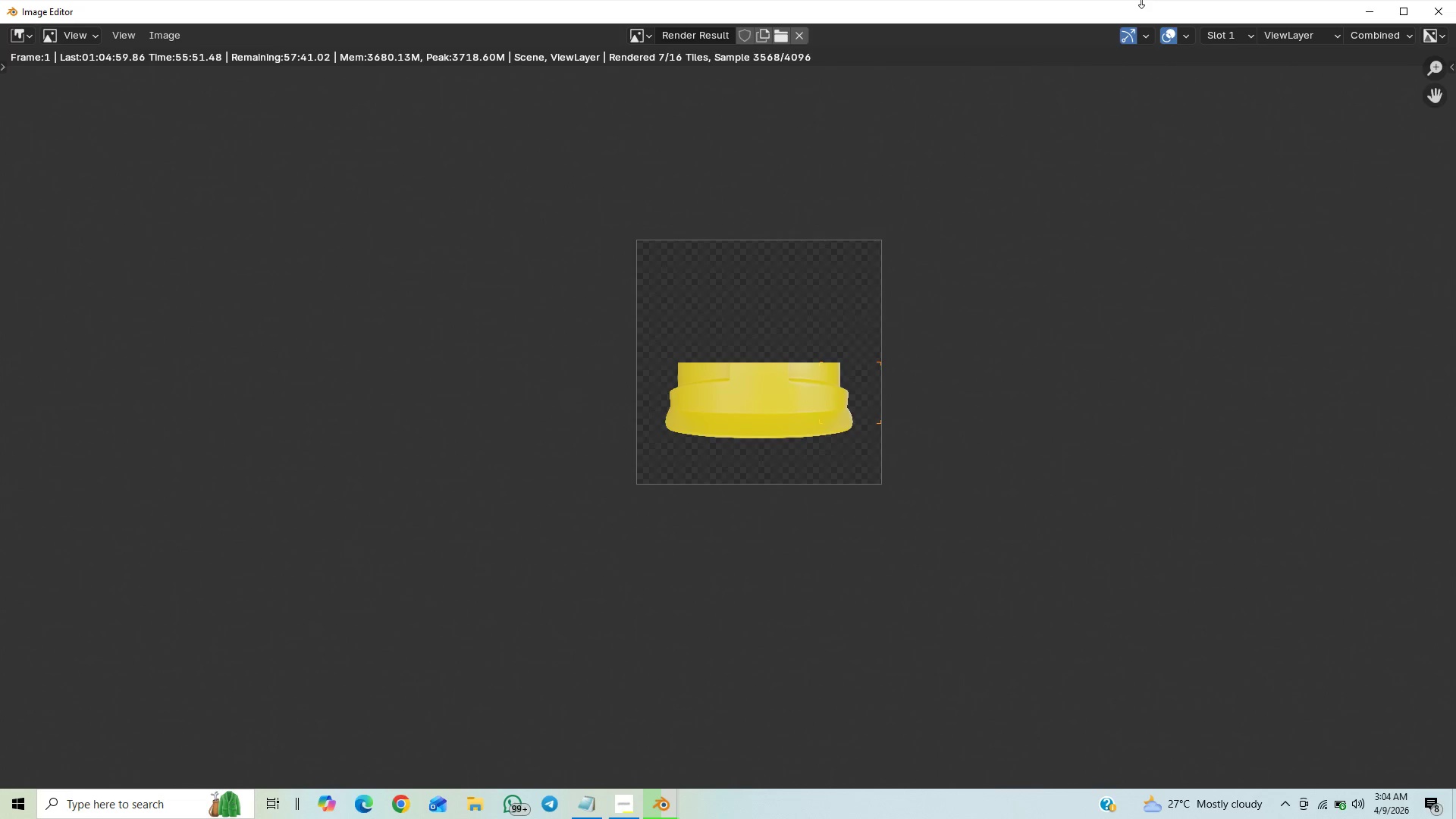 
mouse_move([1197, 824])
 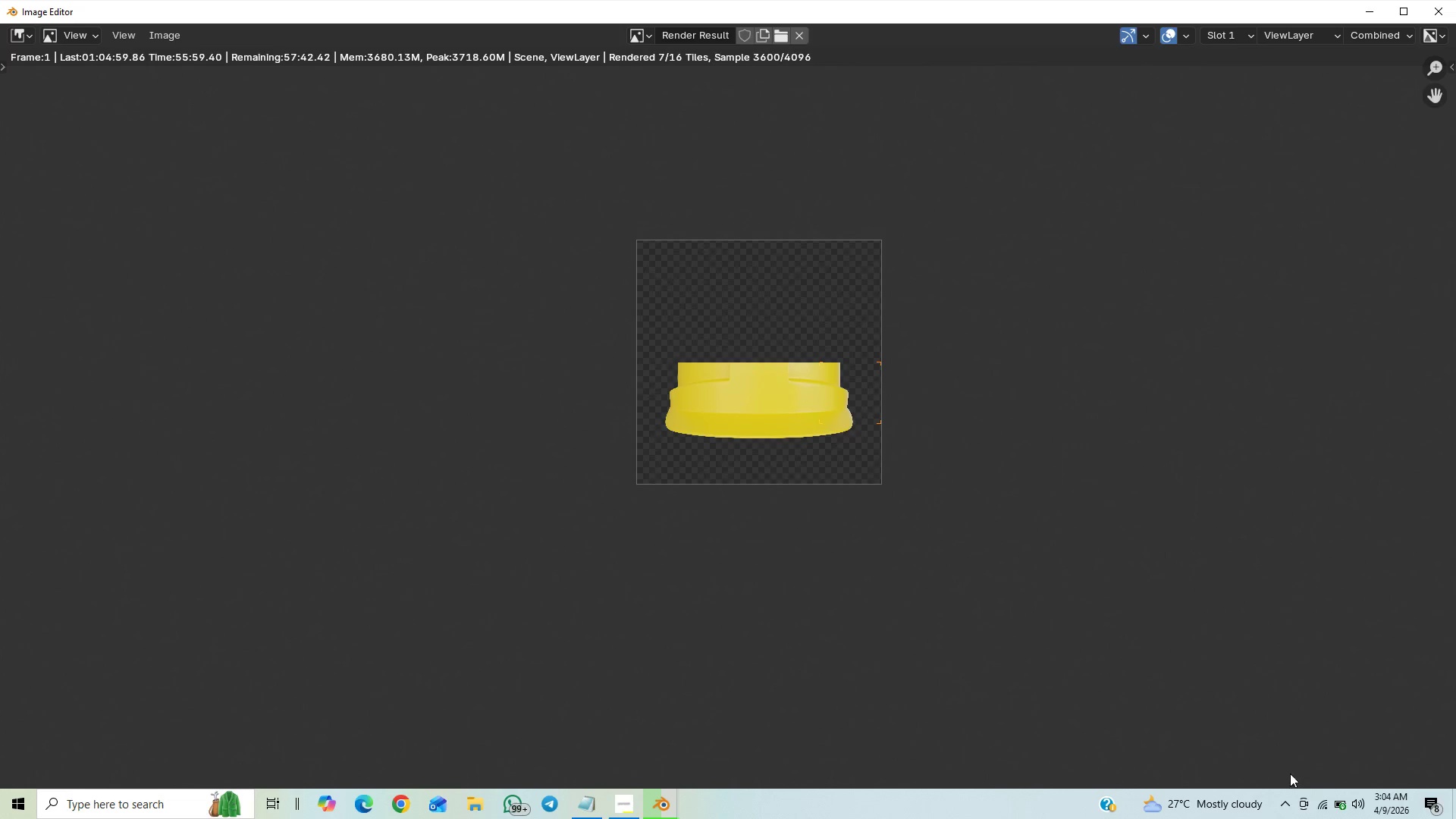 
wait(5.59)
 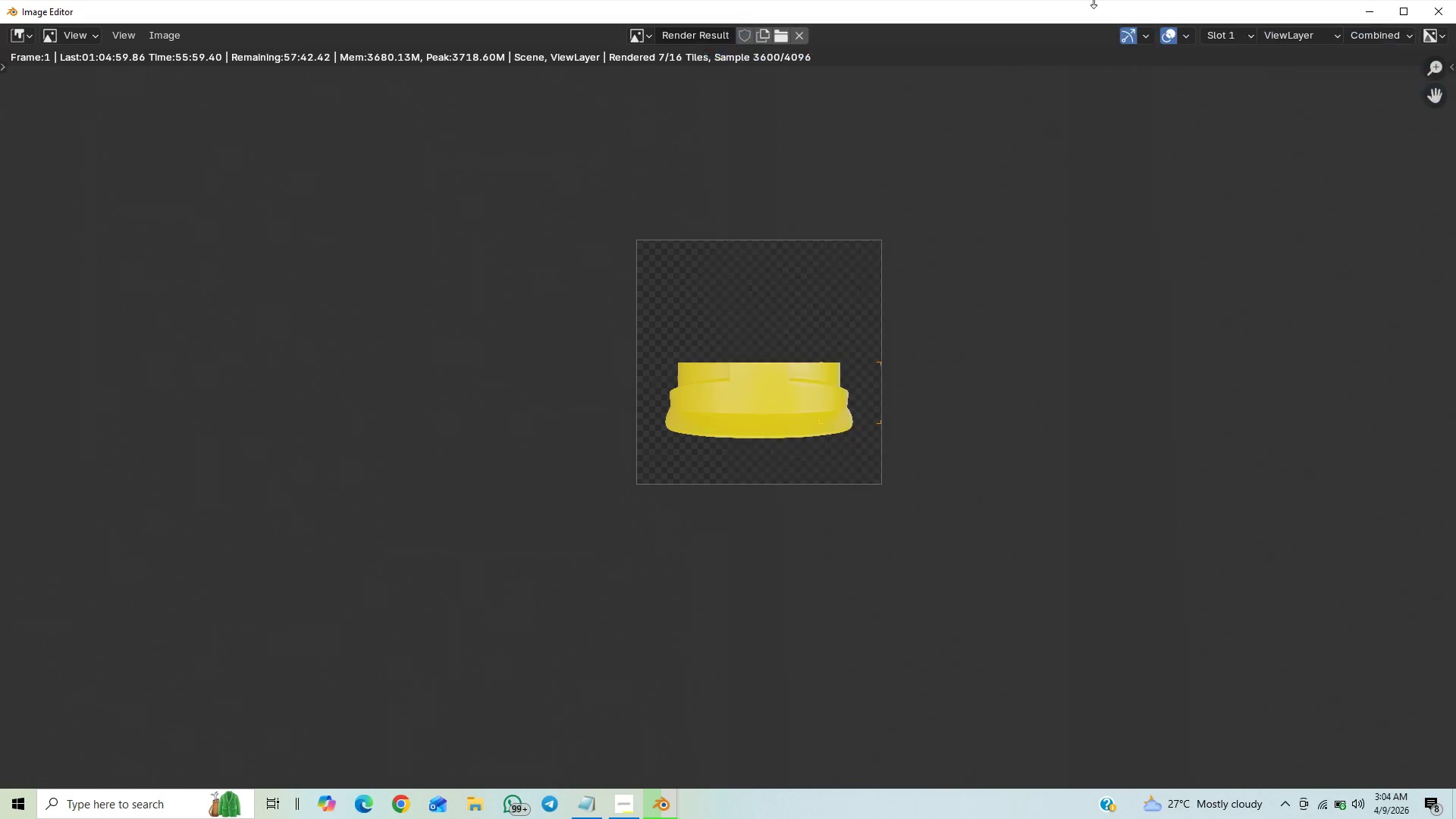 
mouse_move([1321, 801])
 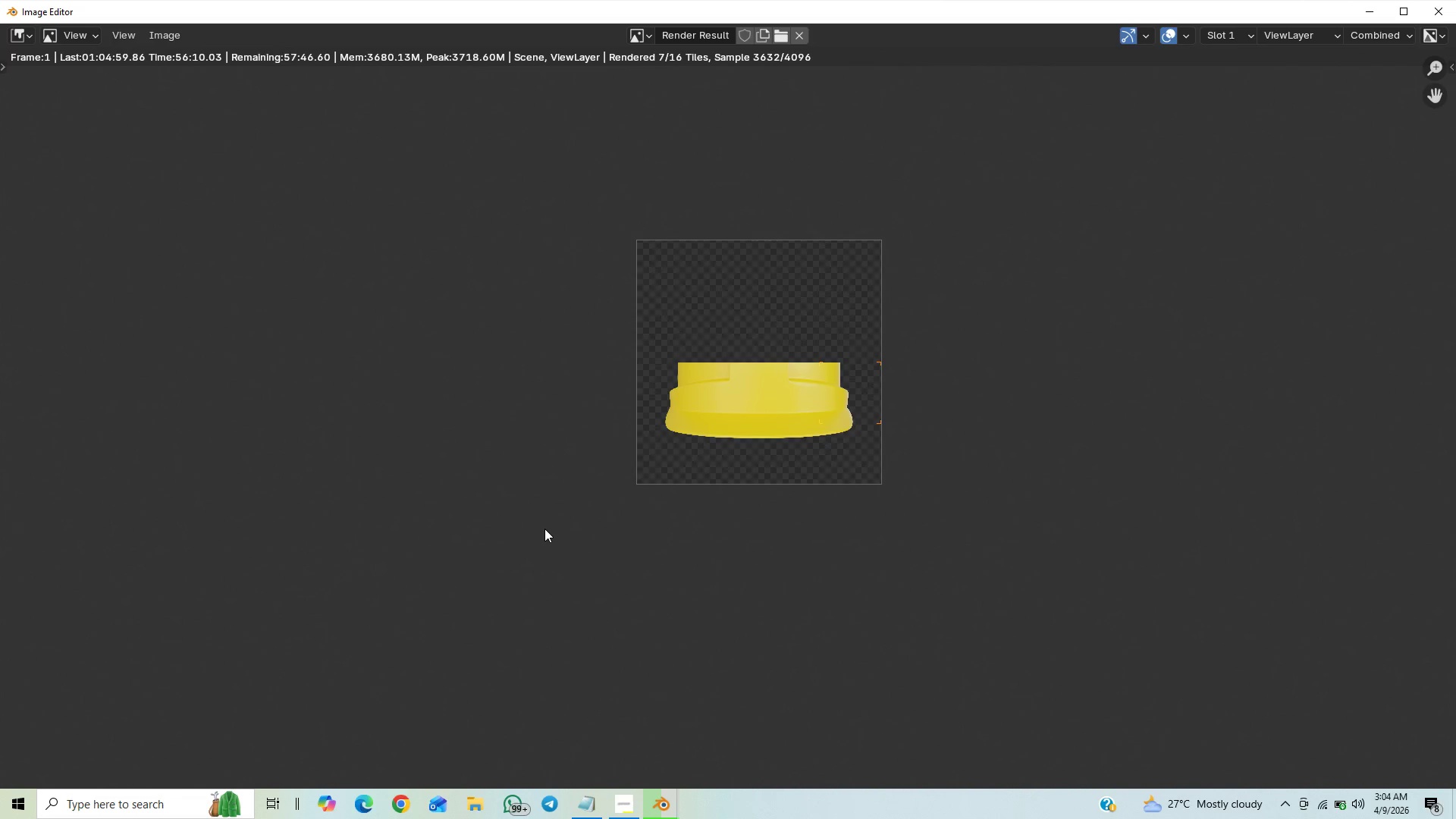 
wait(11.57)
 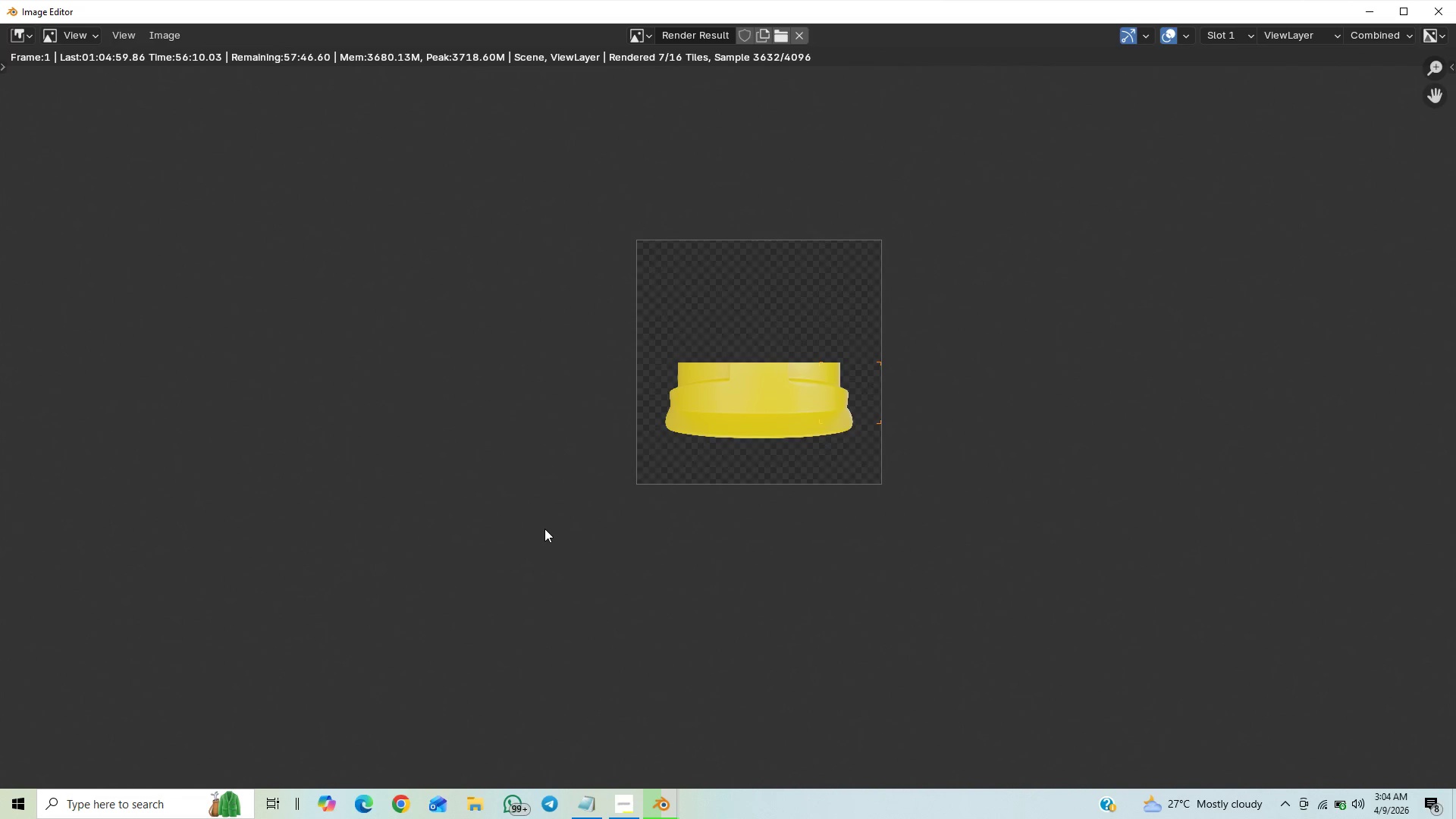 
scroll: coordinate [8, 0], scroll_direction: down, amount: 3.0
 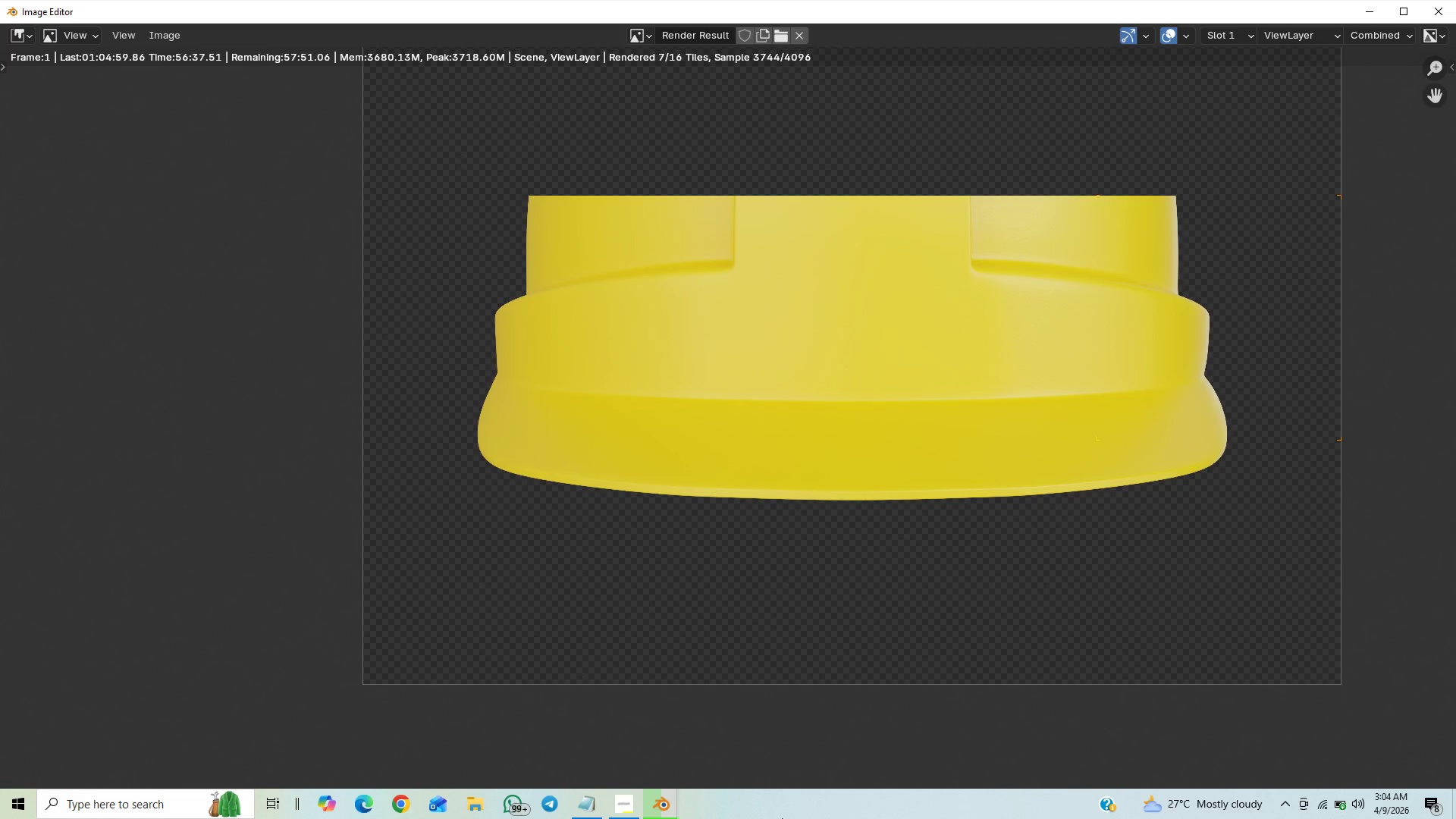 
wait(22.41)
 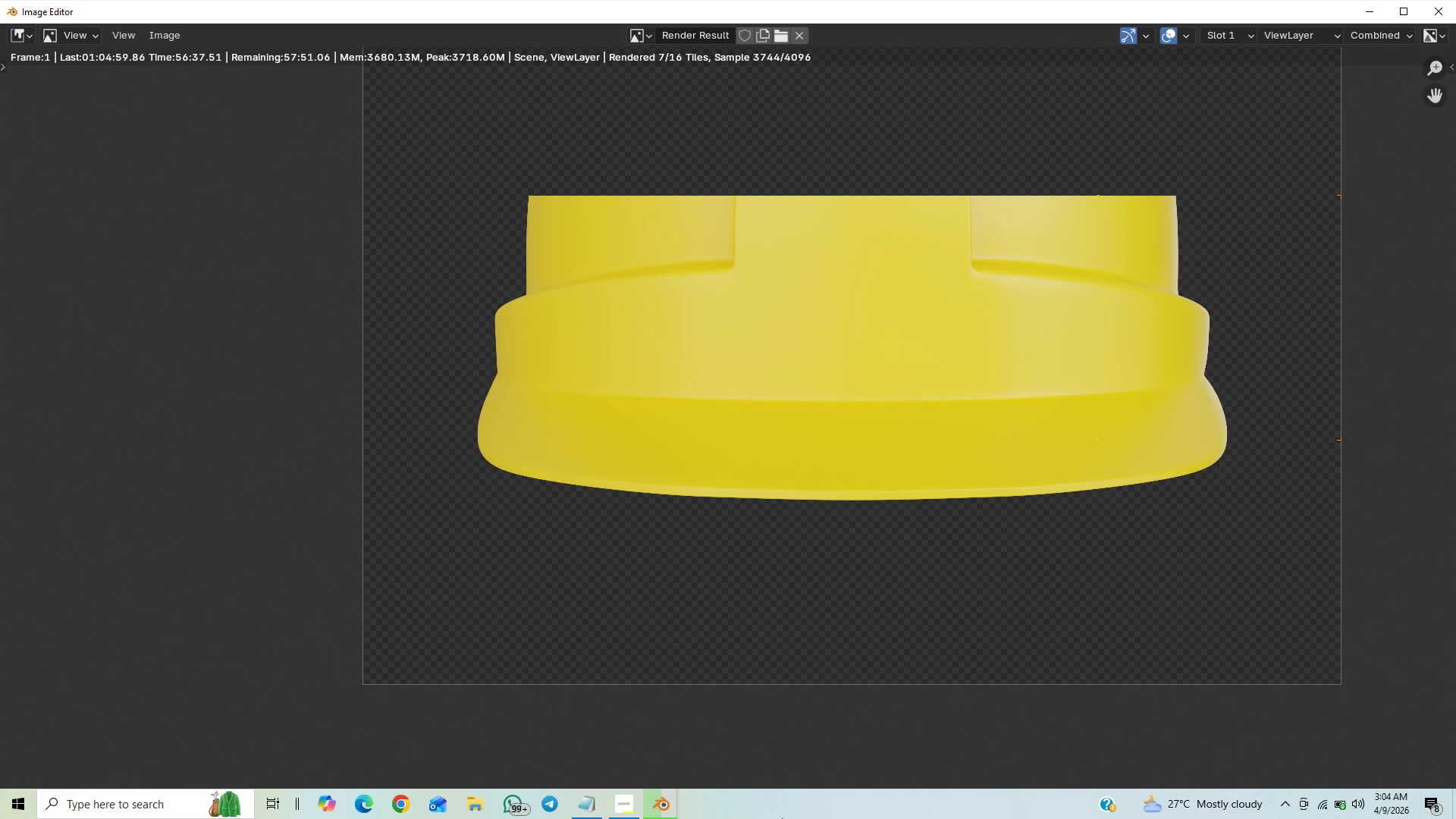 
scroll: coordinate [1323, 13], scroll_direction: down, amount: 4.0
 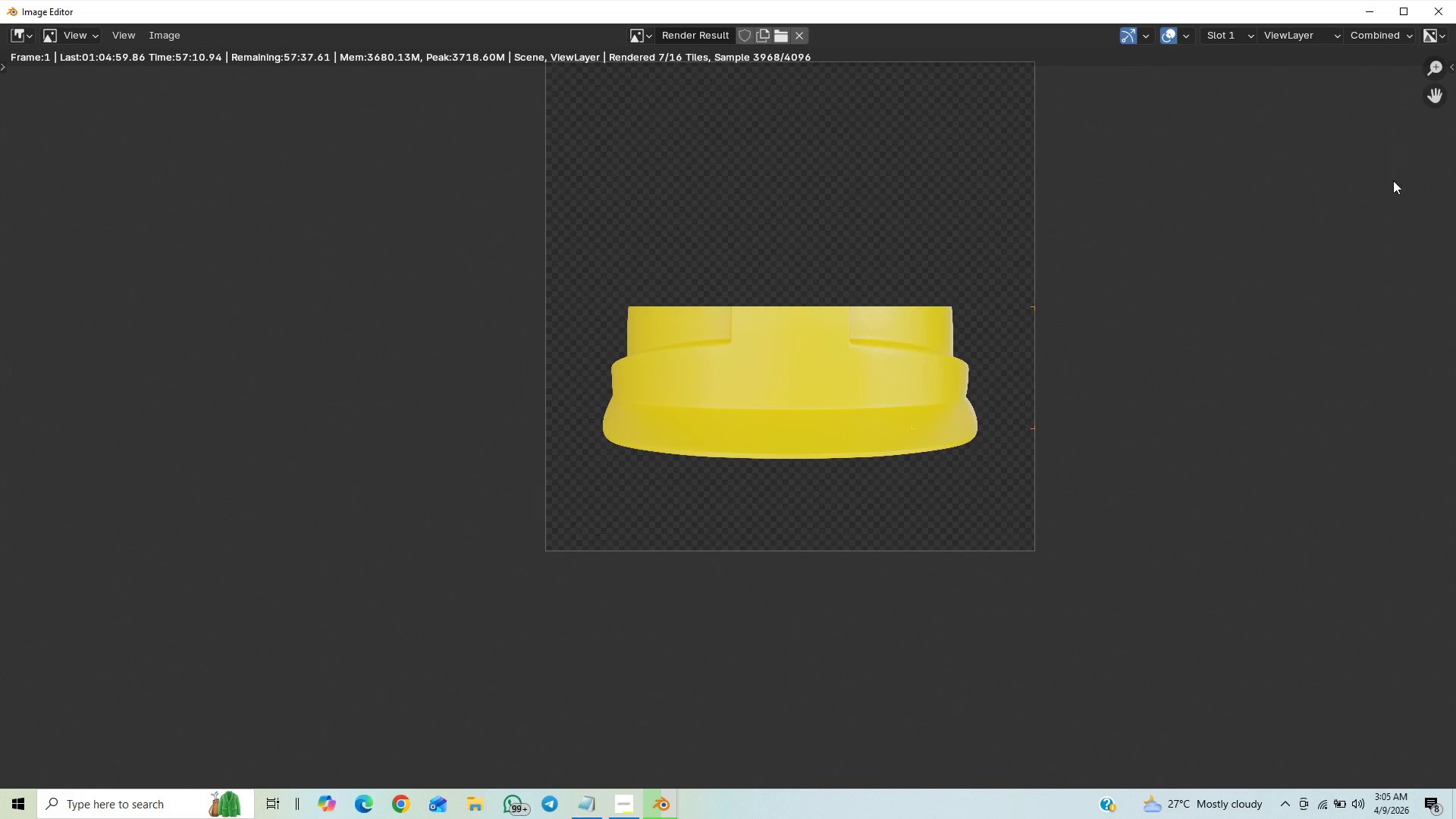 
wait(29.88)
 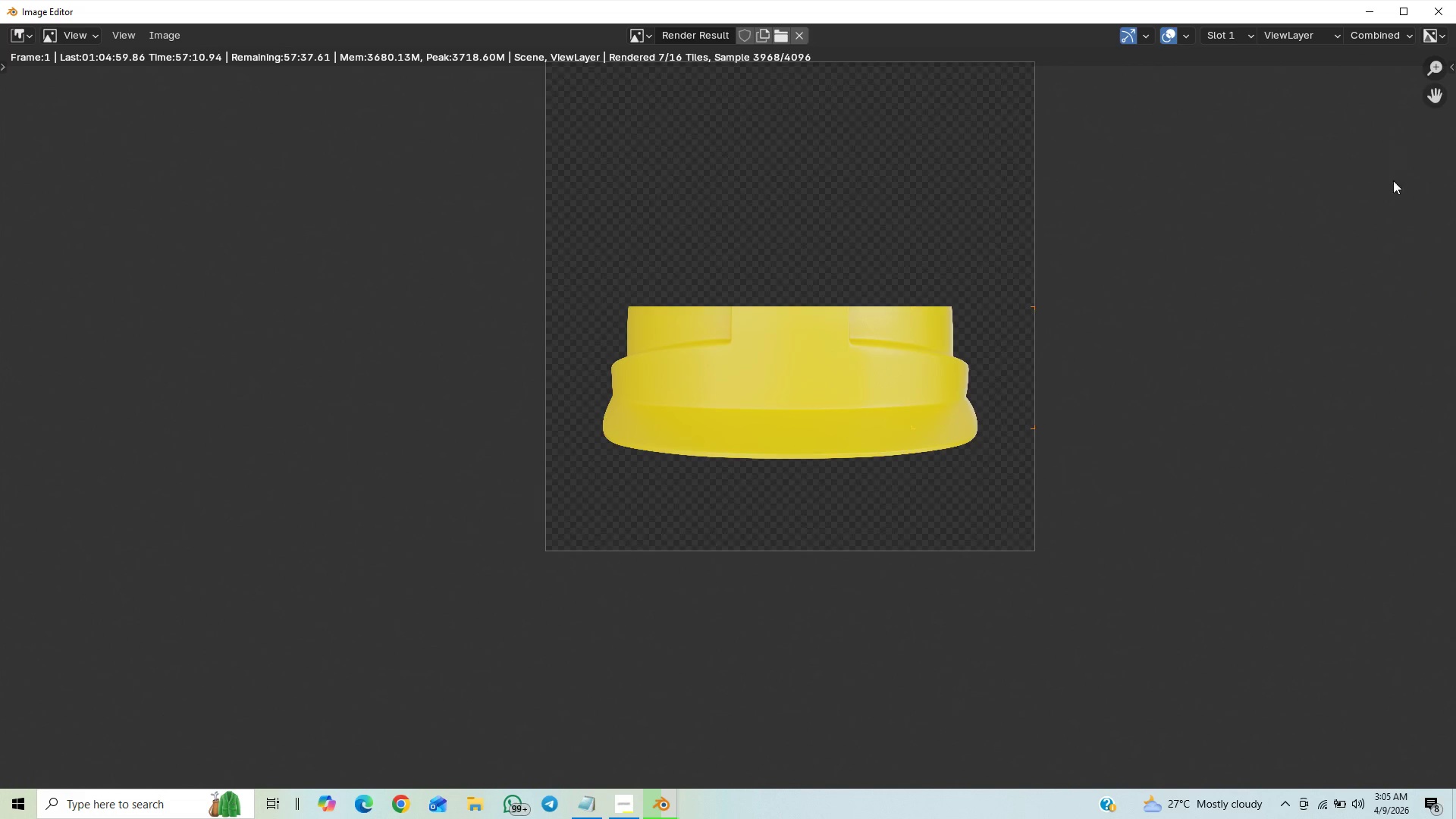 
scroll: coordinate [1219, 467], scroll_direction: down, amount: 21.0
 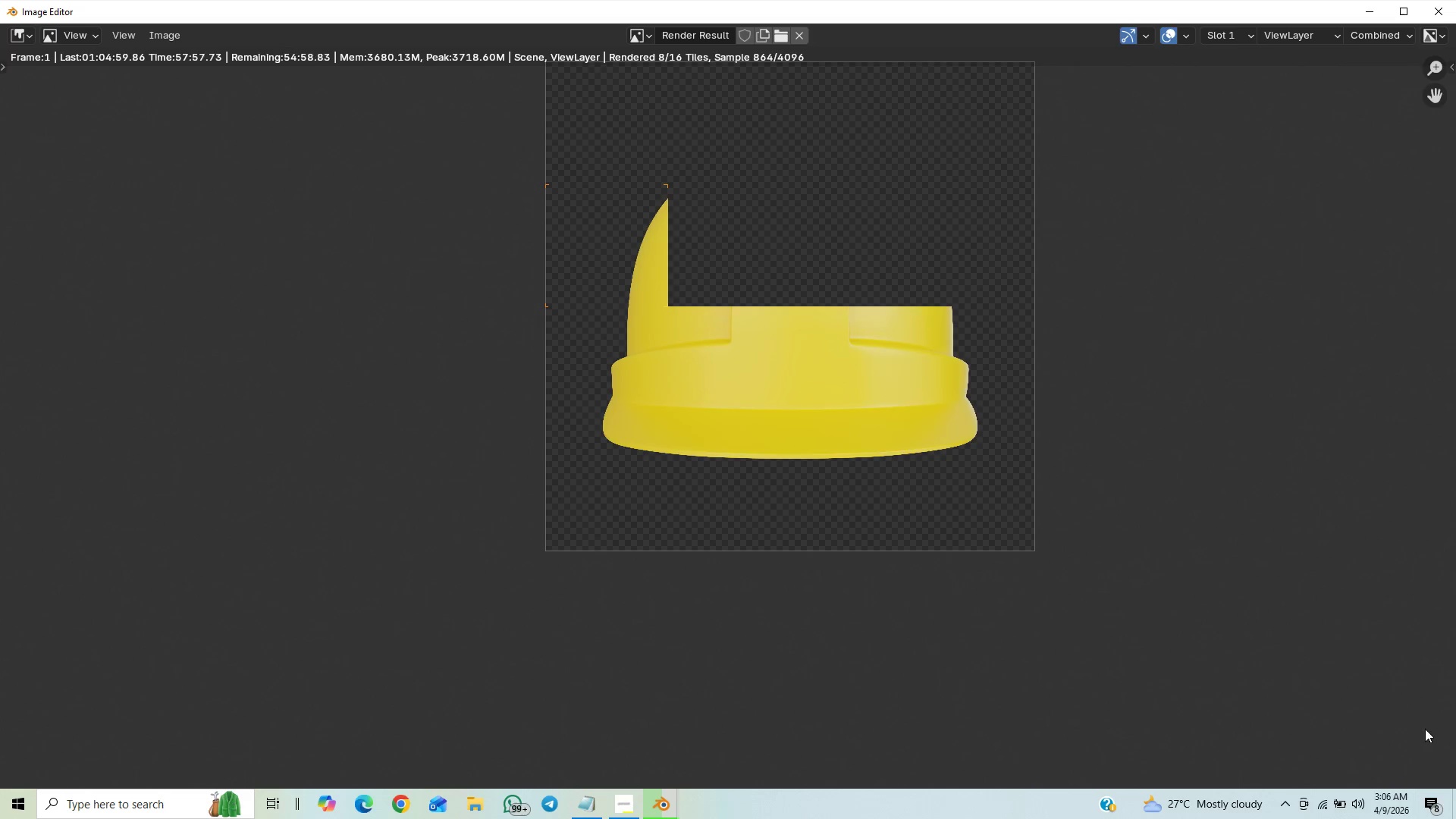 
wait(44.14)
 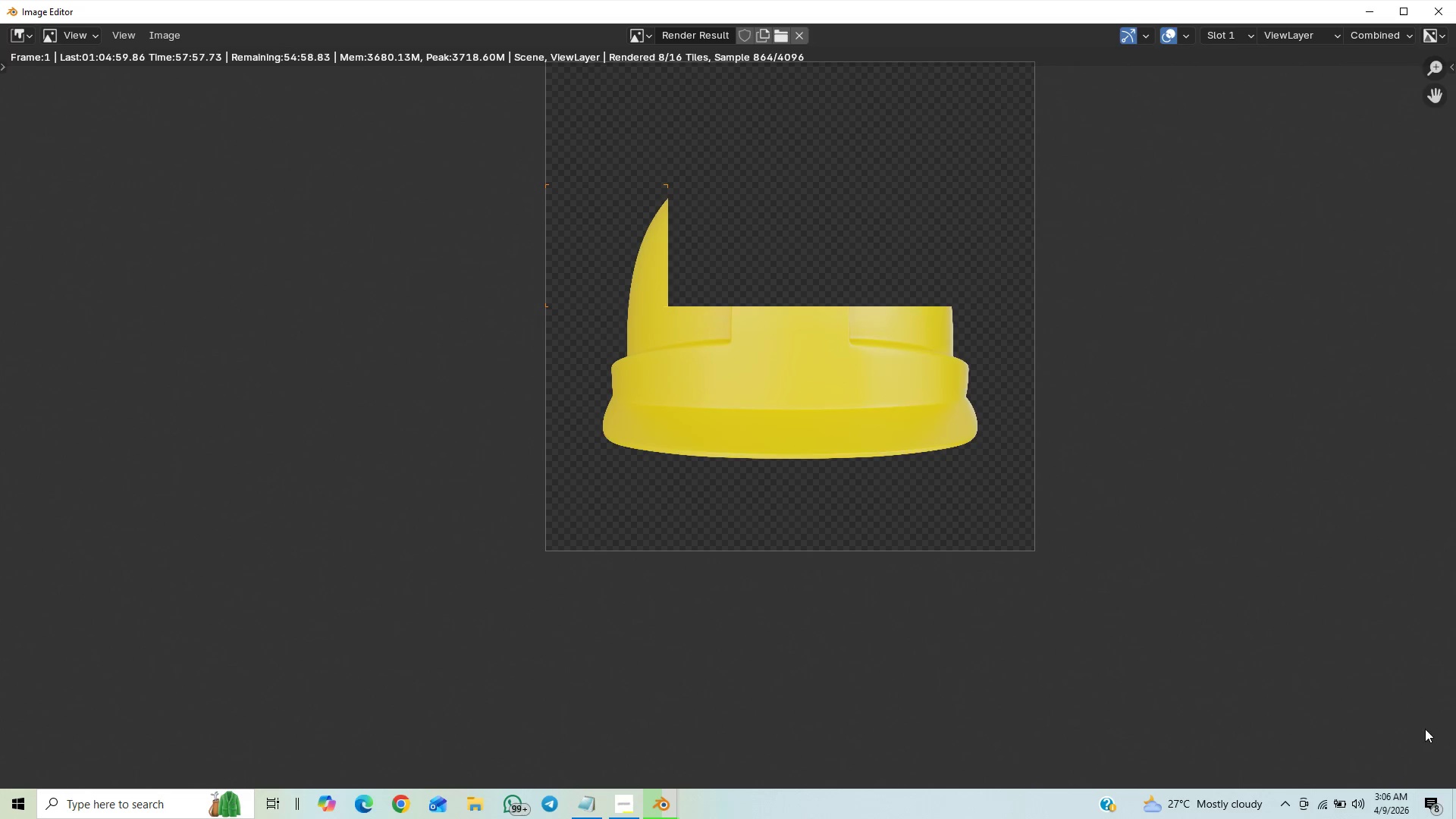 
scroll: coordinate [1265, 181], scroll_direction: down, amount: 6.0
 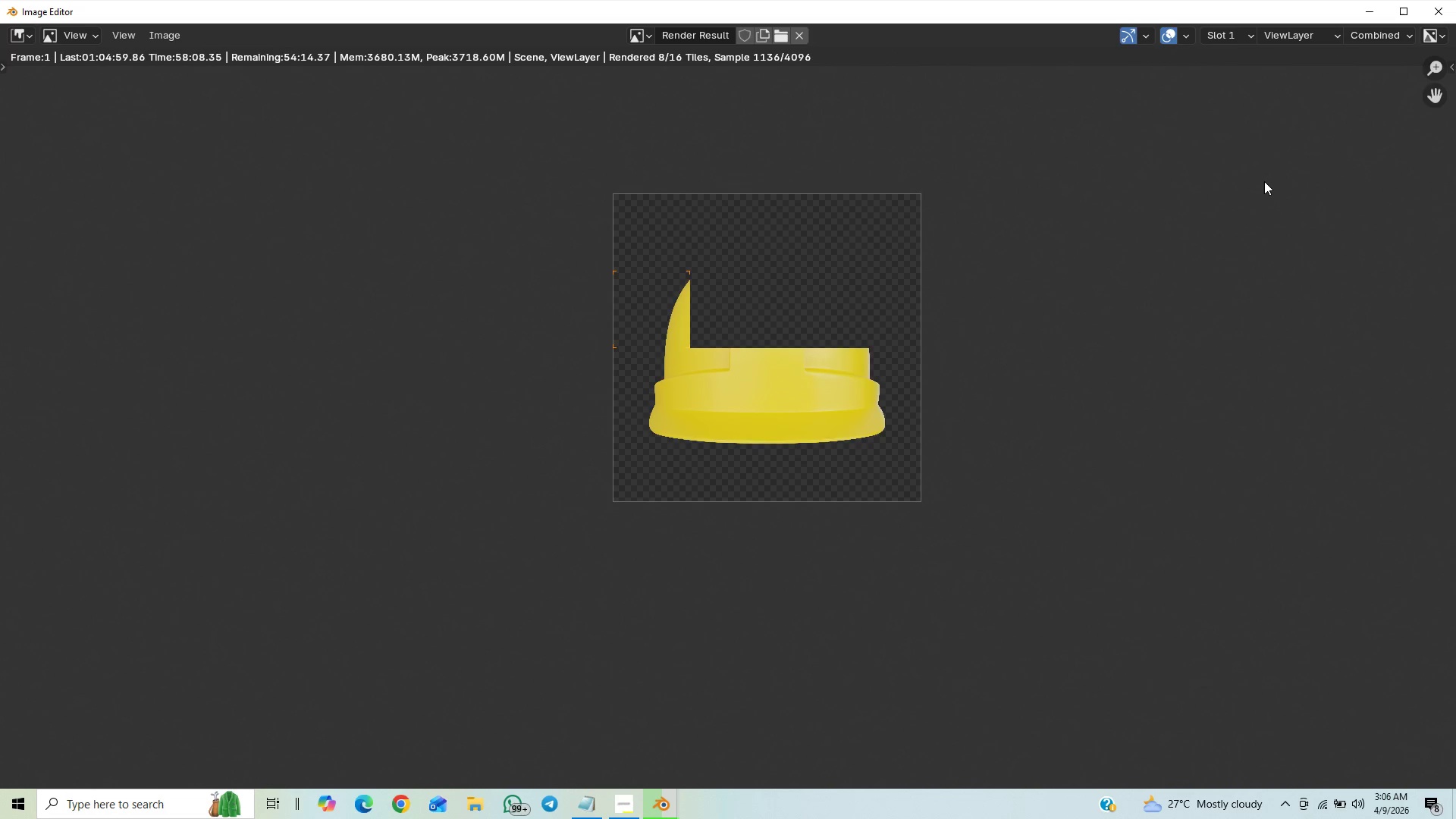 
scroll: coordinate [1264, 180], scroll_direction: up, amount: 2.0
 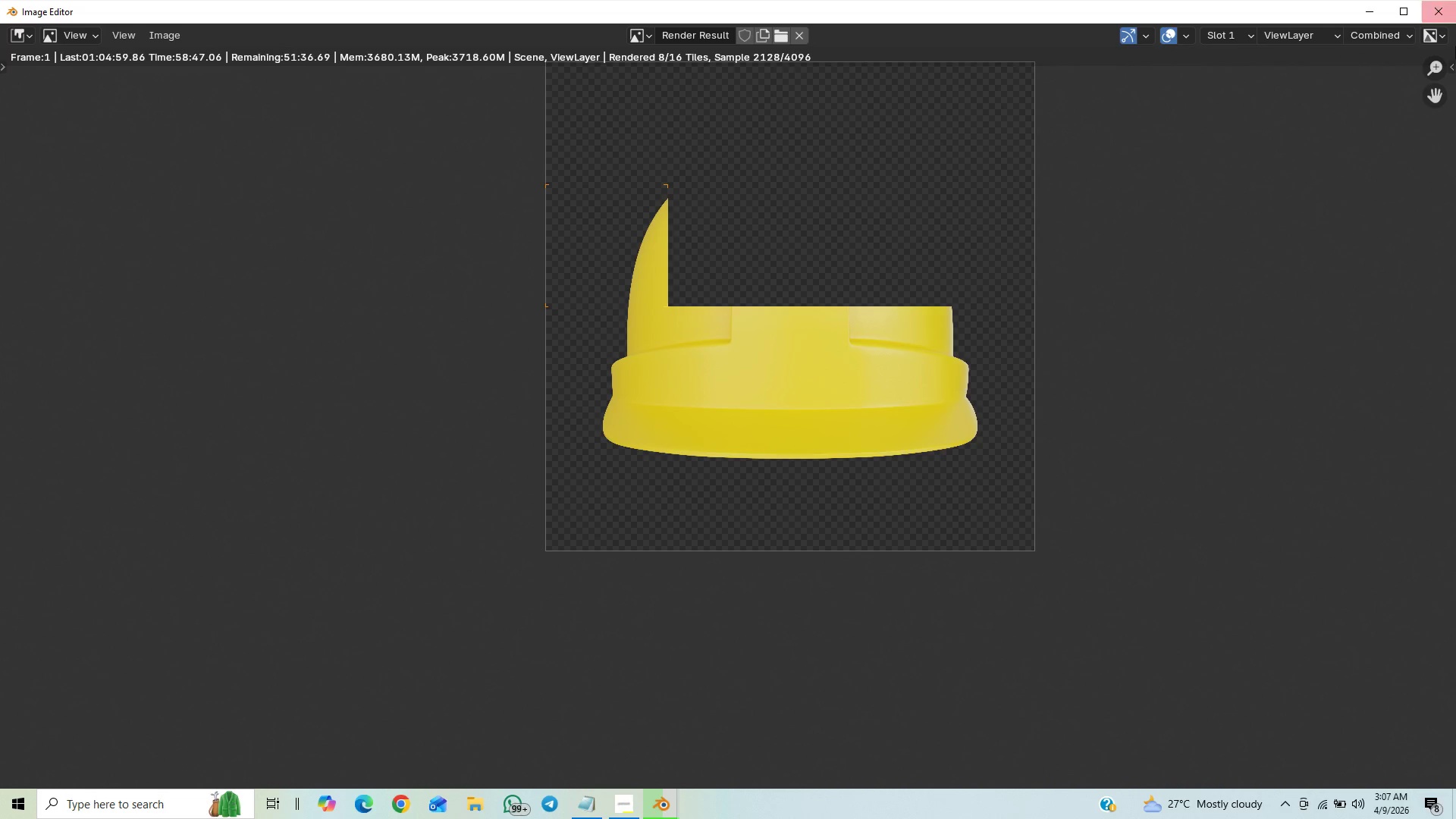 
wait(42.43)
 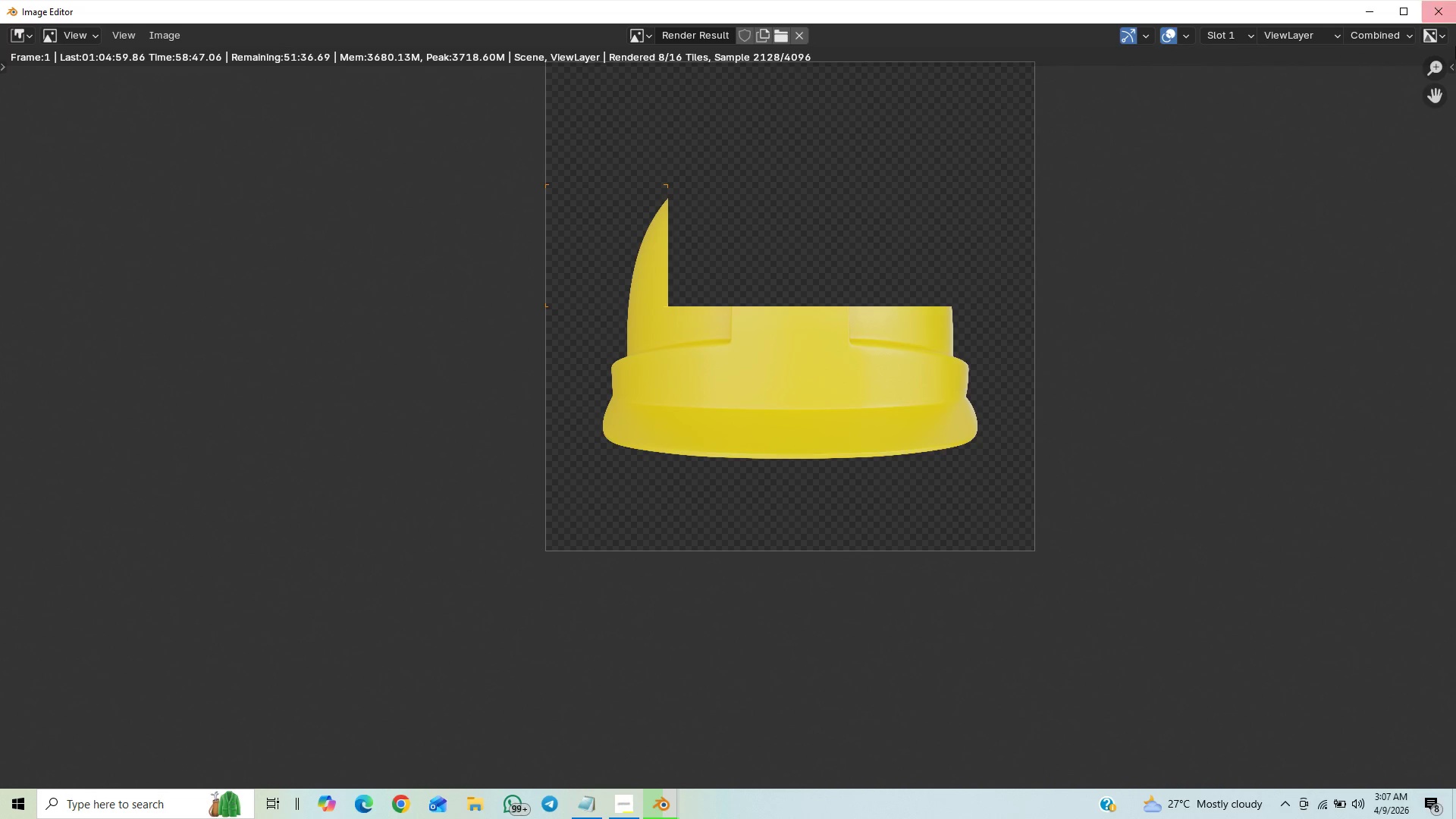 
scroll: coordinate [1337, 794], scroll_direction: down, amount: 4.0
 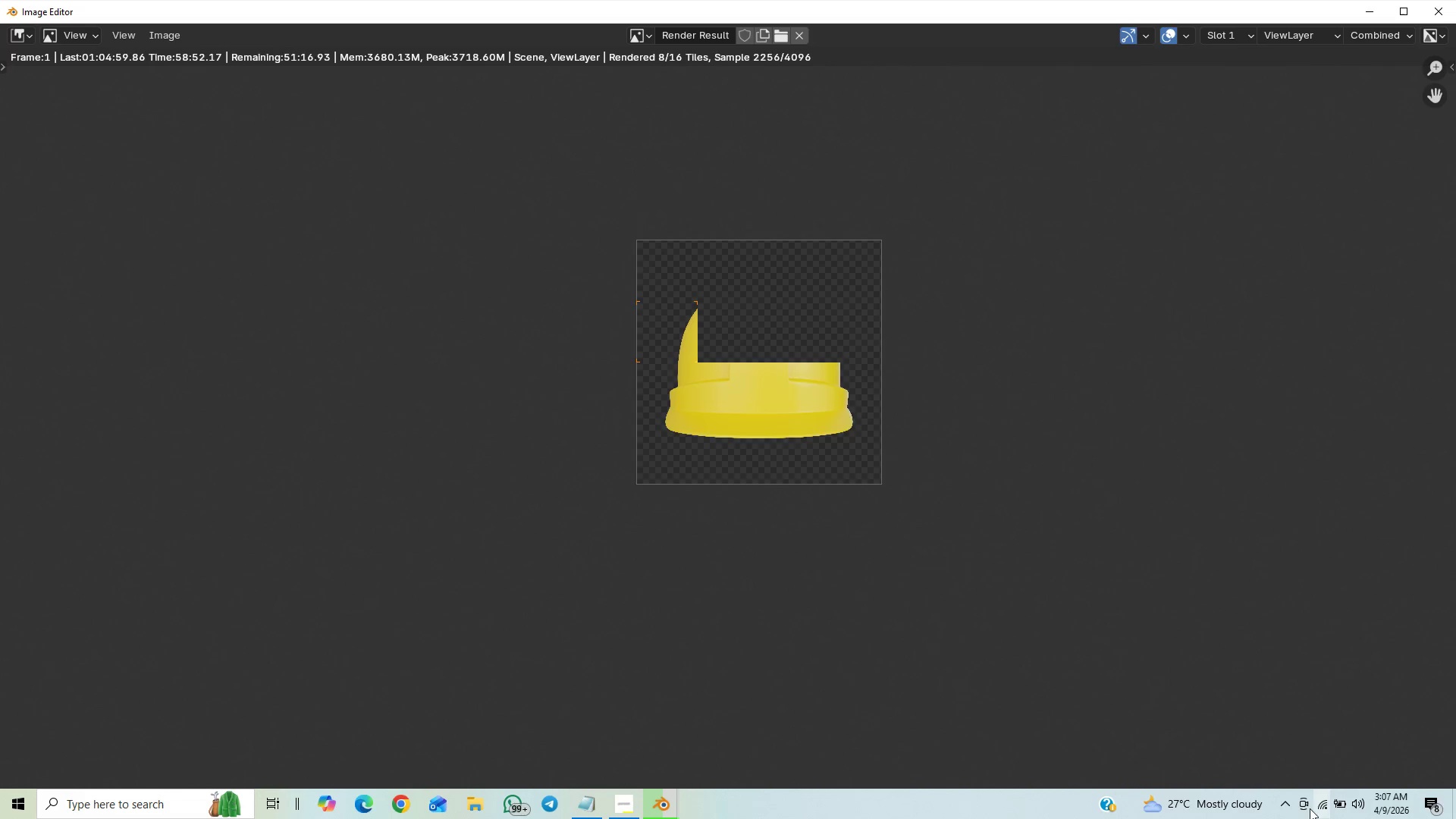 
scroll: coordinate [1300, 693], scroll_direction: up, amount: 13.0
 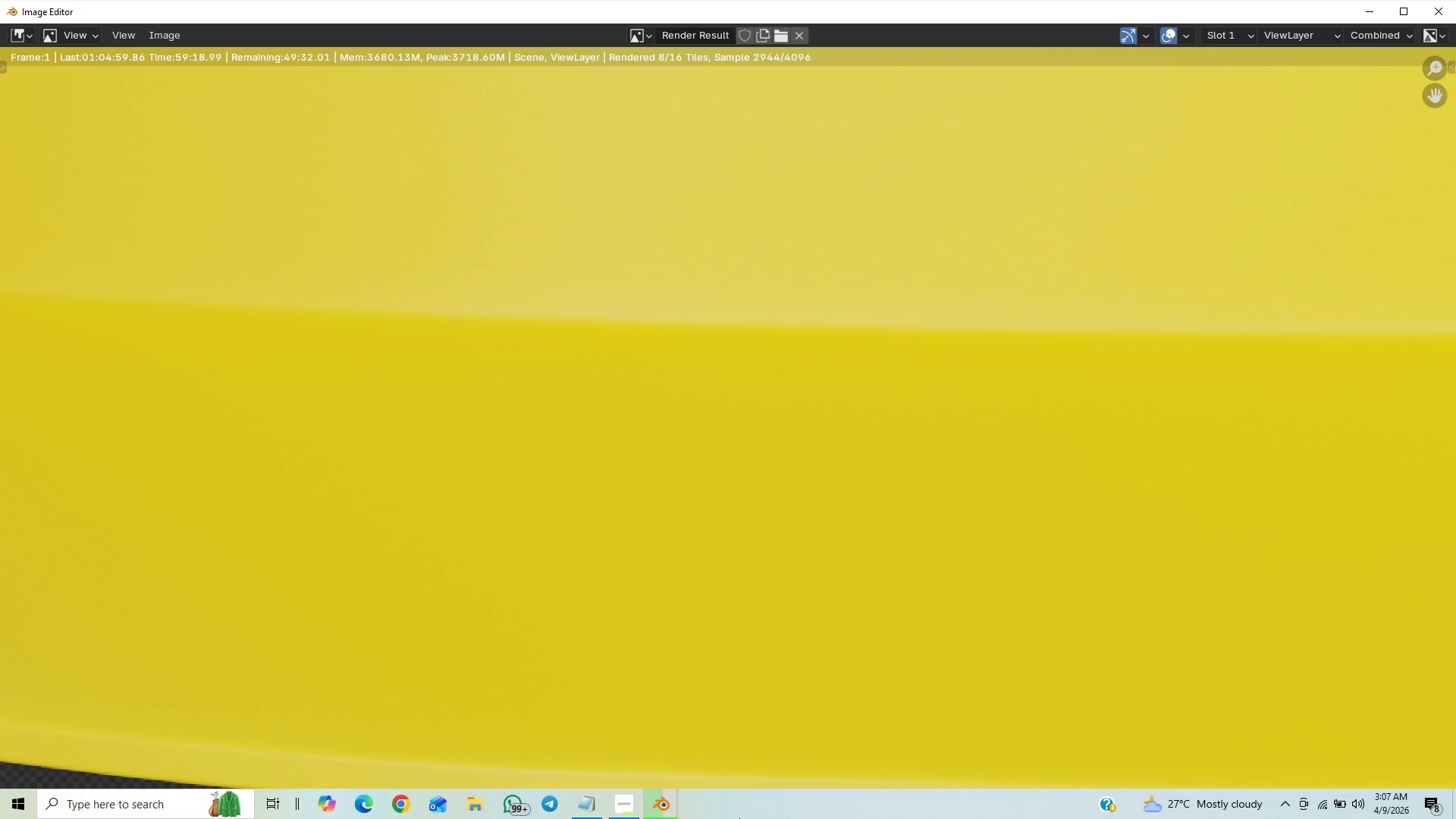 
wait(30.19)
 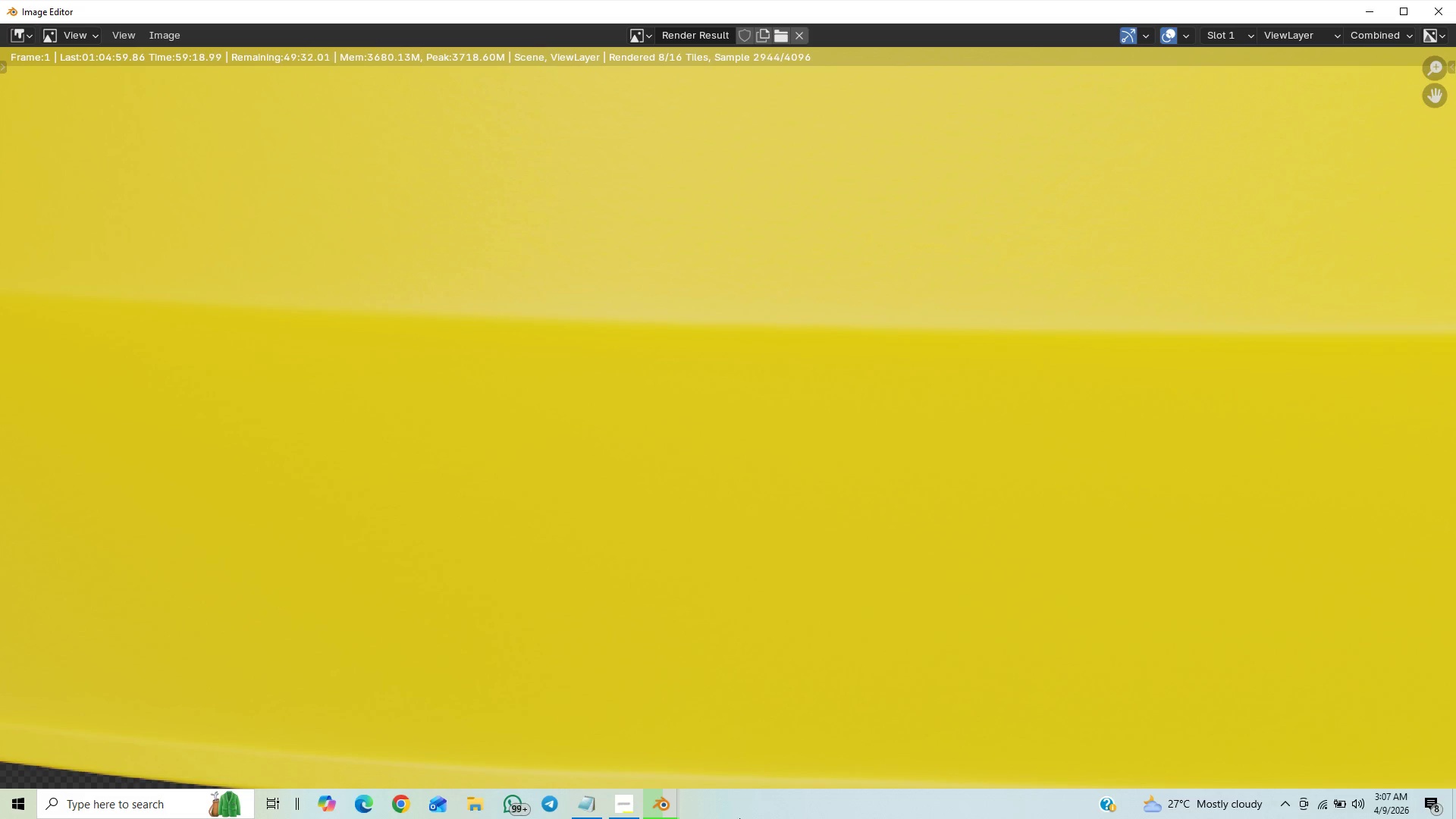 
scroll: coordinate [1431, 818], scroll_direction: down, amount: 15.0
 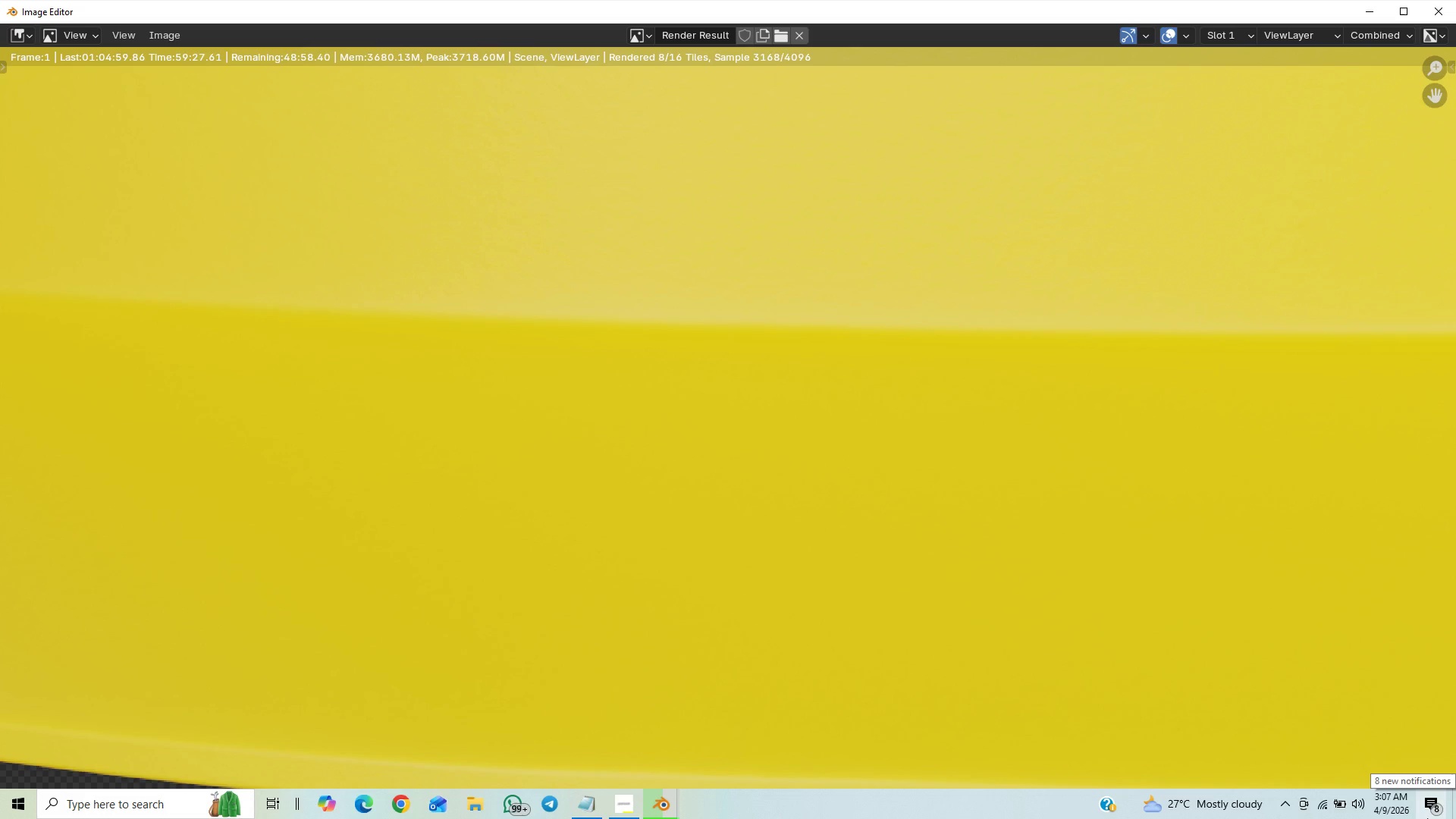 
scroll: coordinate [1426, 818], scroll_direction: up, amount: 2.0
 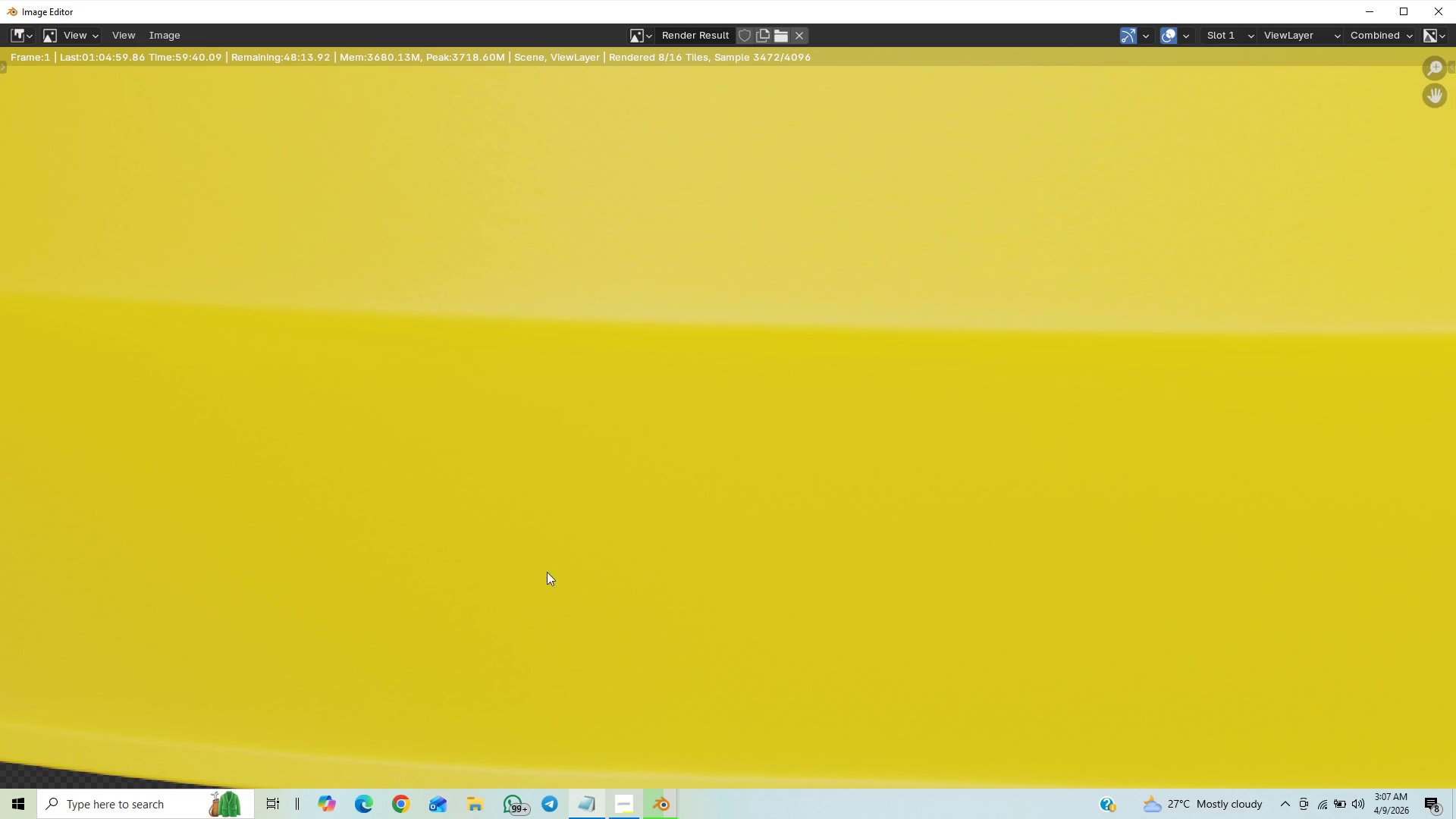 
wait(16.65)
 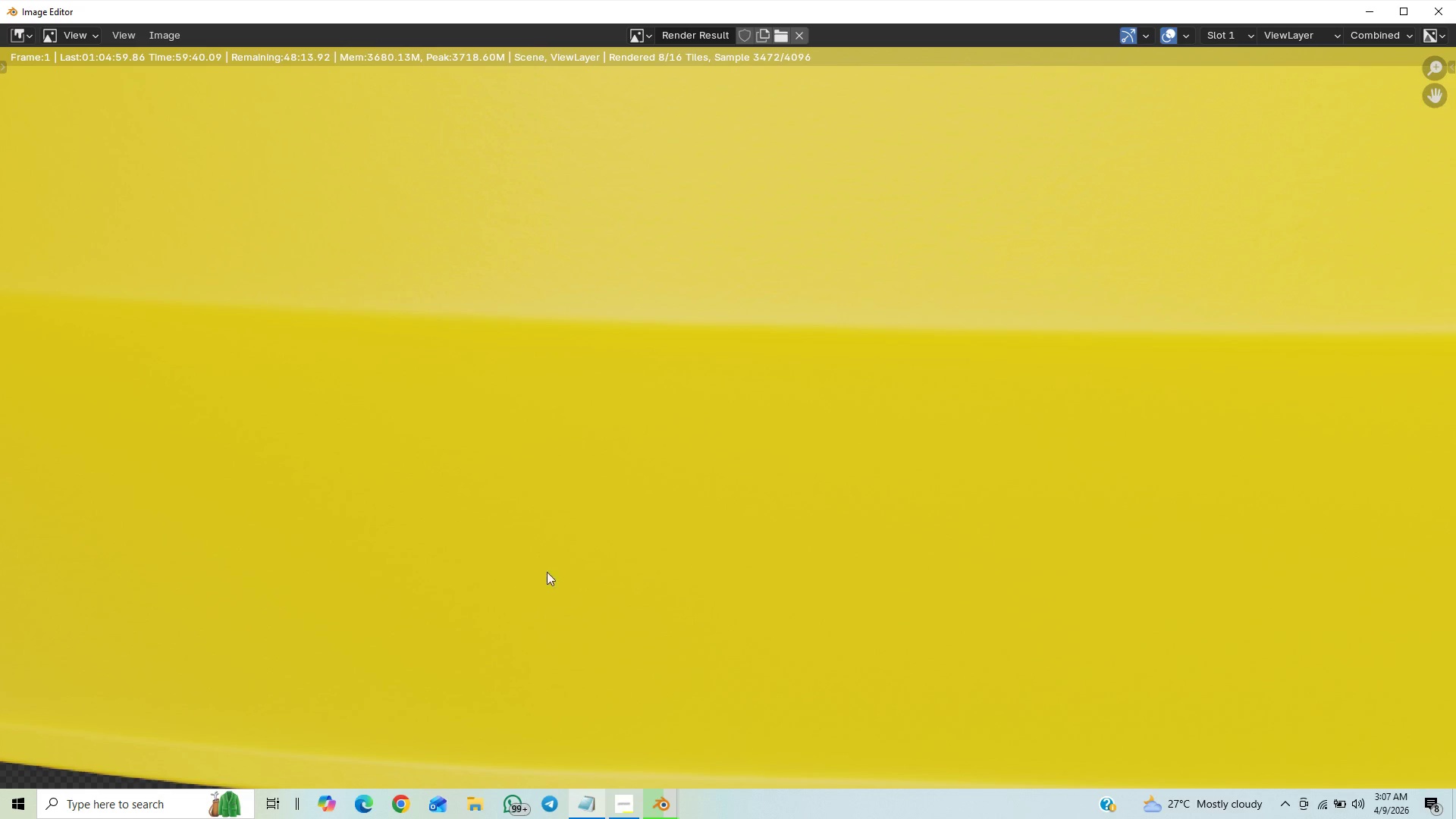 
scroll: coordinate [639, 818], scroll_direction: down, amount: 37.0
 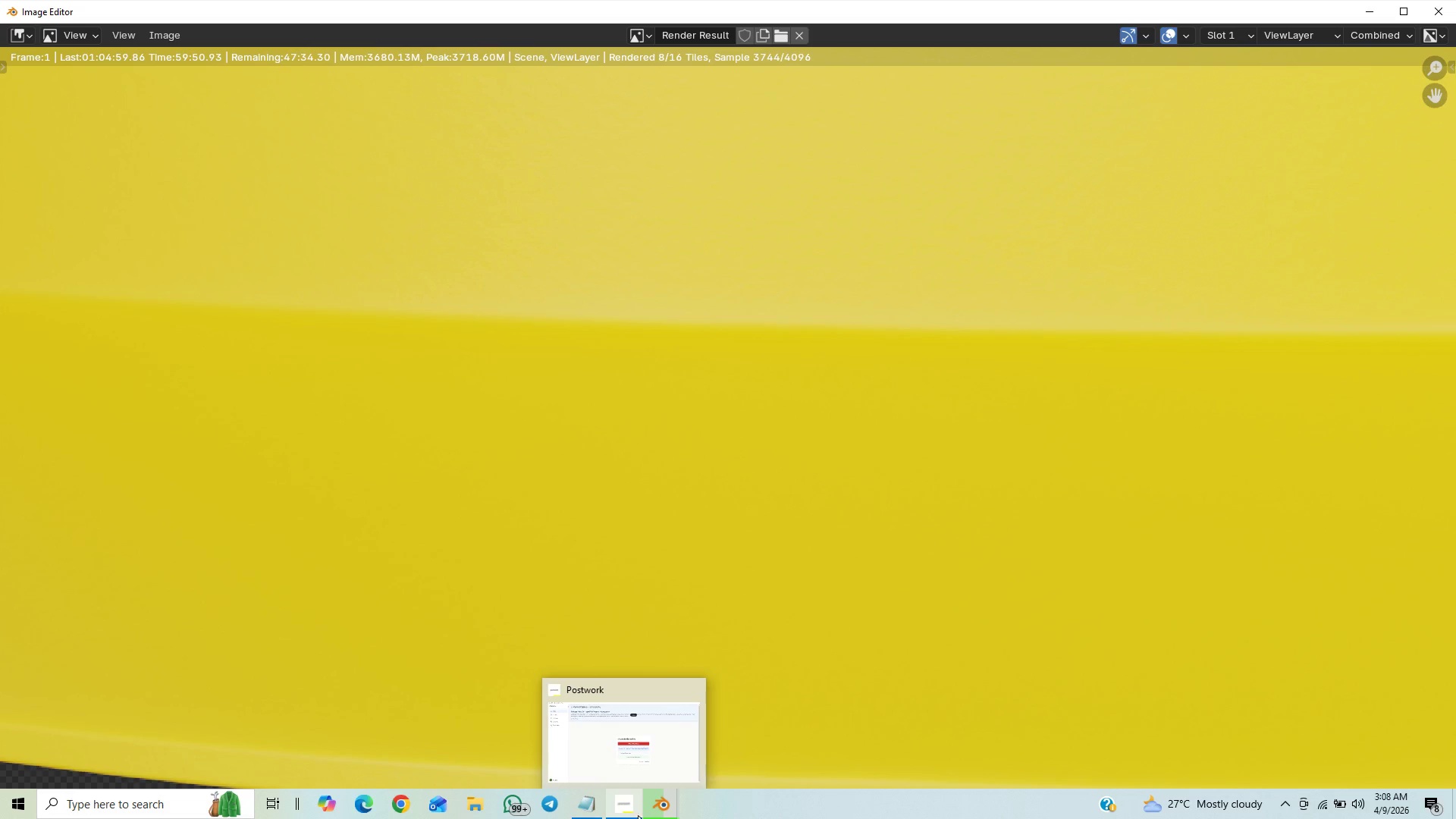 
scroll: coordinate [814, 337], scroll_direction: up, amount: 2.0
 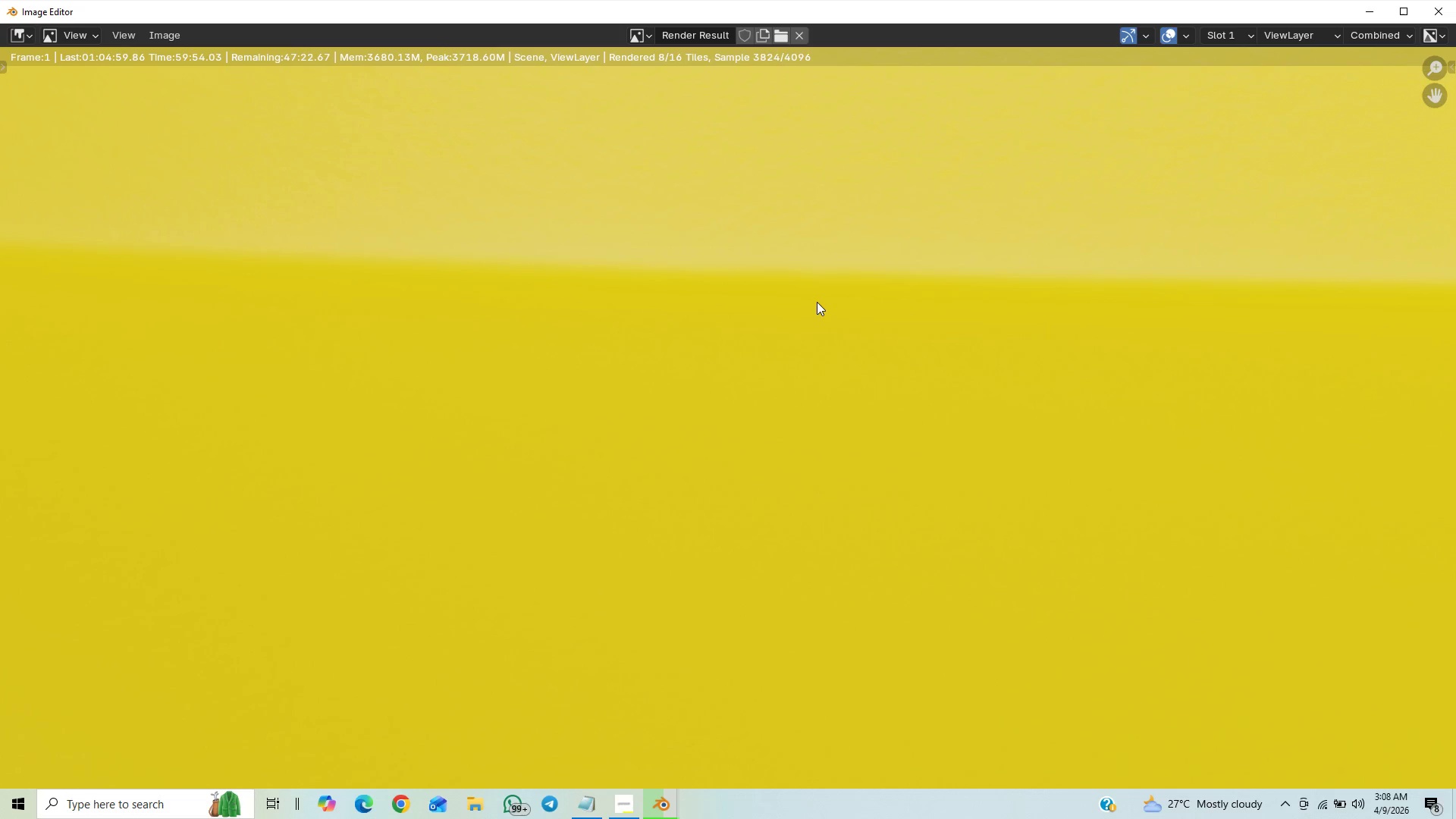 
scroll: coordinate [823, 243], scroll_direction: down, amount: 5.0
 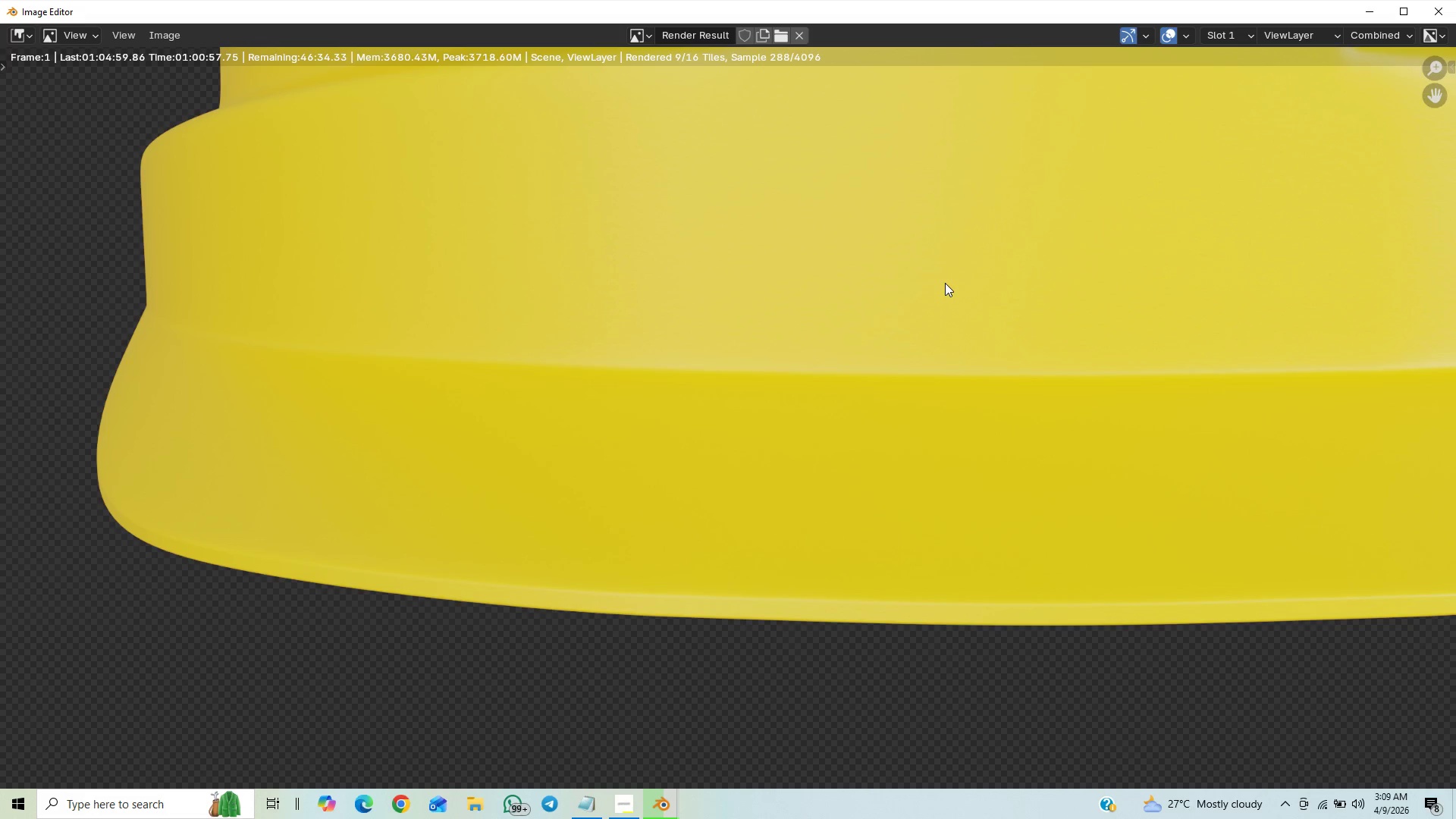 
wait(63.23)
 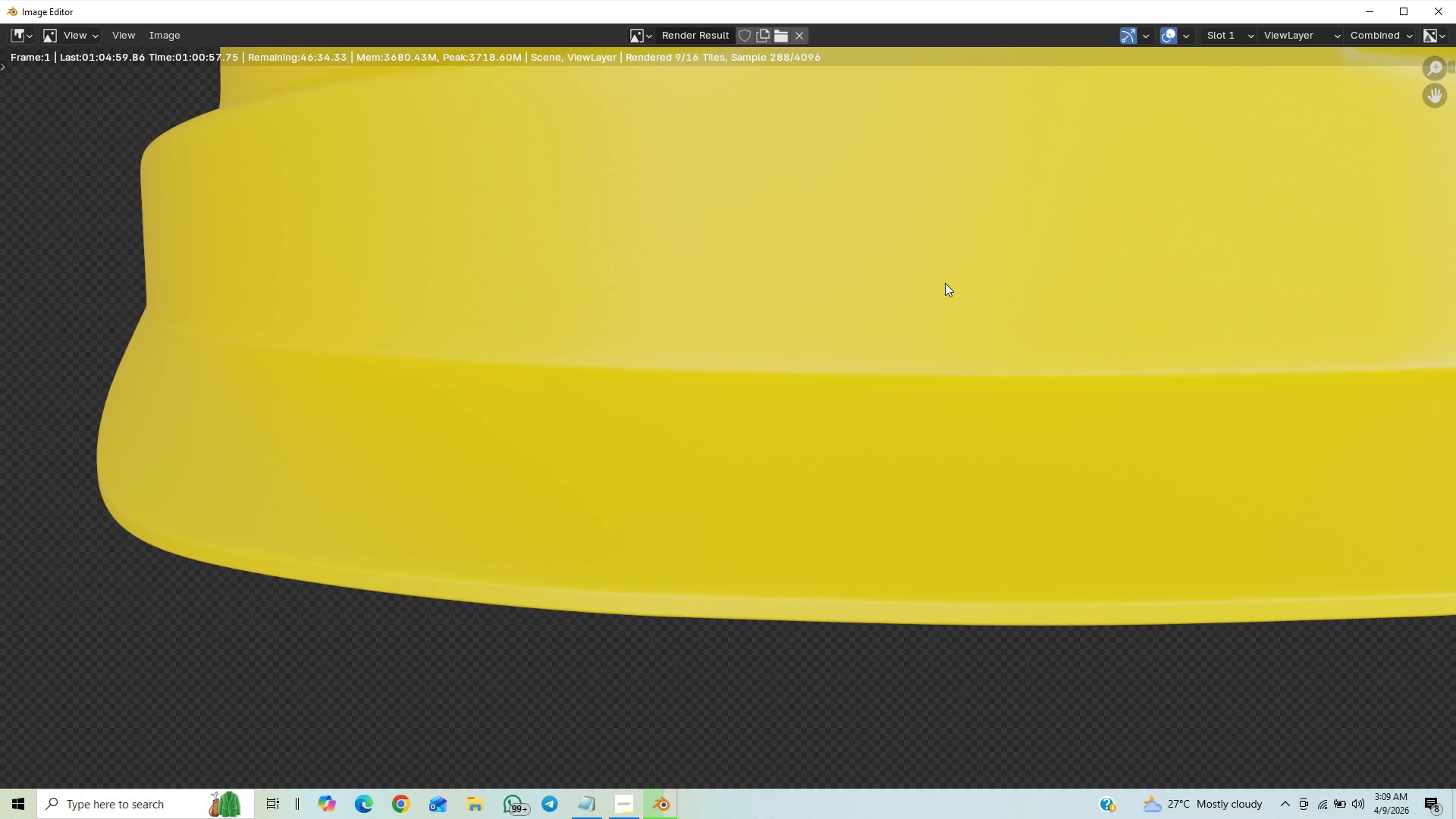 
scroll: coordinate [1178, 607], scroll_direction: none, amount: 0.0
 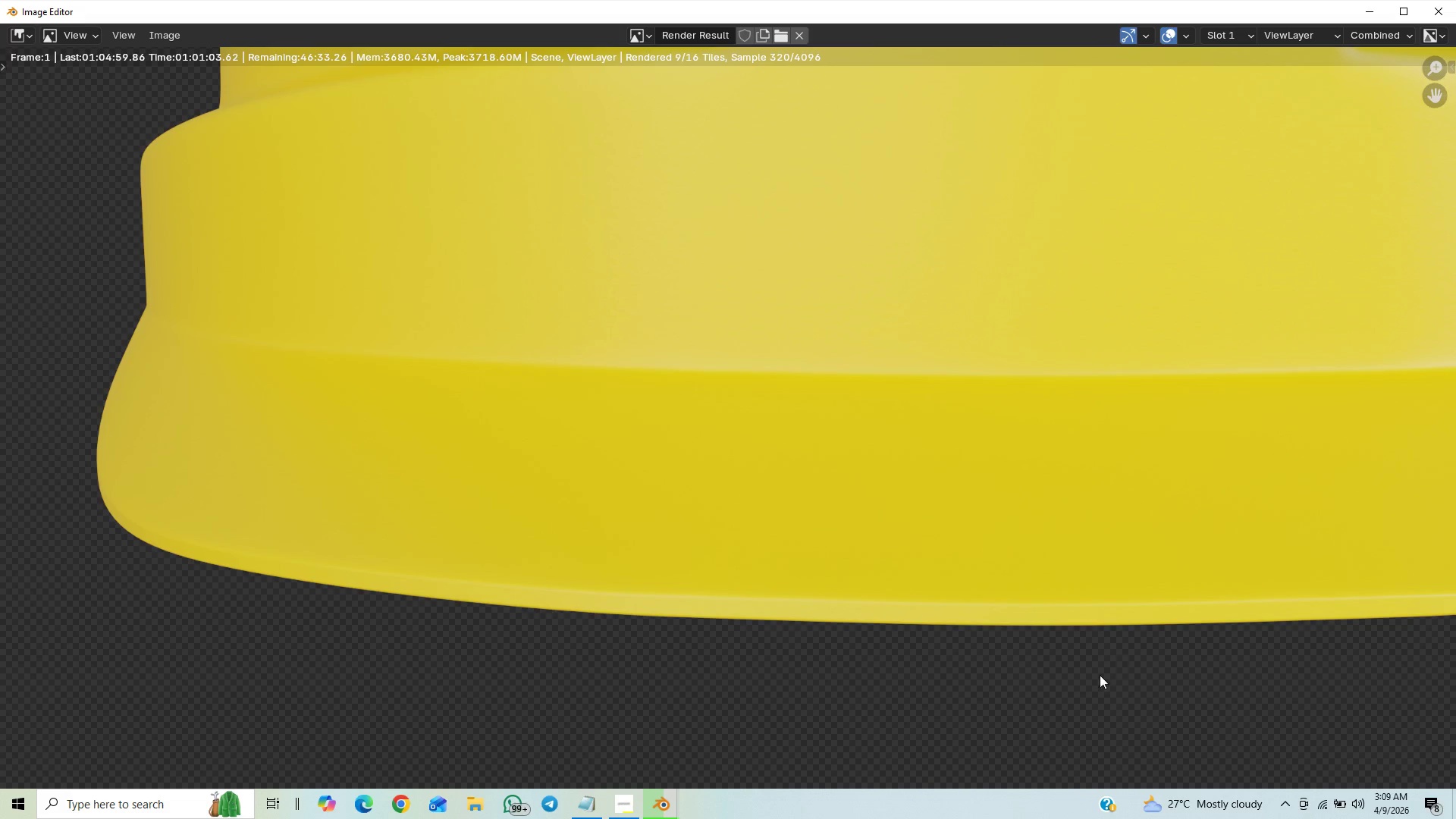 
scroll: coordinate [1049, 732], scroll_direction: down, amount: 1.0
 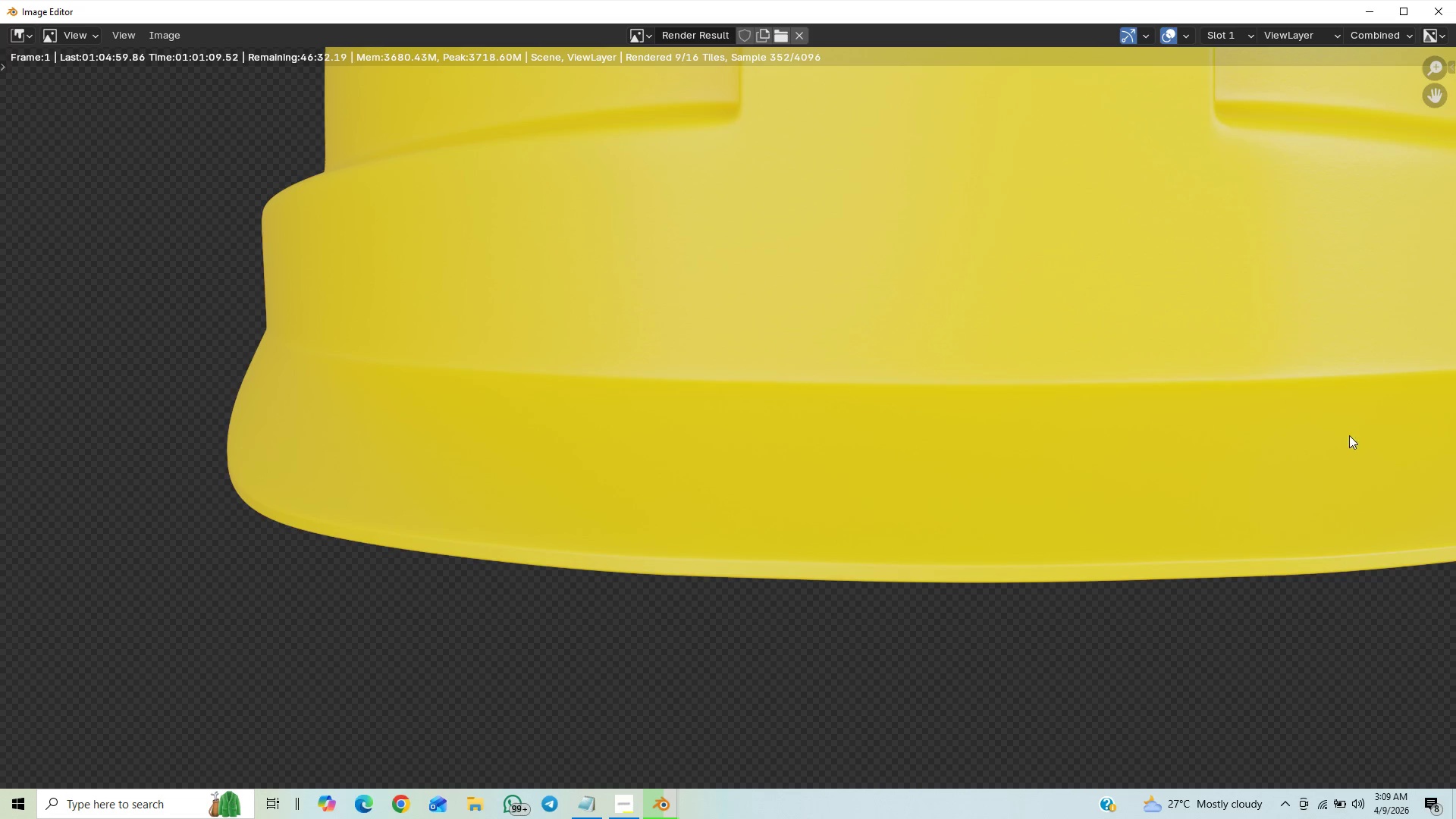 
wait(9.46)
 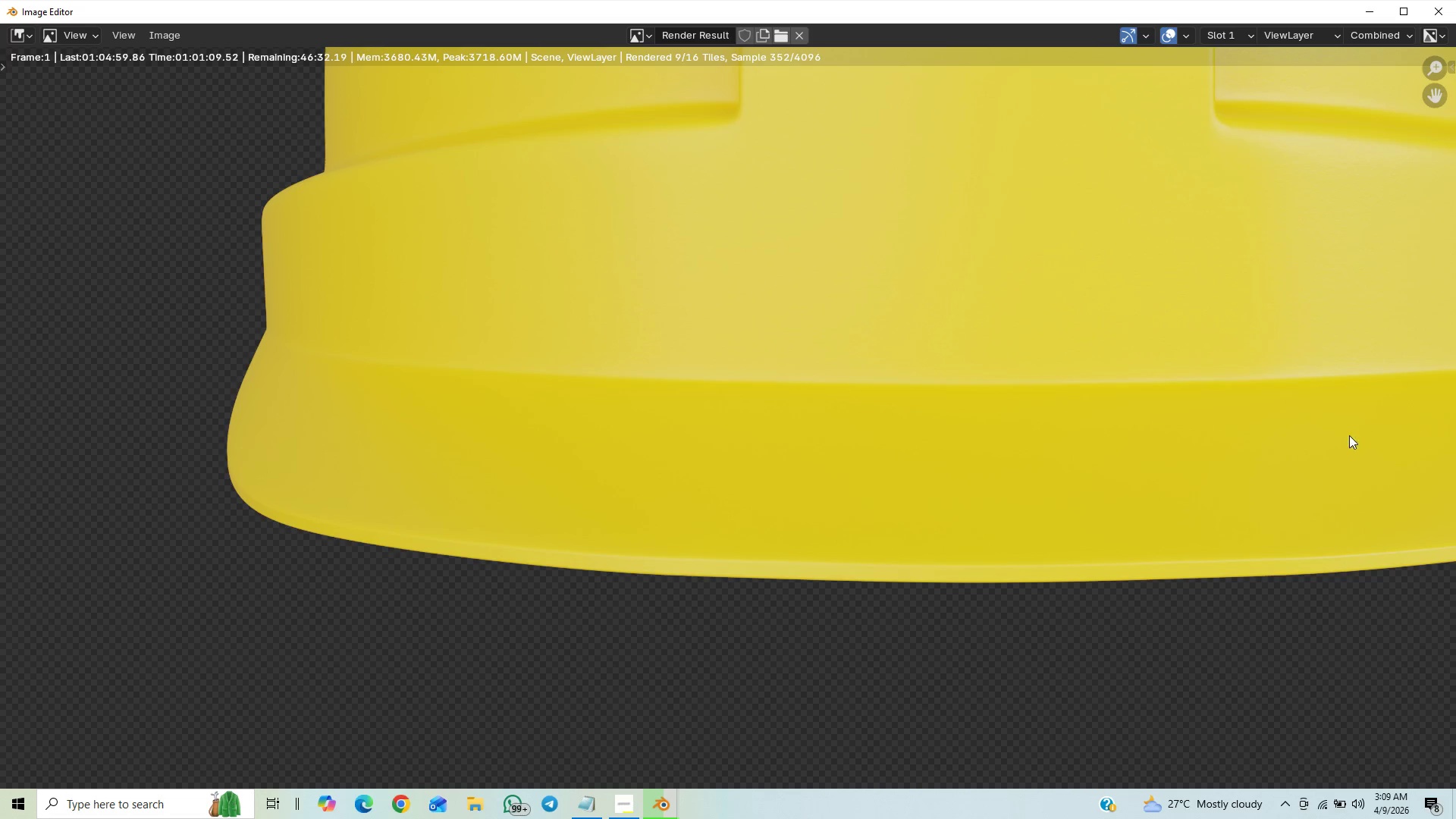 
mouse_move([1320, 814])
 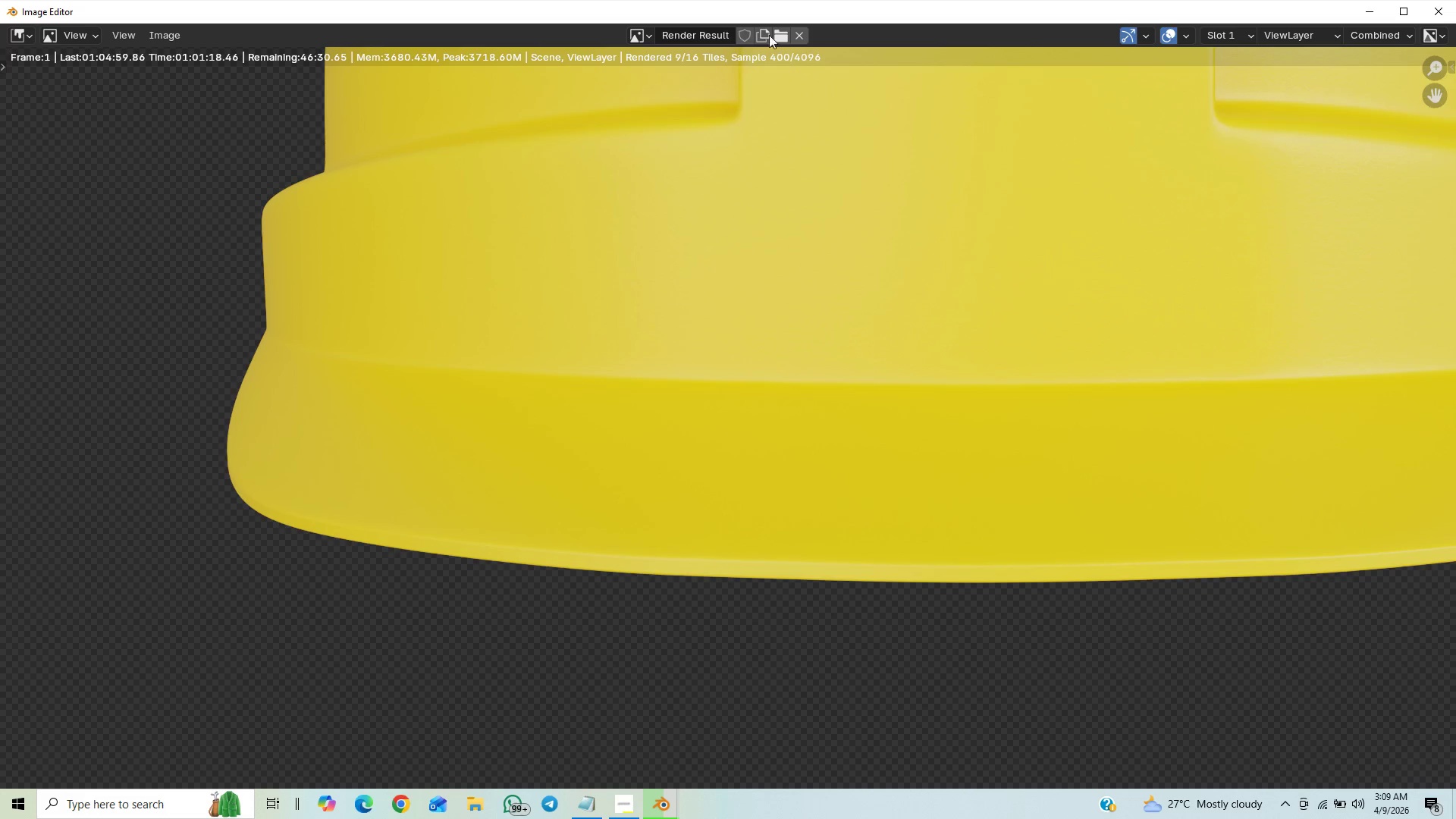 
wait(5.62)
 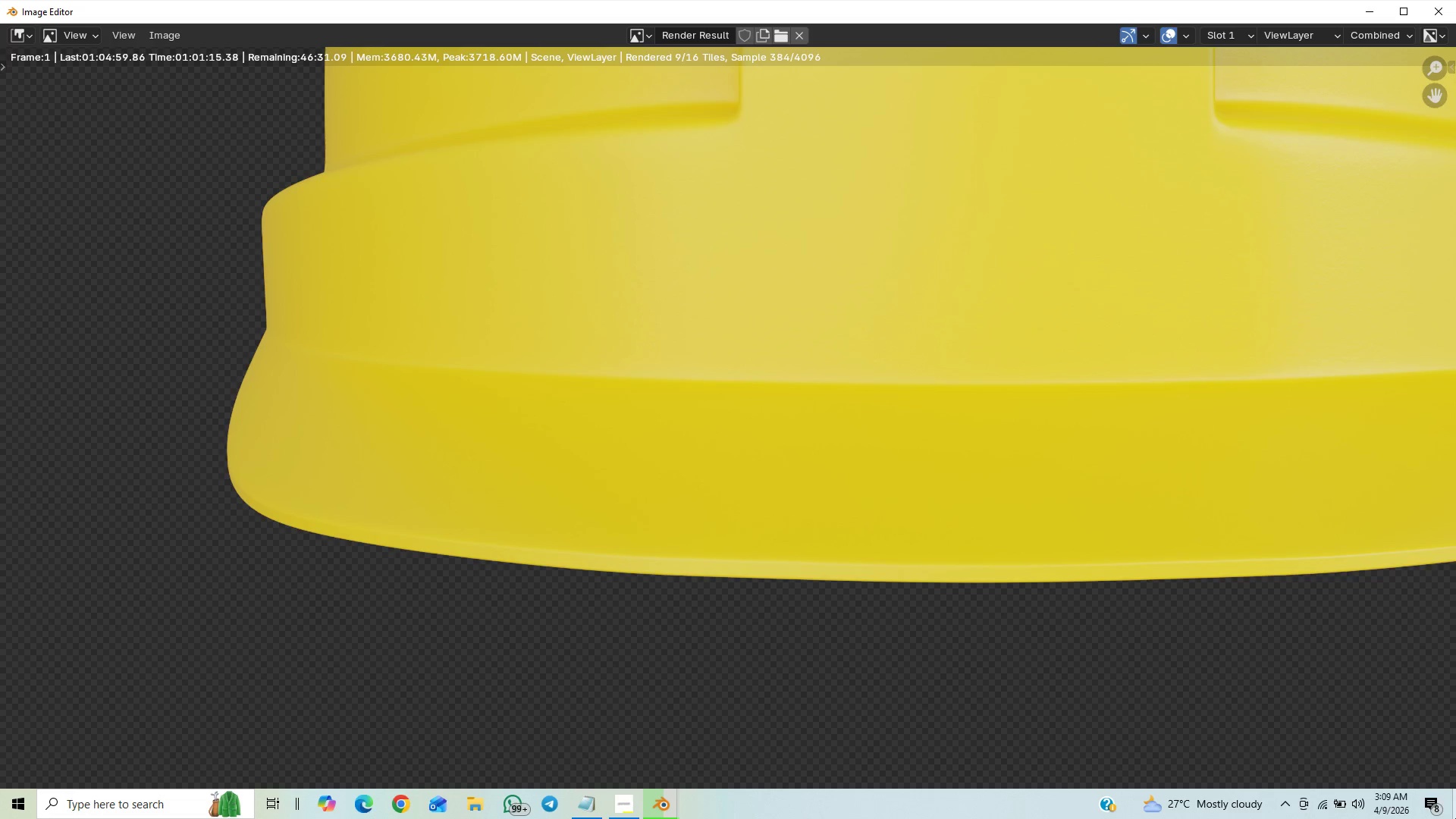 
scroll: coordinate [742, 310], scroll_direction: down, amount: 6.0
 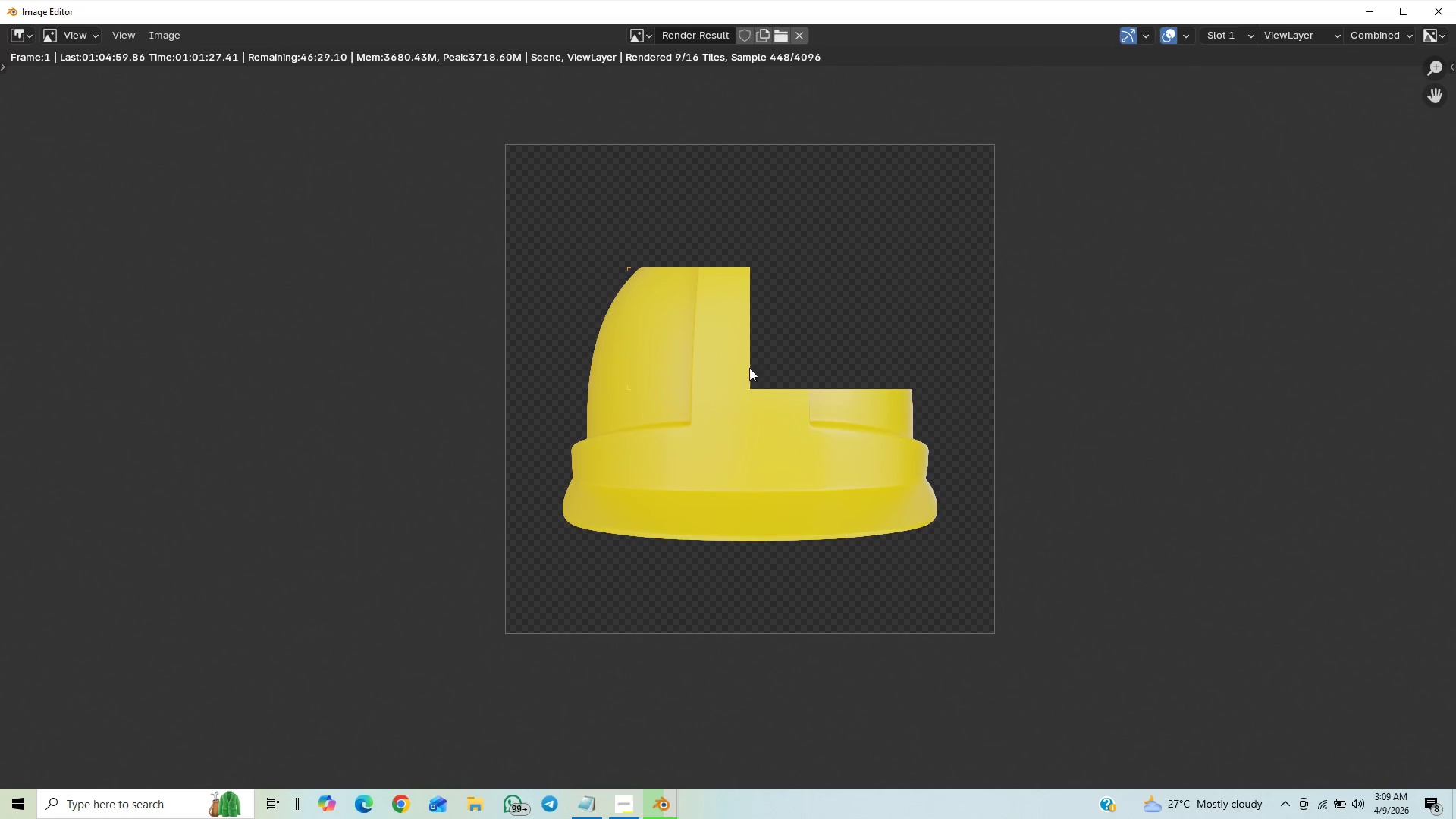 
scroll: coordinate [771, 410], scroll_direction: up, amount: 3.0
 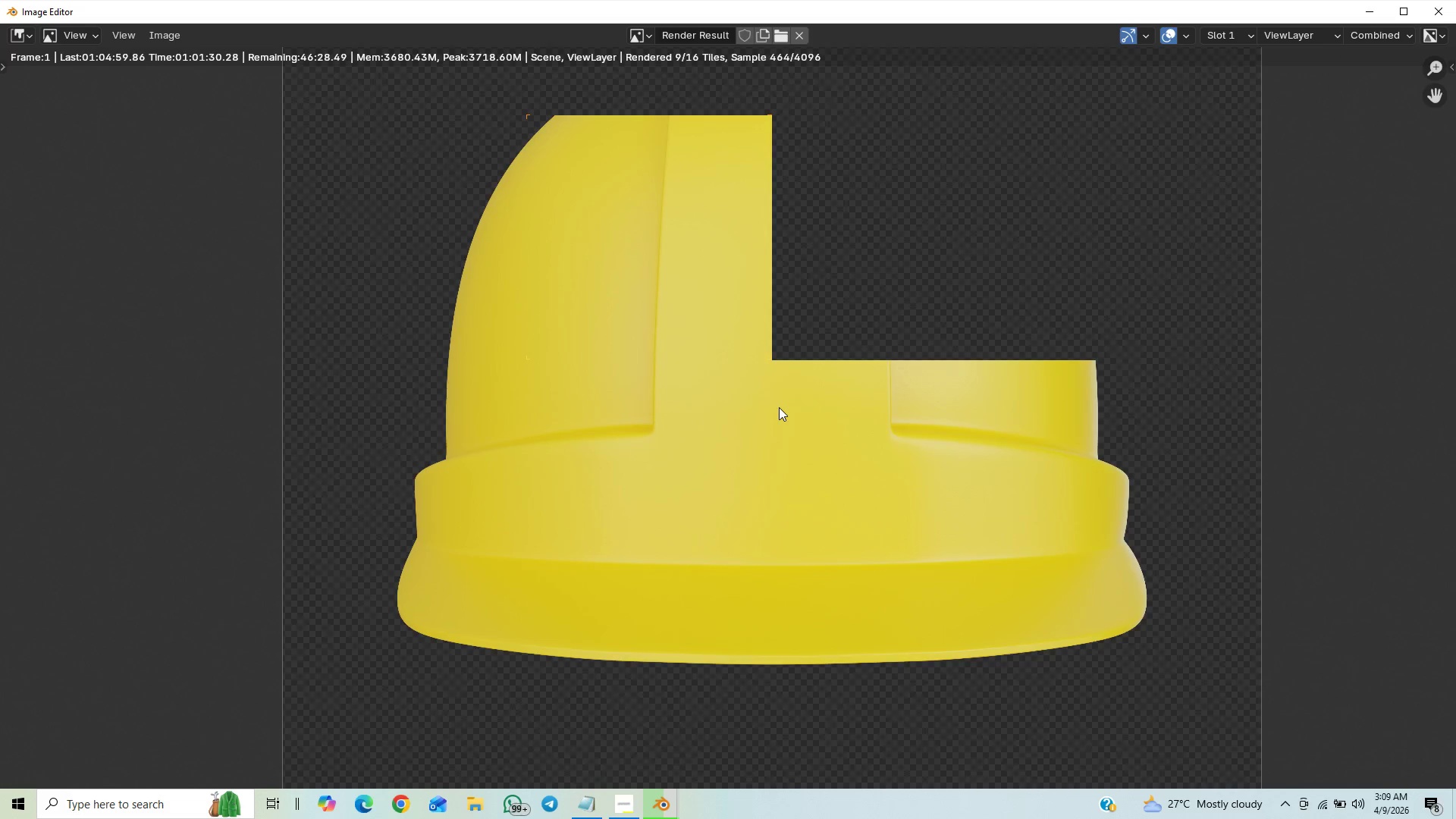 
scroll: coordinate [779, 409], scroll_direction: down, amount: 1.0
 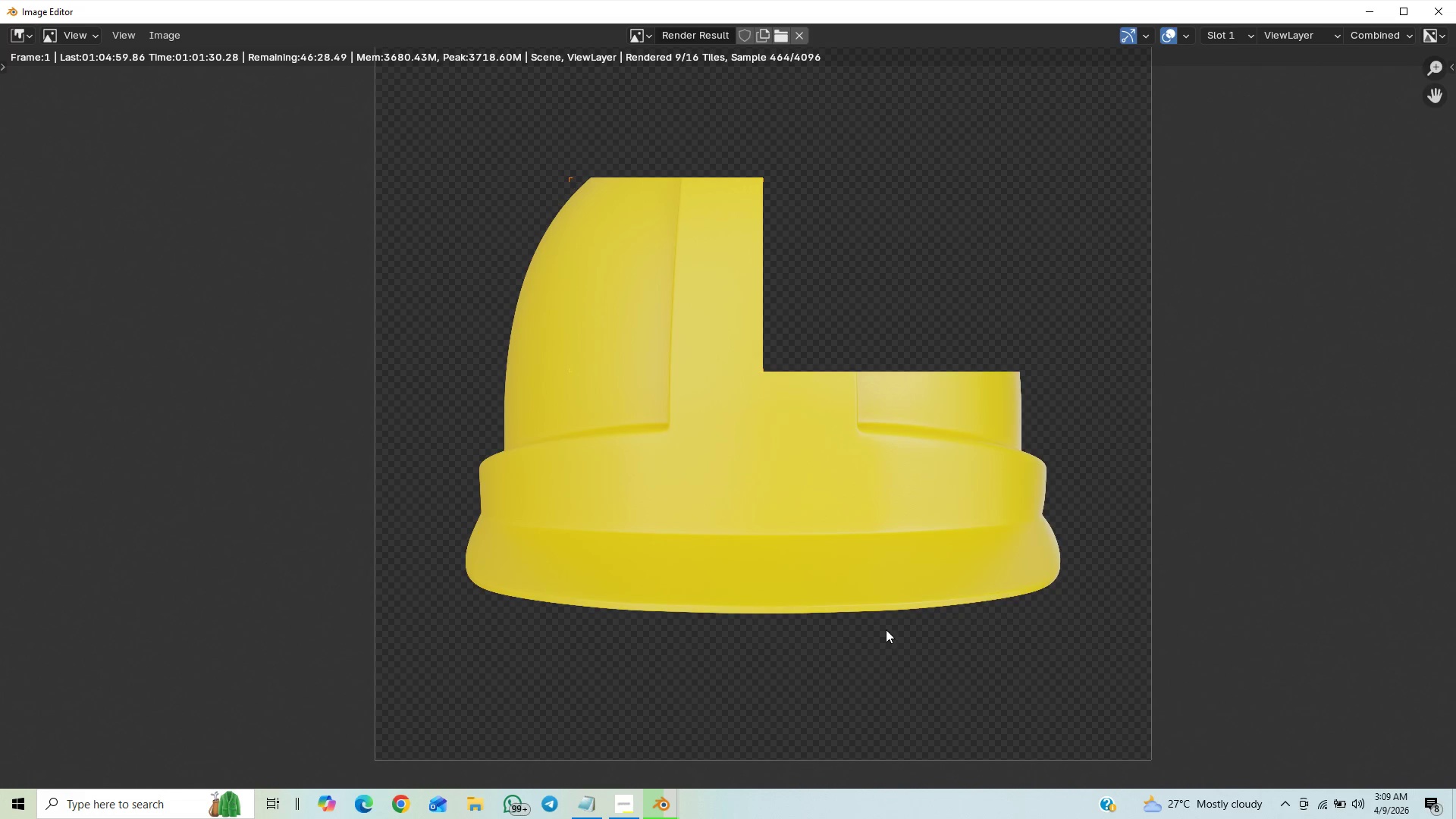 
scroll: coordinate [833, 578], scroll_direction: up, amount: 2.0
 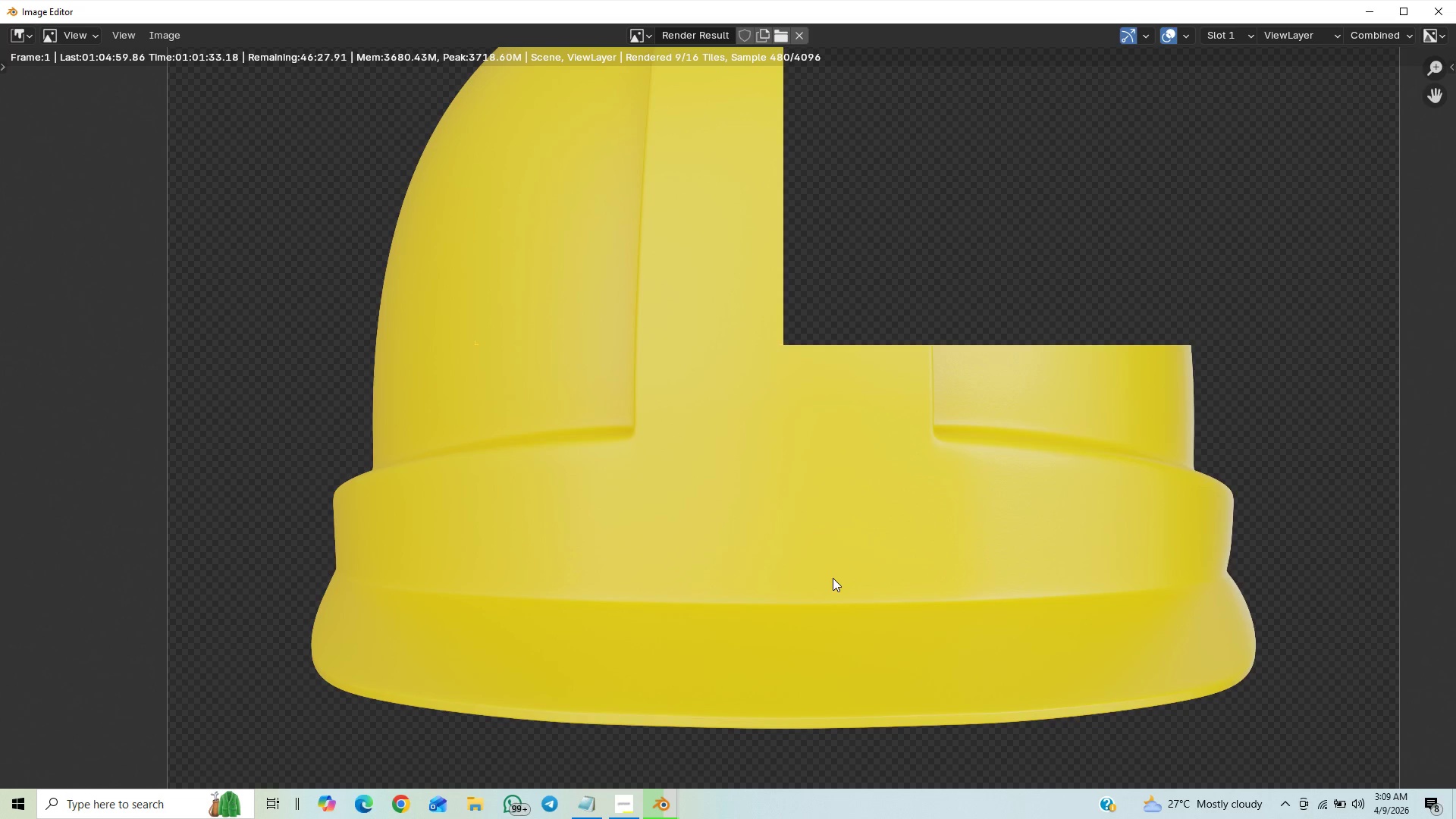 
scroll: coordinate [833, 578], scroll_direction: down, amount: 1.0
 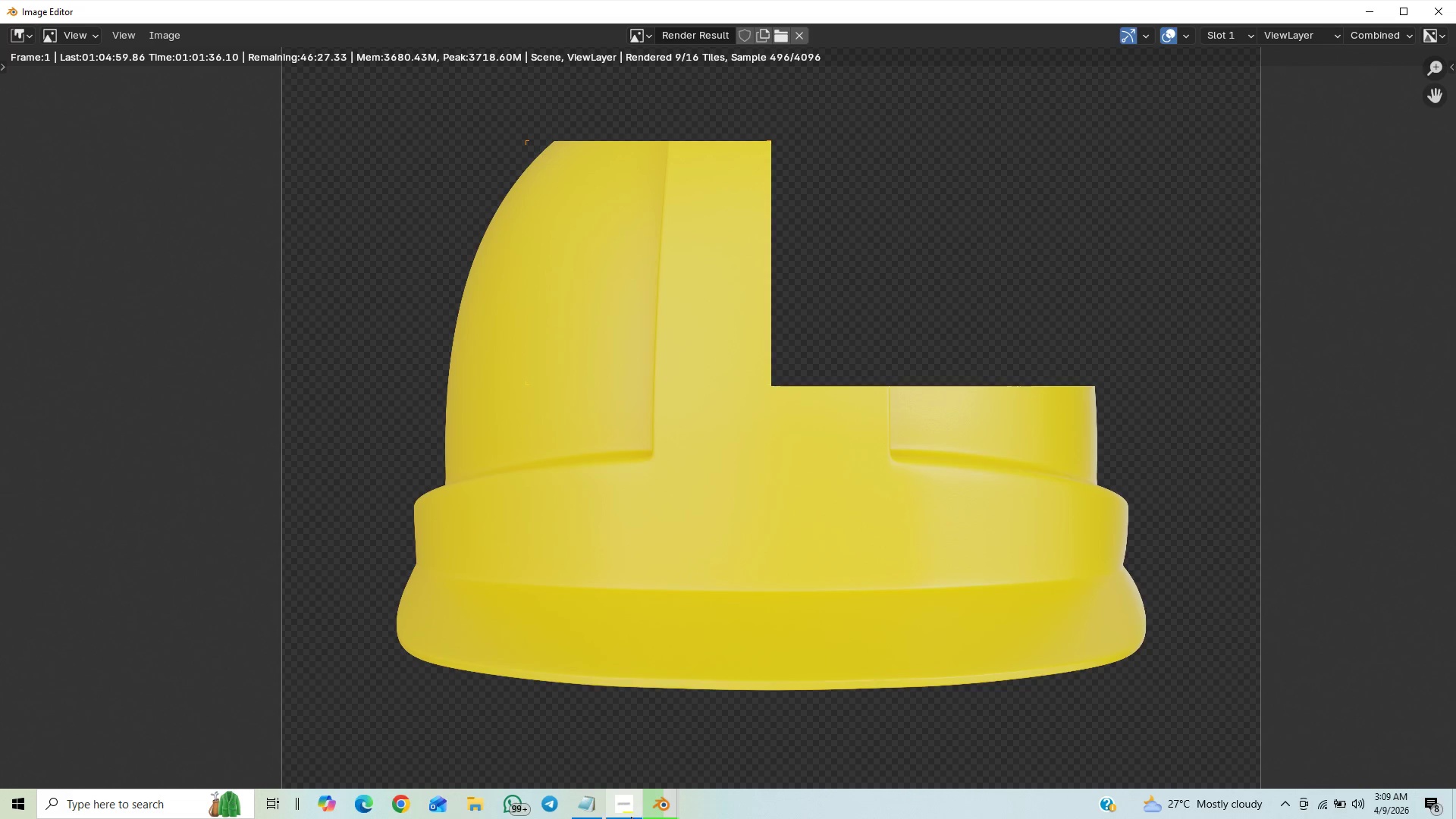 
left_click([627, 811])